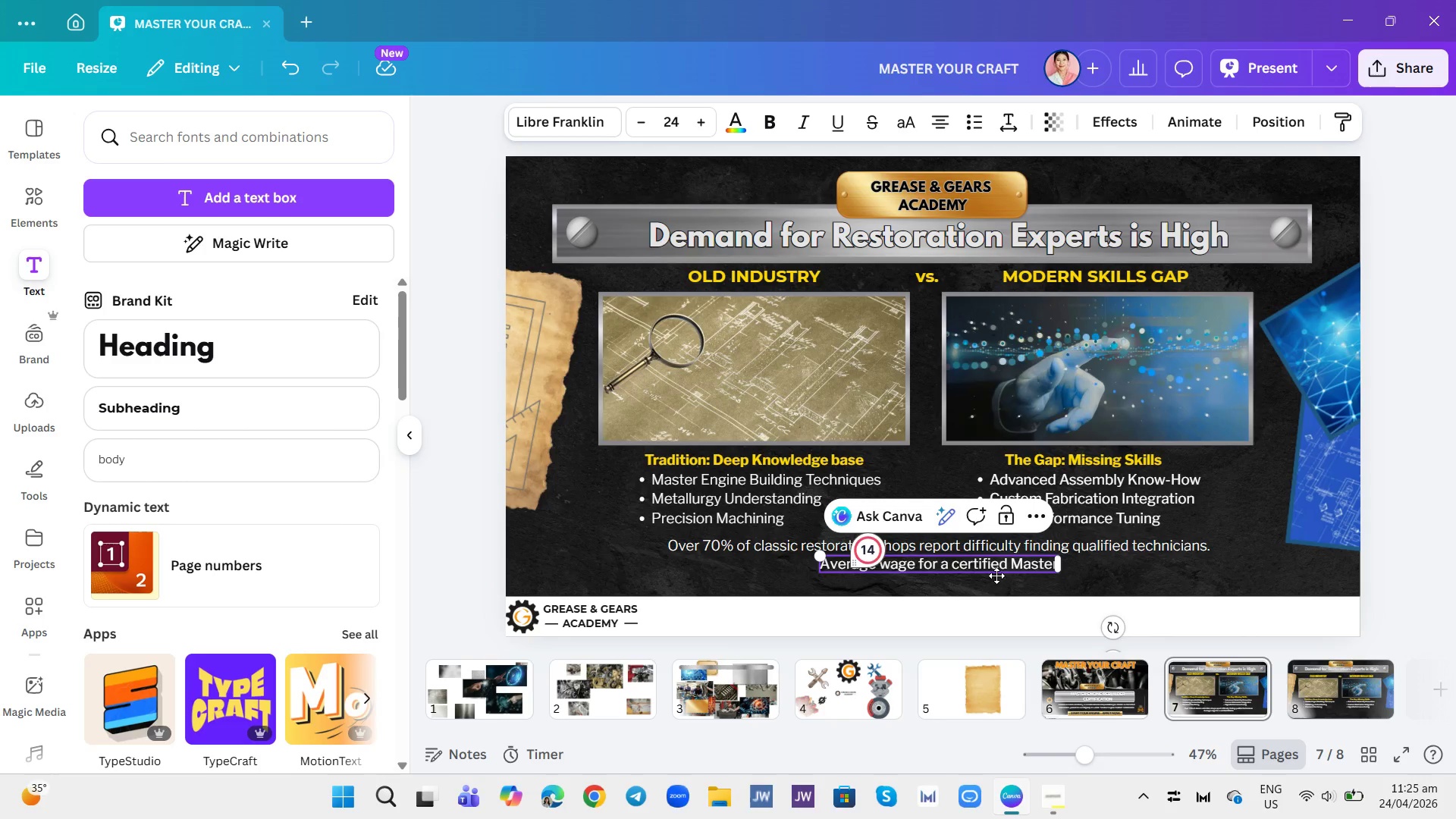 
left_click([999, 573])
 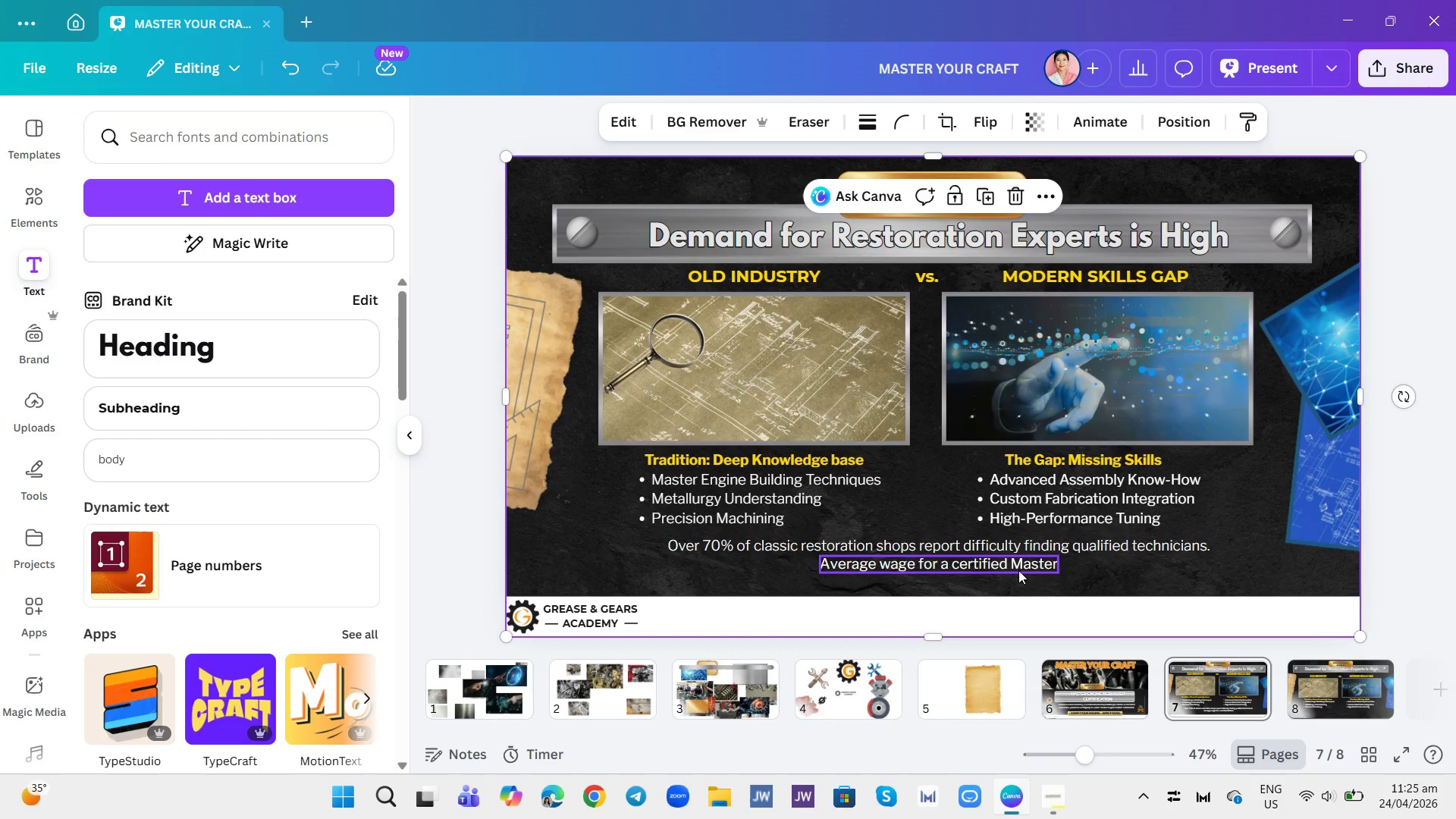 
left_click([1031, 562])
 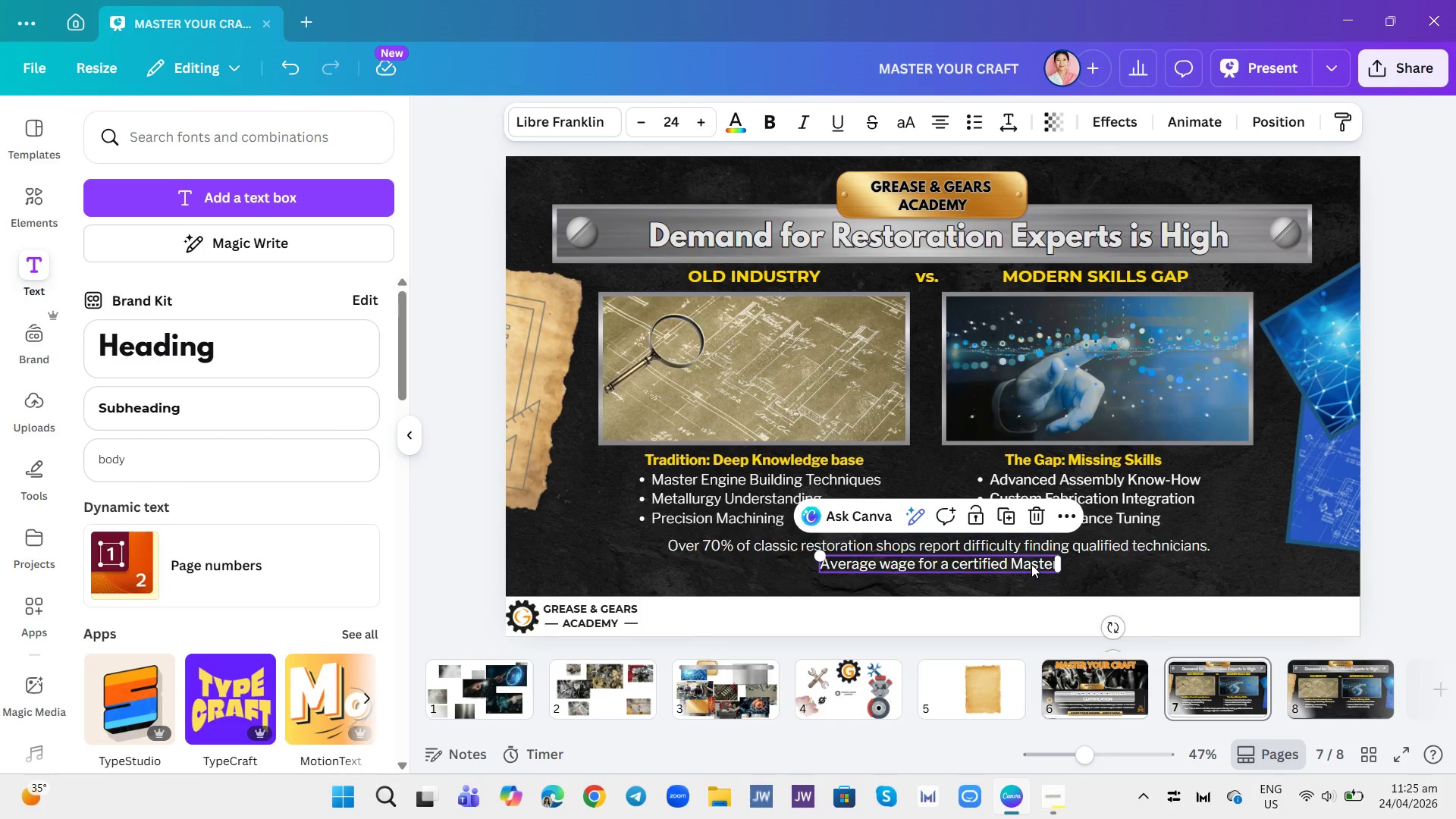 
wait(7.09)
 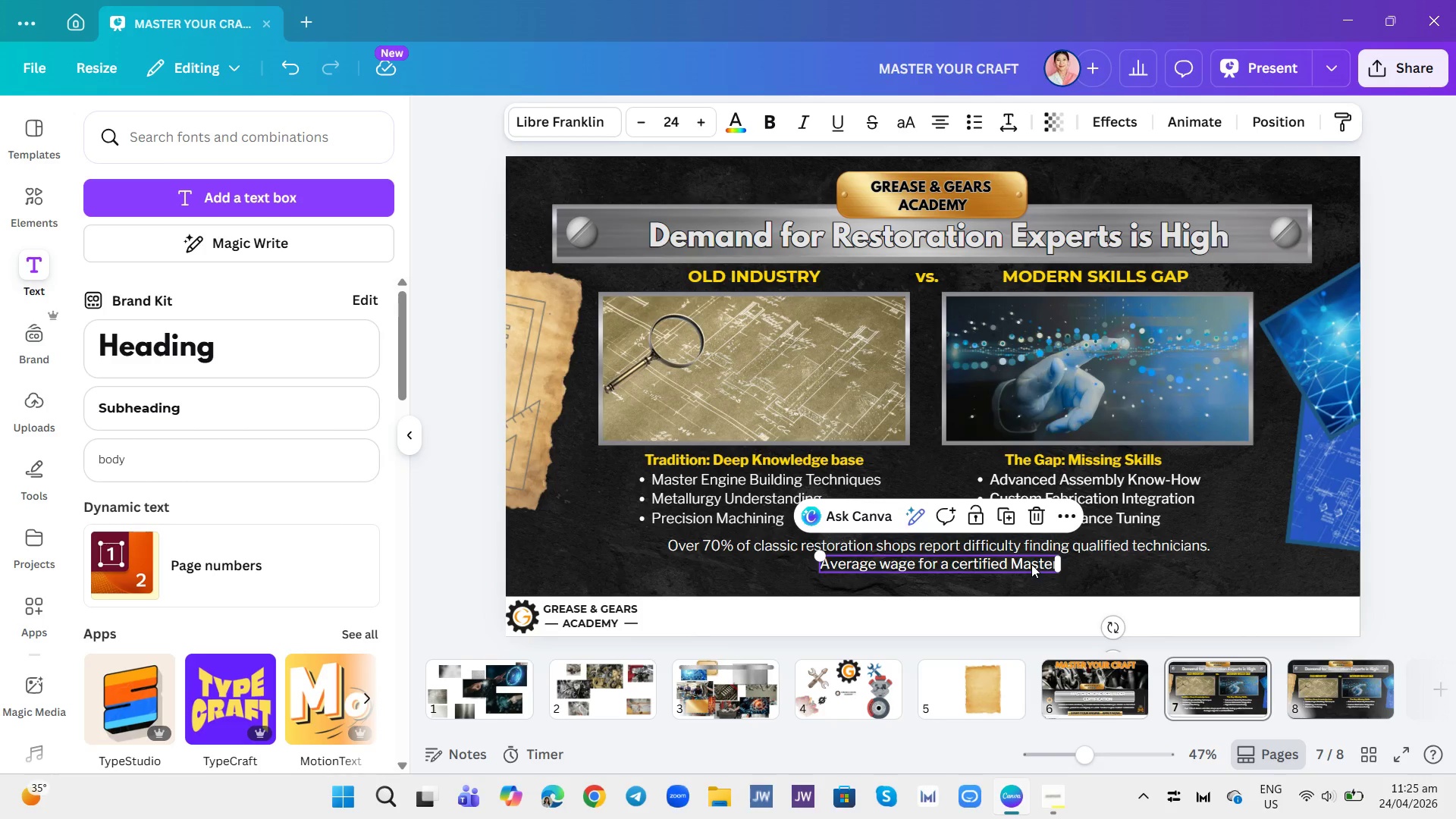 
key(ArrowRight)
 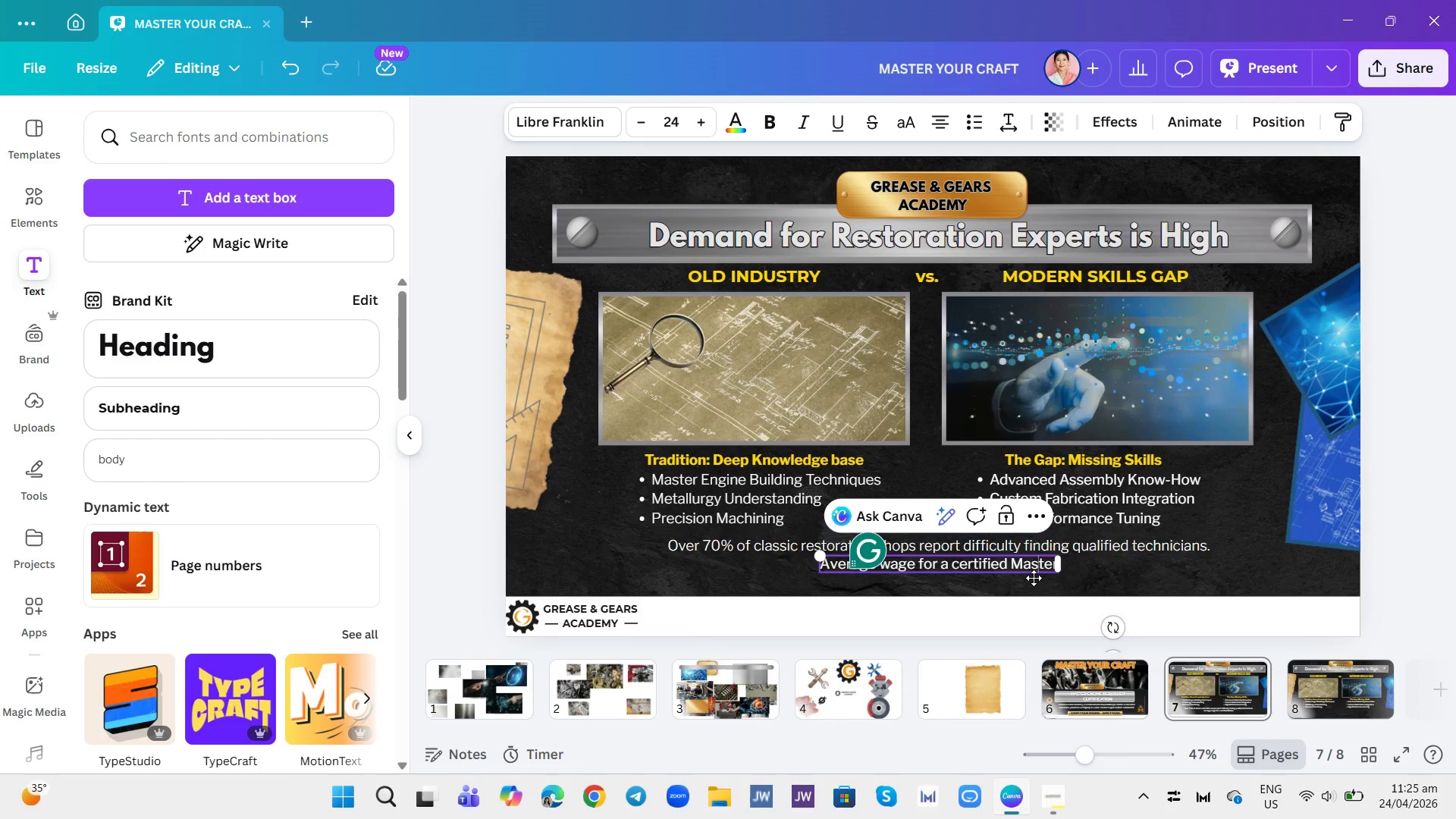 
key(ArrowRight)
 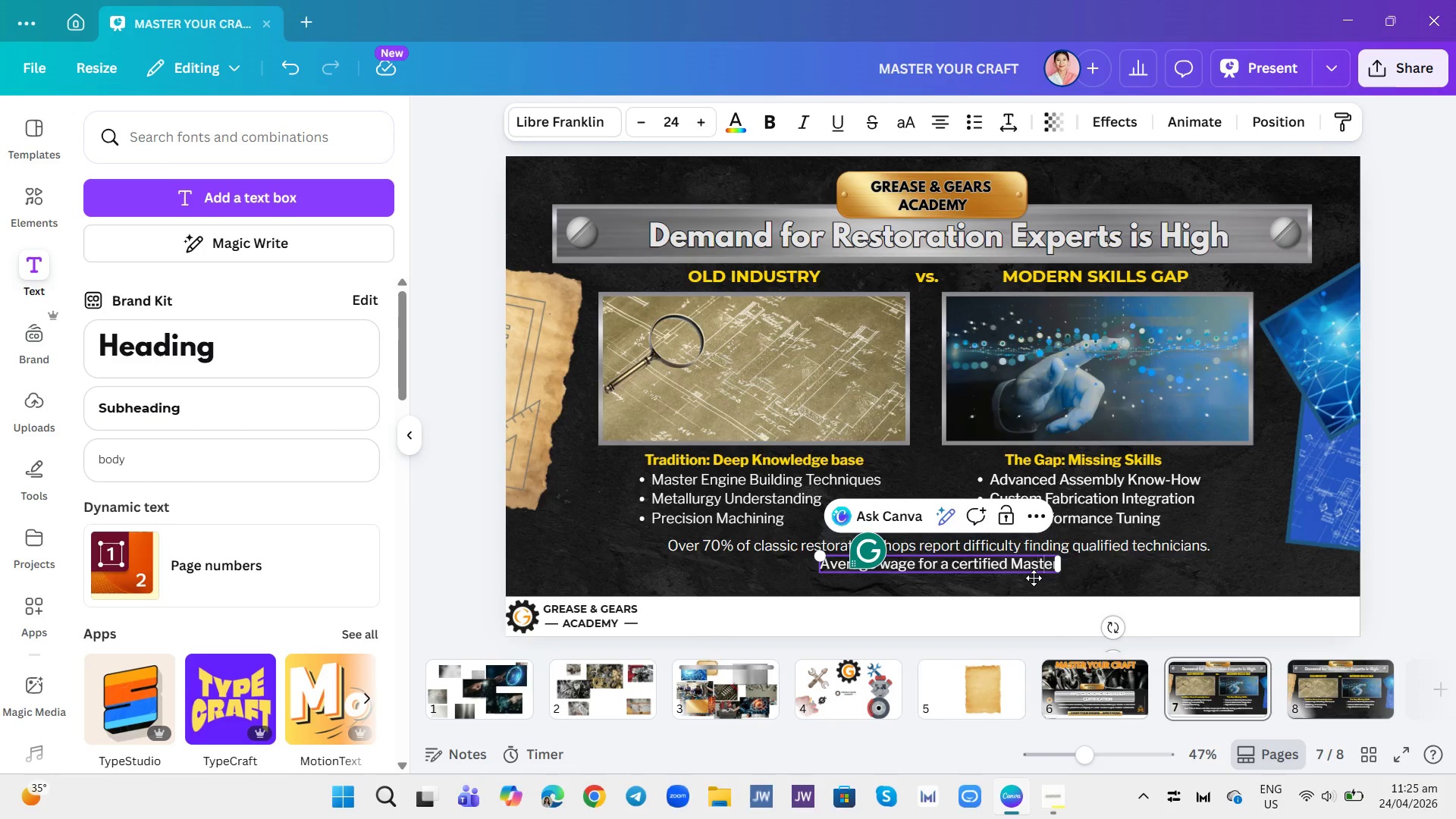 
key(ArrowRight)
 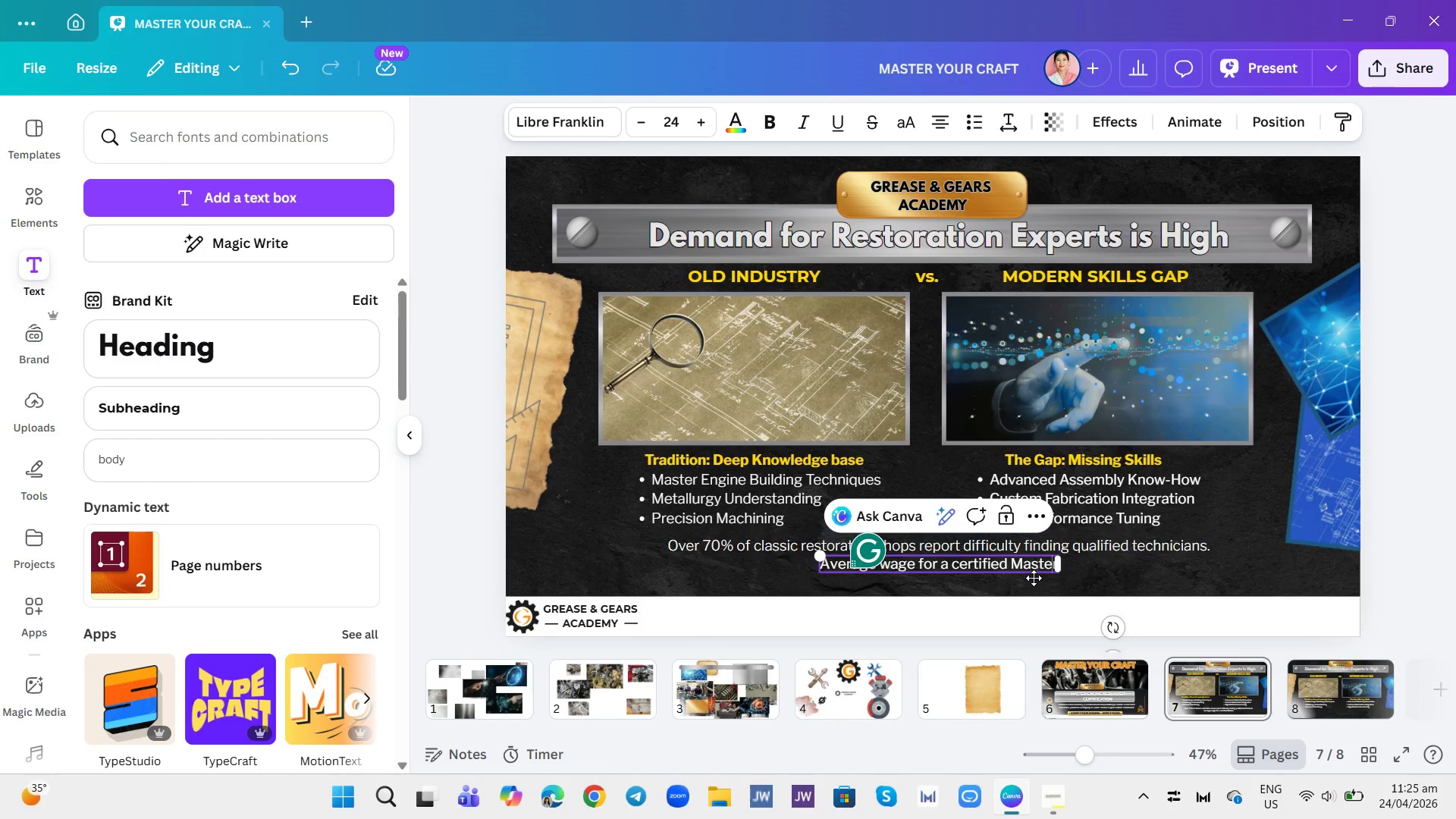 
key(ArrowRight)
 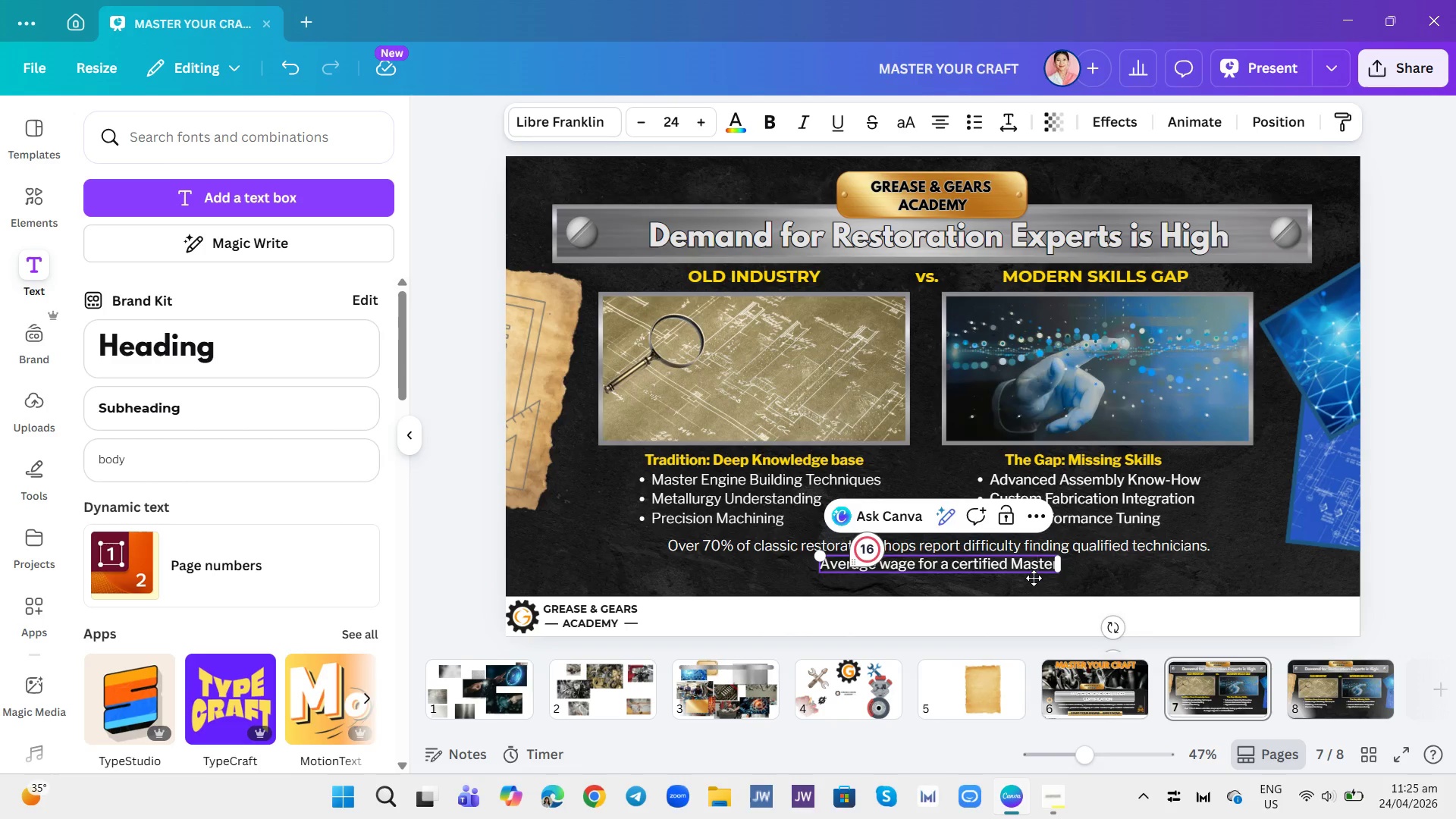 
type( Rebuilder)
 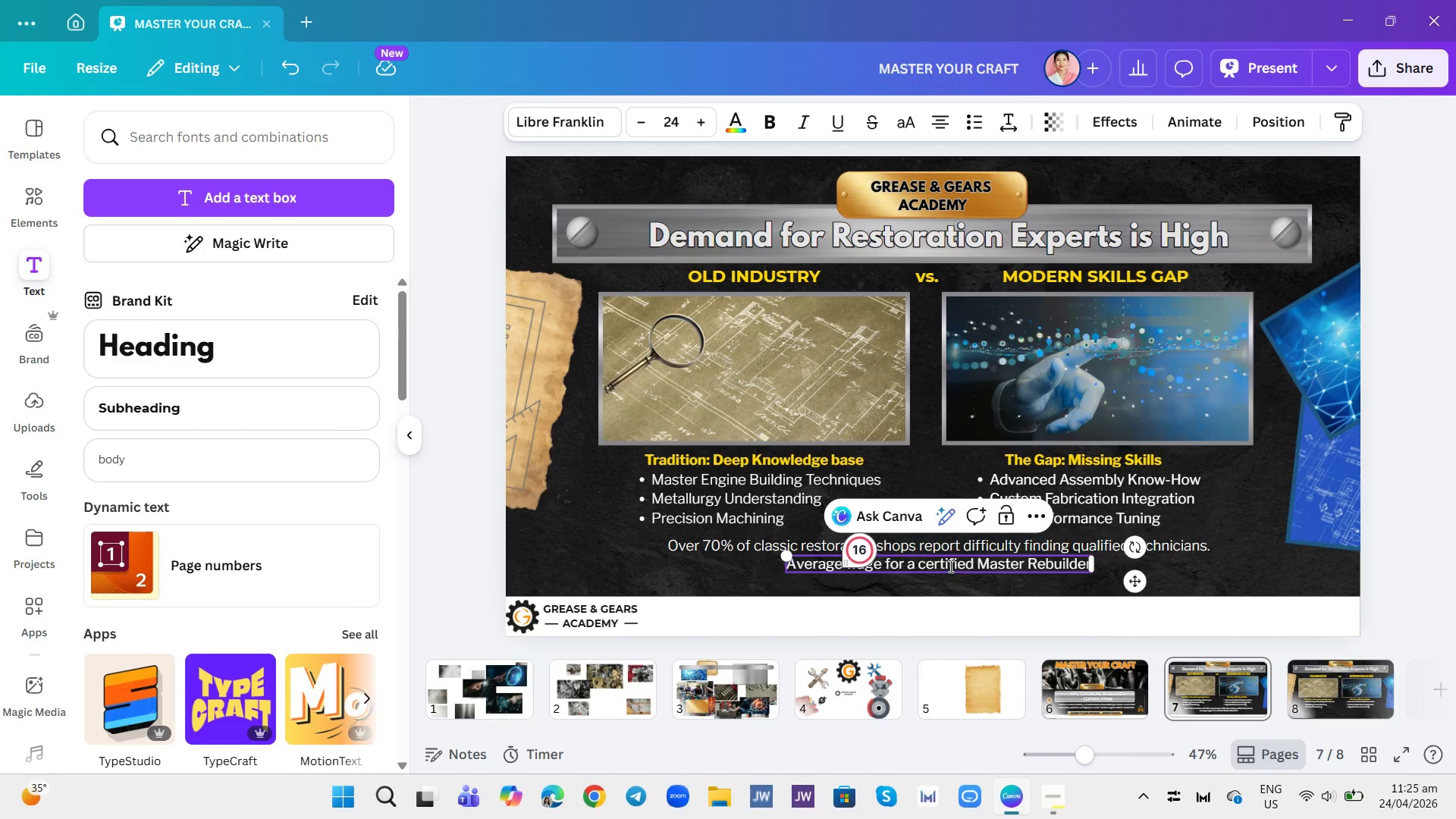 
wait(7.38)
 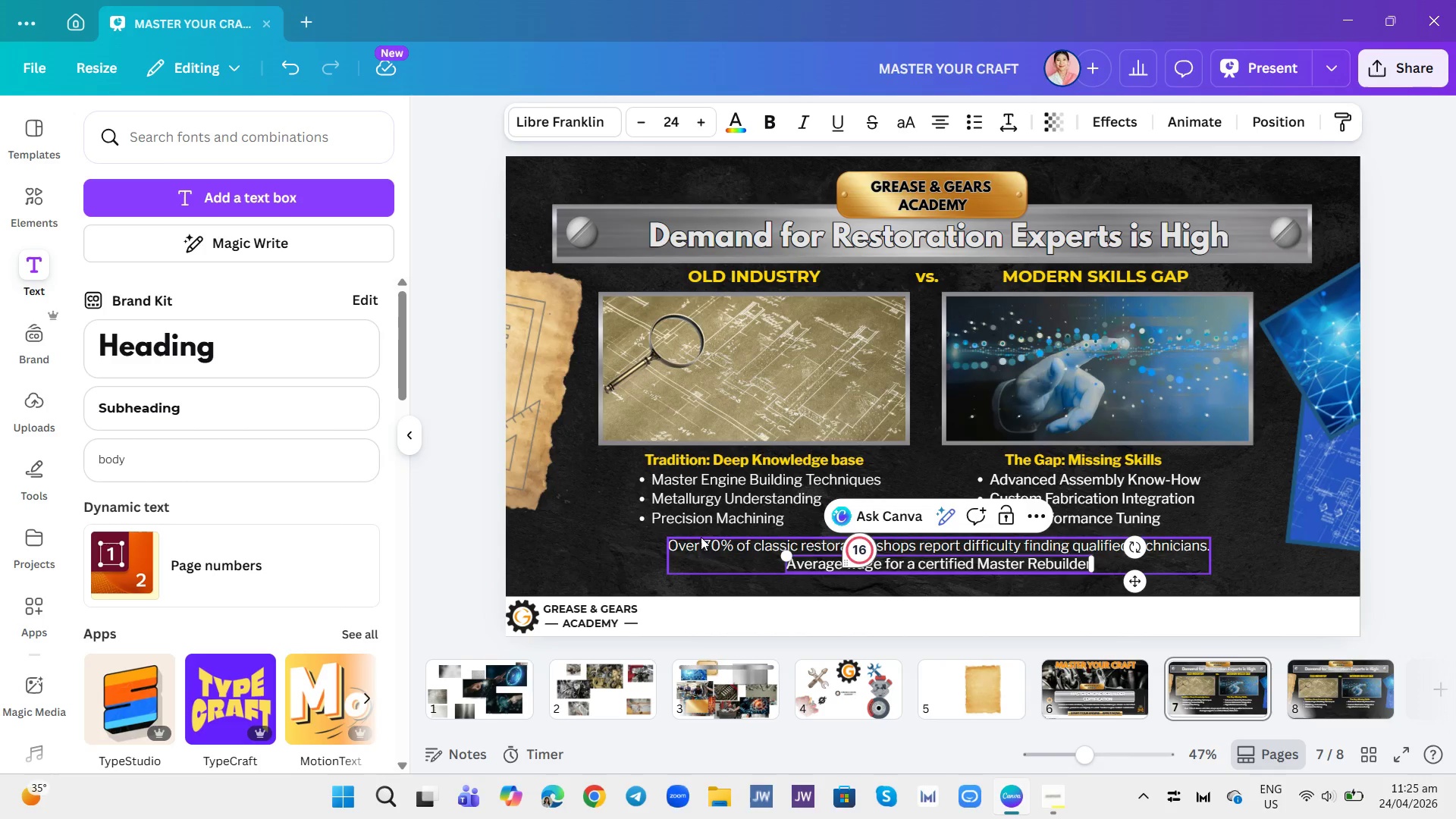 
left_click([1064, 560])
 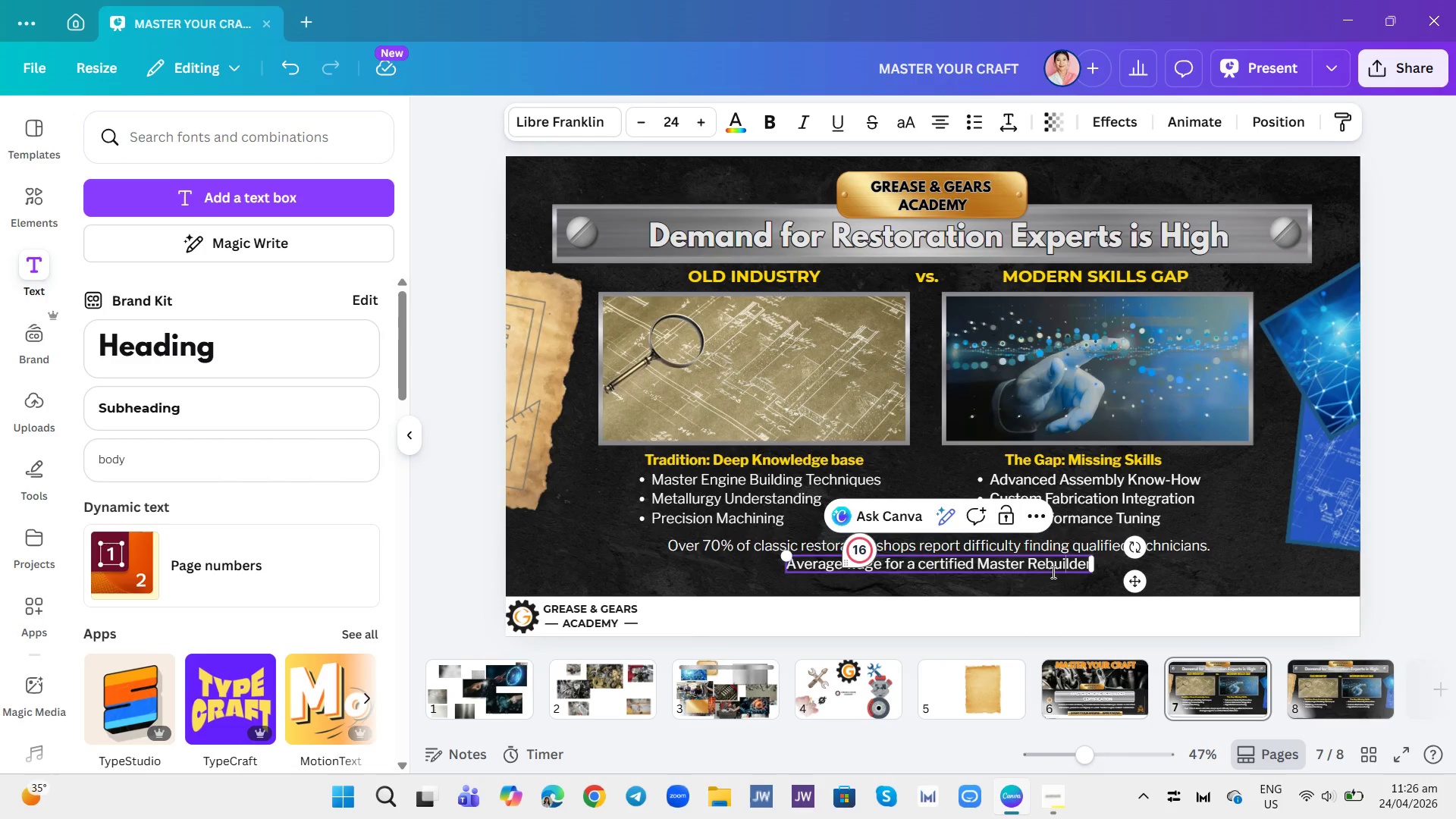 
wait(5.92)
 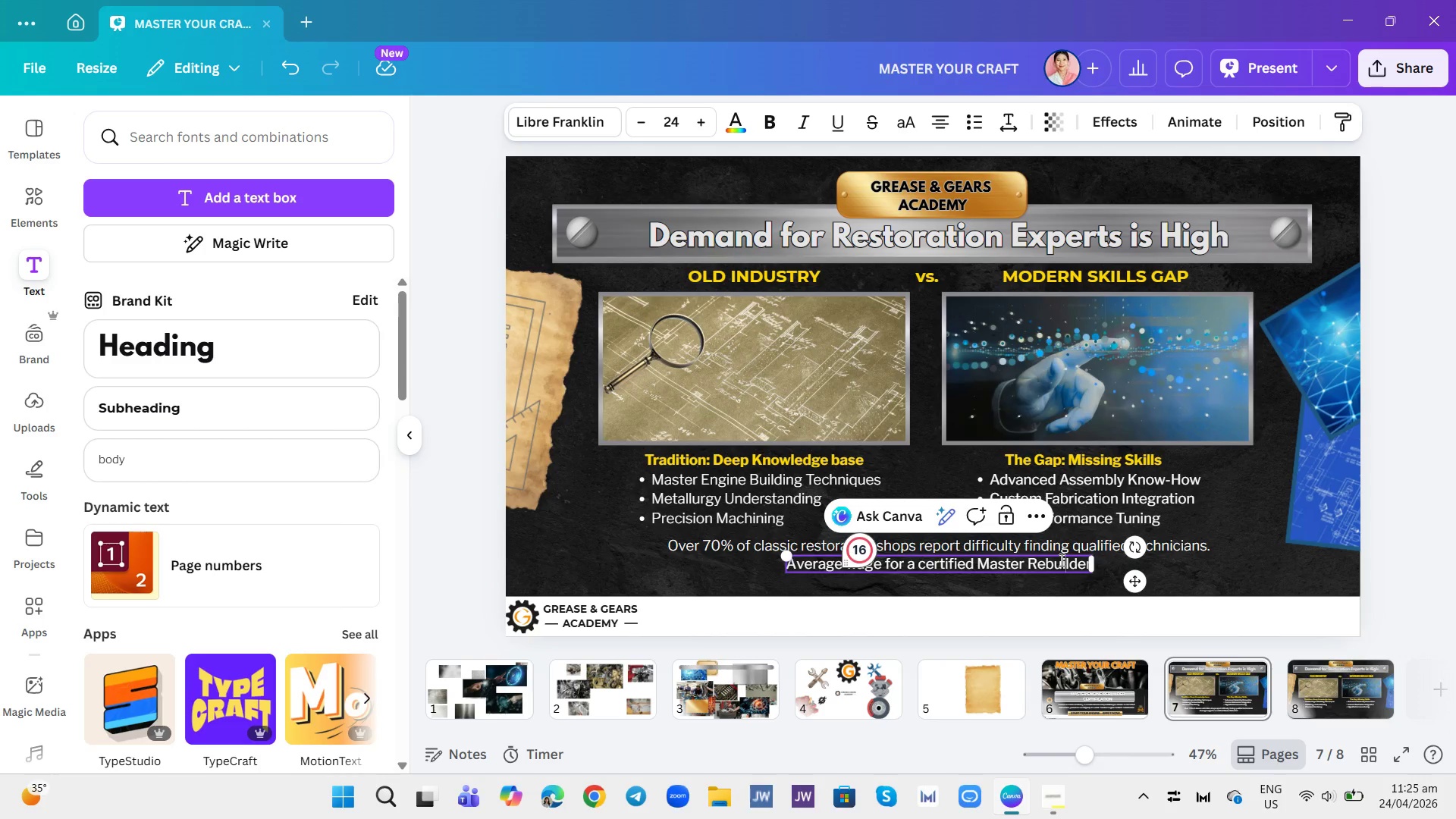 
left_click([1210, 563])
 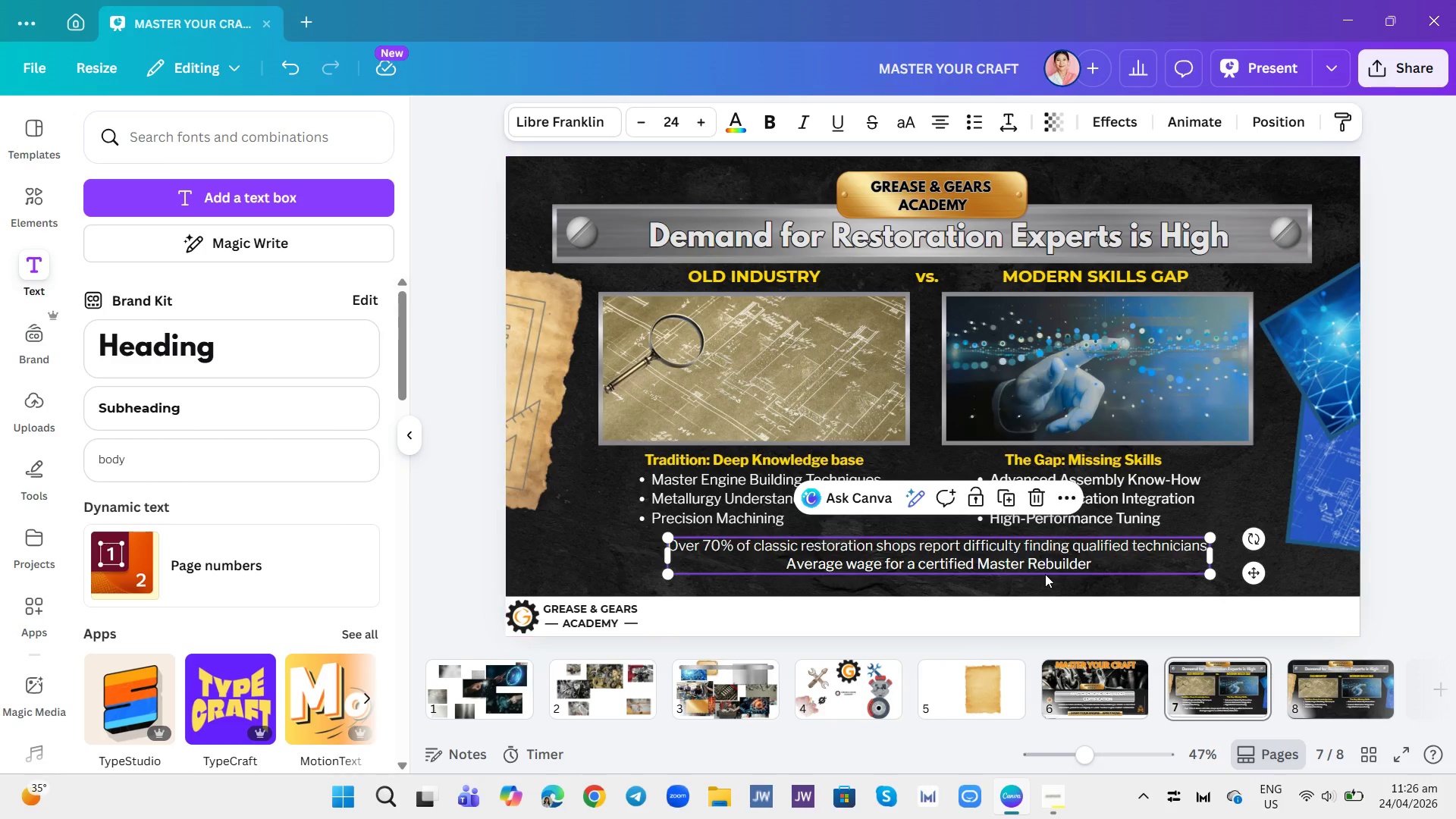 
left_click([1044, 566])
 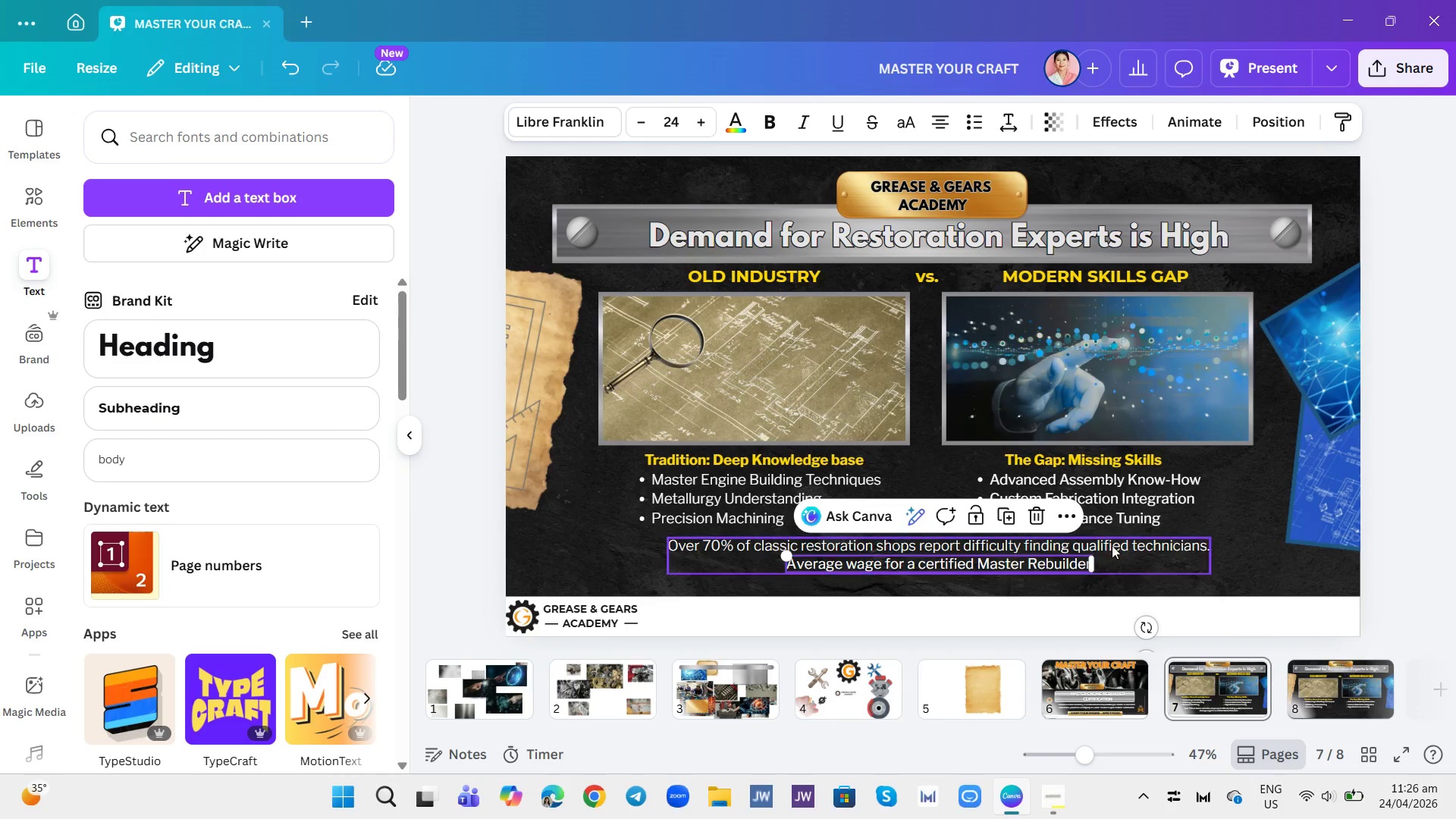 
left_click([1119, 540])
 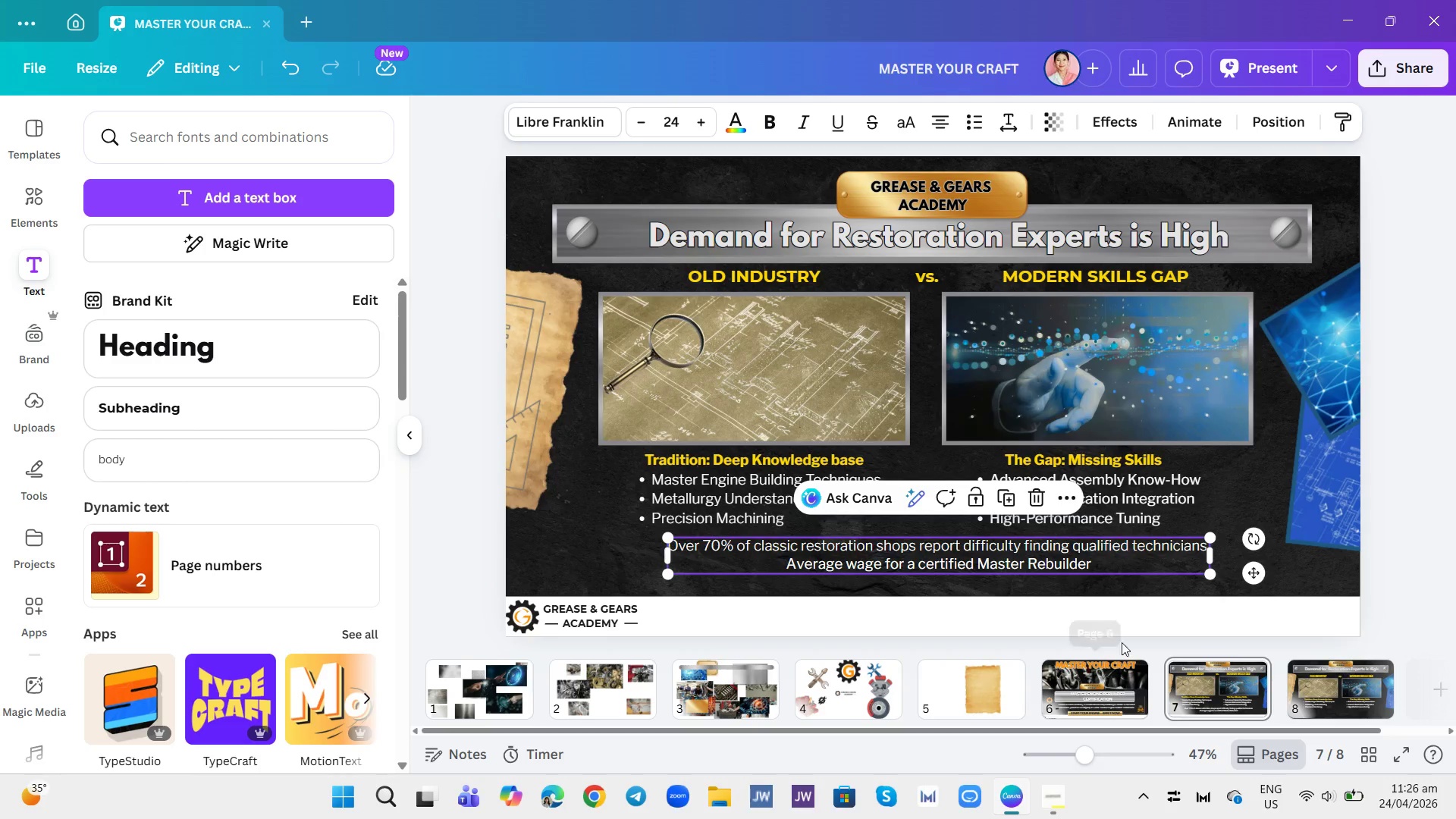 
left_click([1127, 589])
 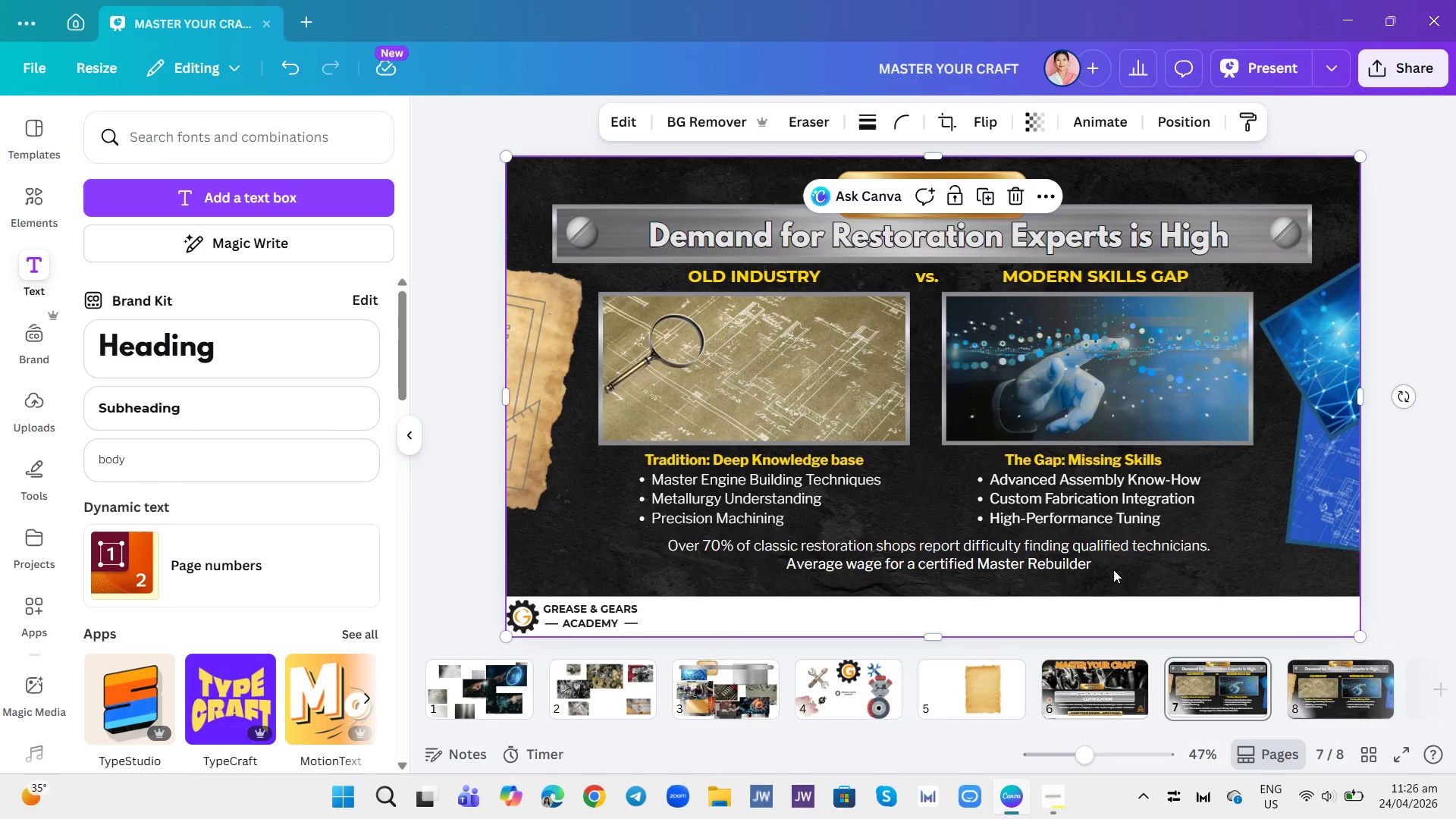 
left_click([1107, 559])
 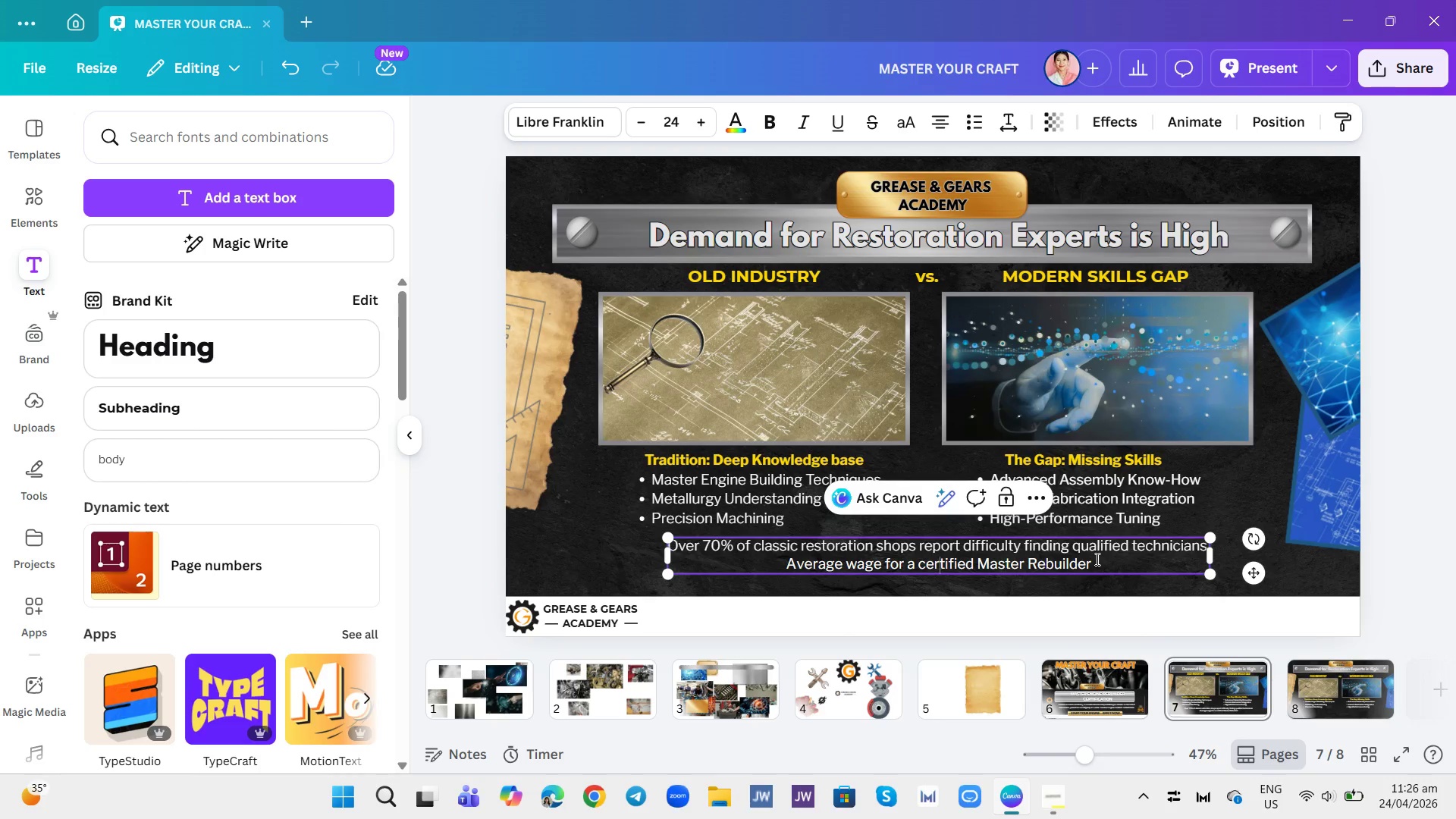 
double_click([1096, 559])
 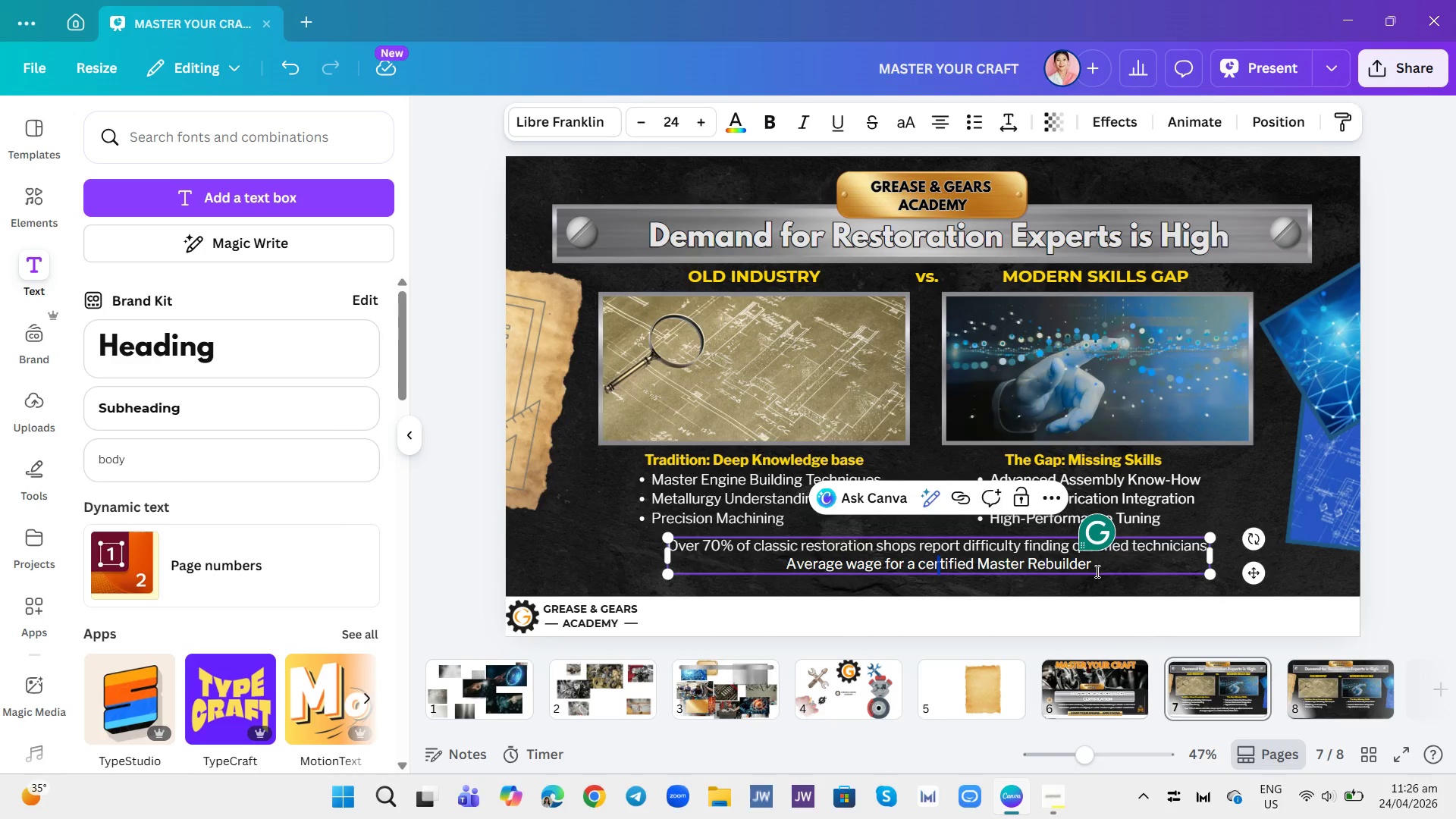 
left_click([1096, 571])
 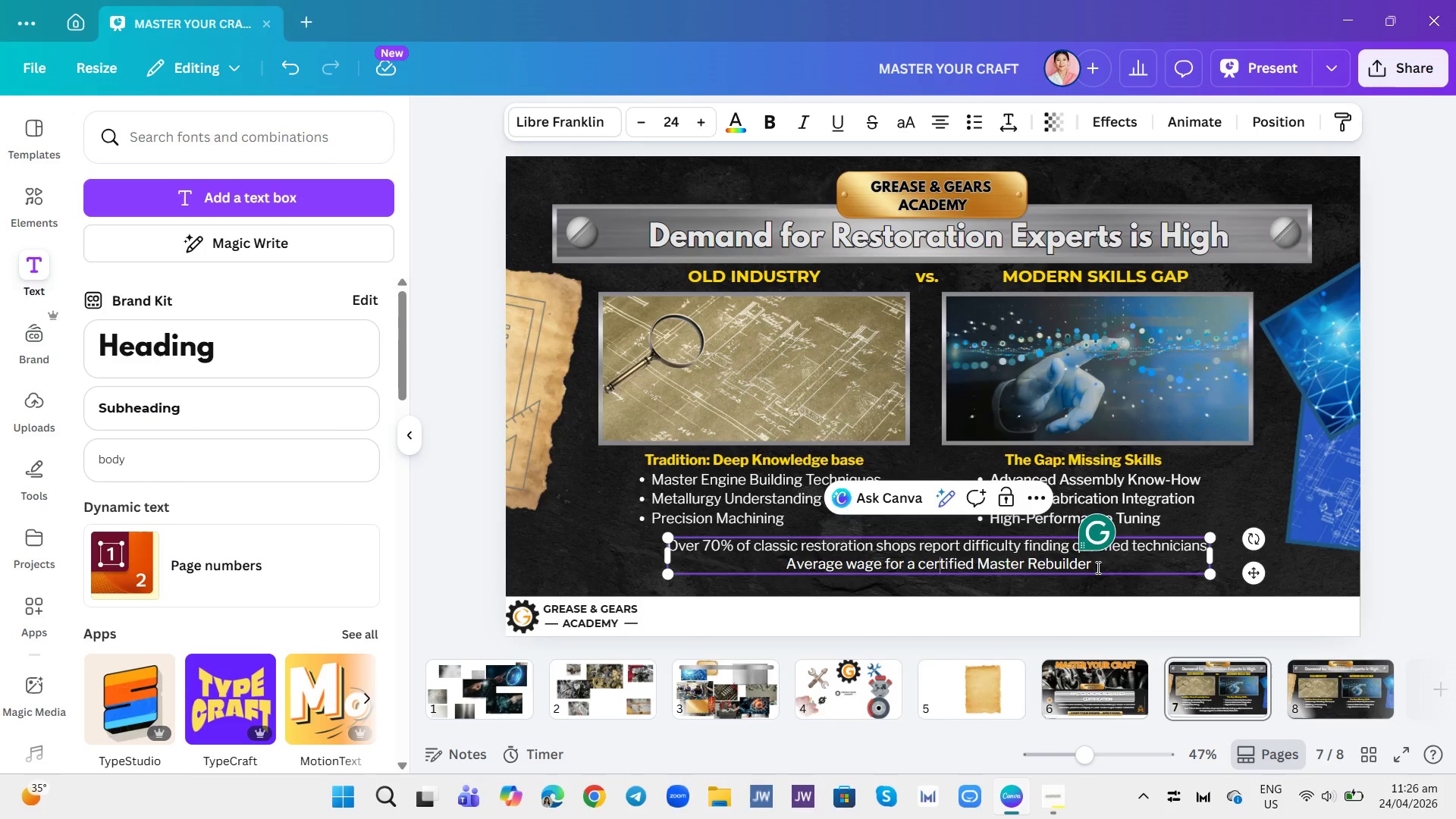 
left_click([1097, 567])
 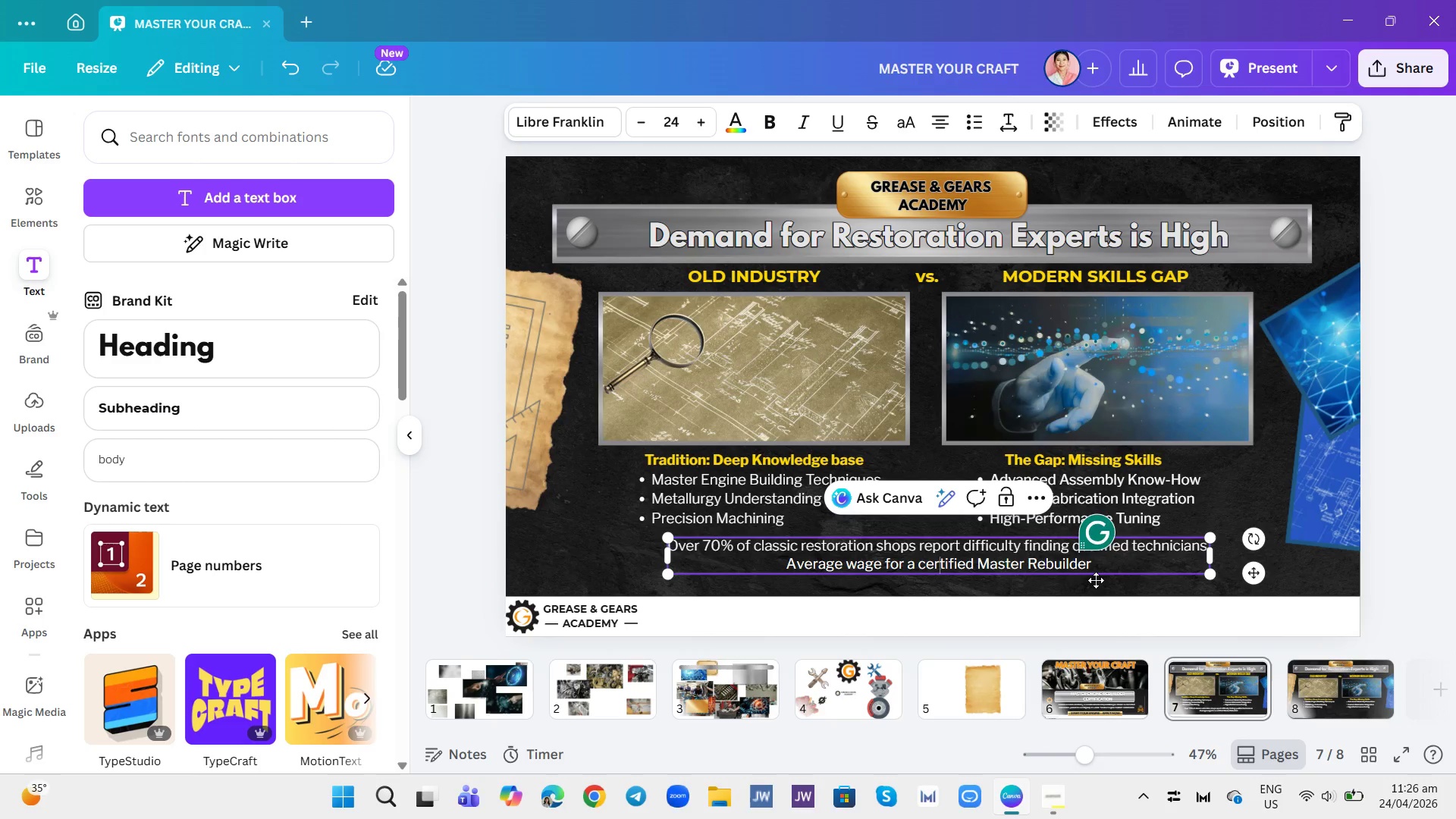 
key(ArrowRight)
 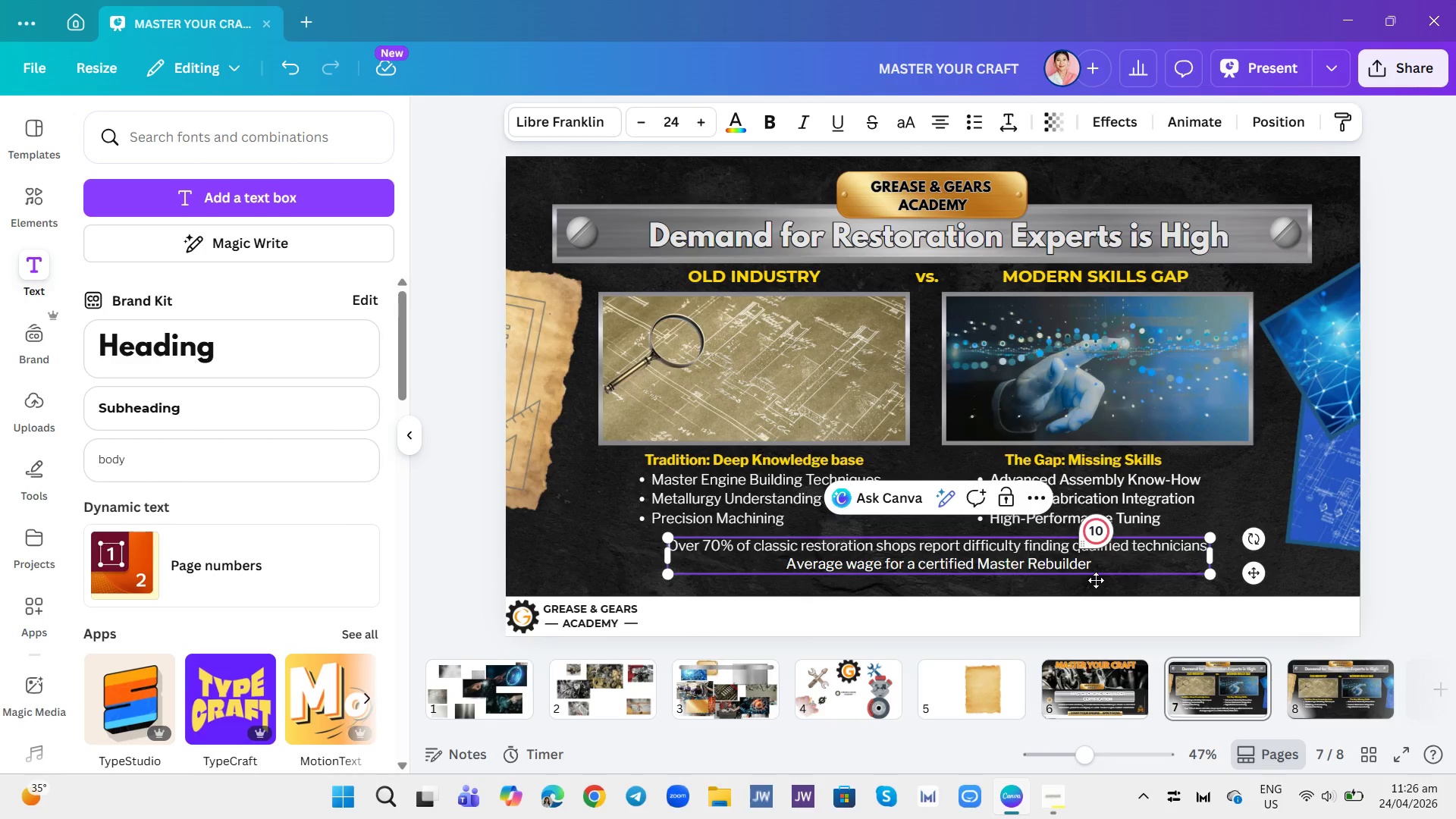 
key(ArrowRight)
 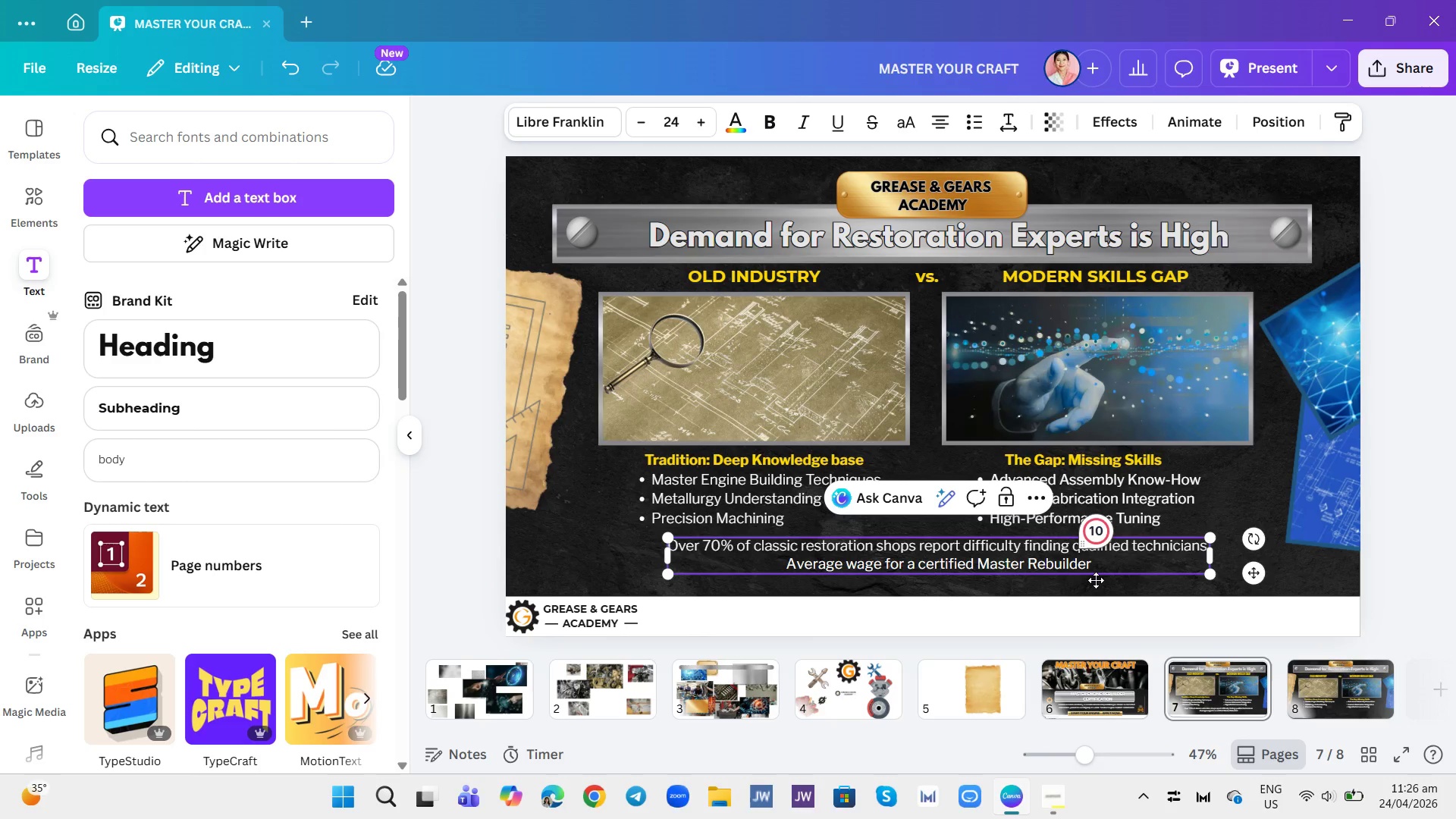 
key(ArrowRight)
 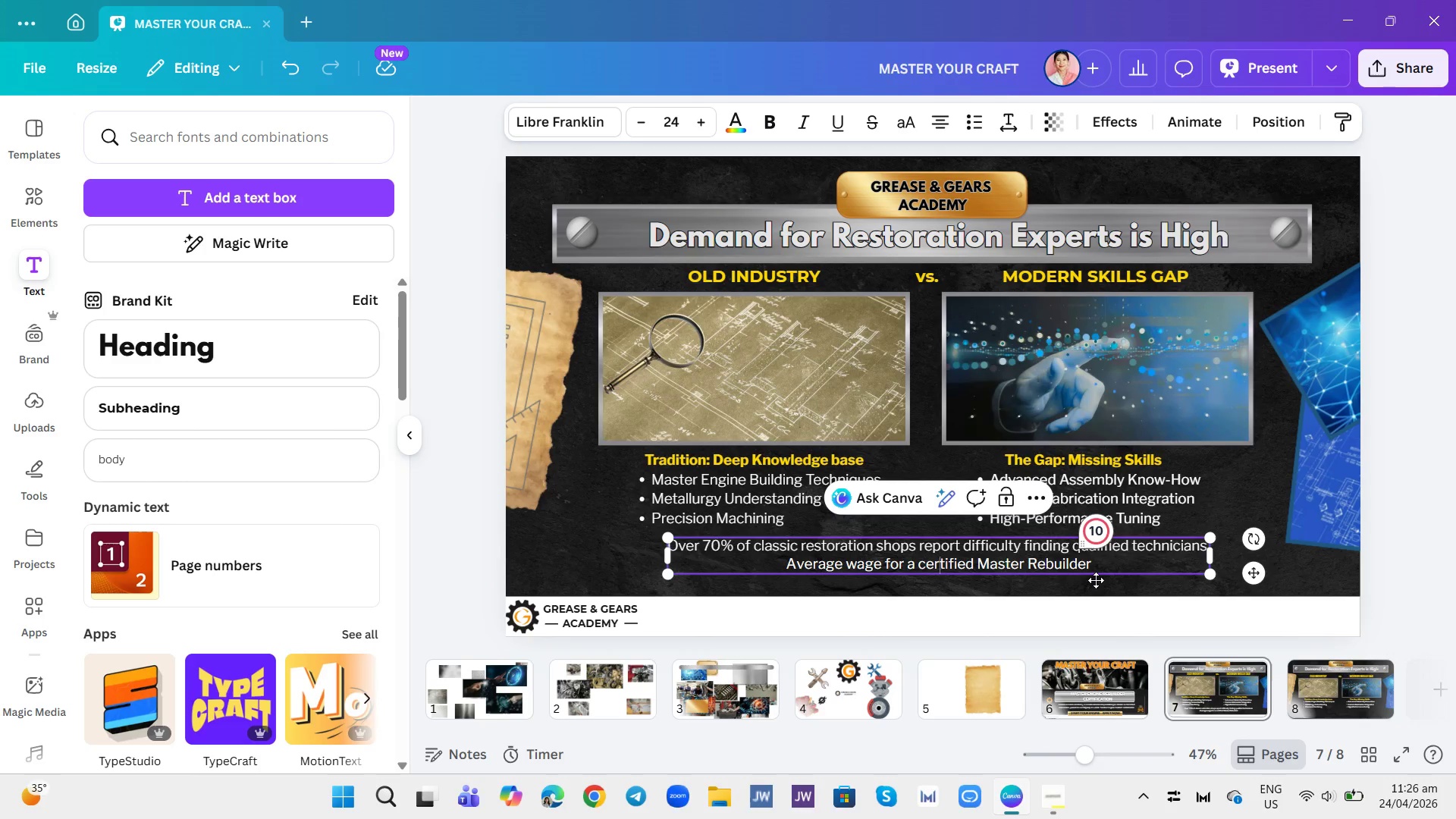 
key(ArrowRight)
 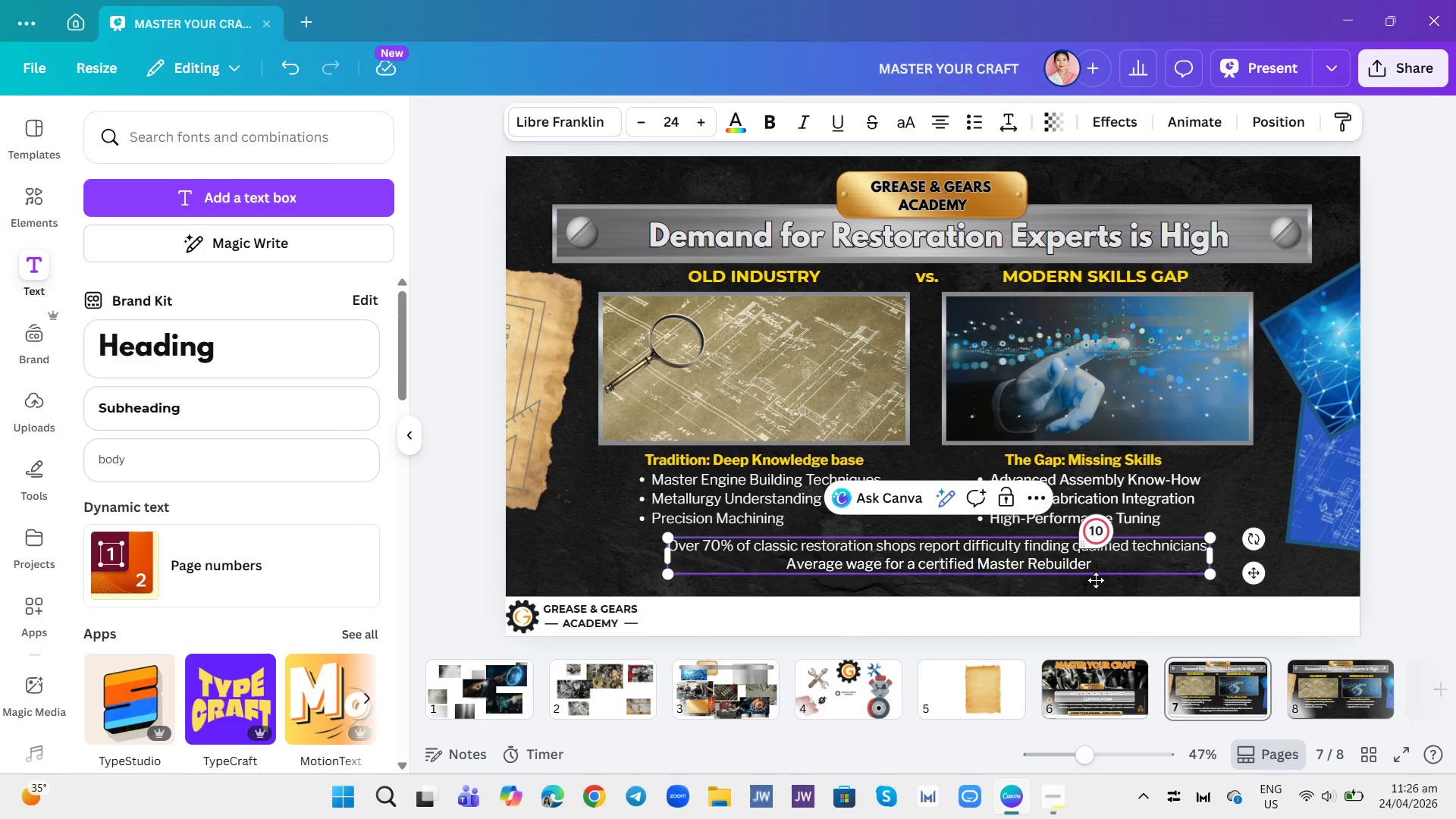 
key(ArrowRight)
 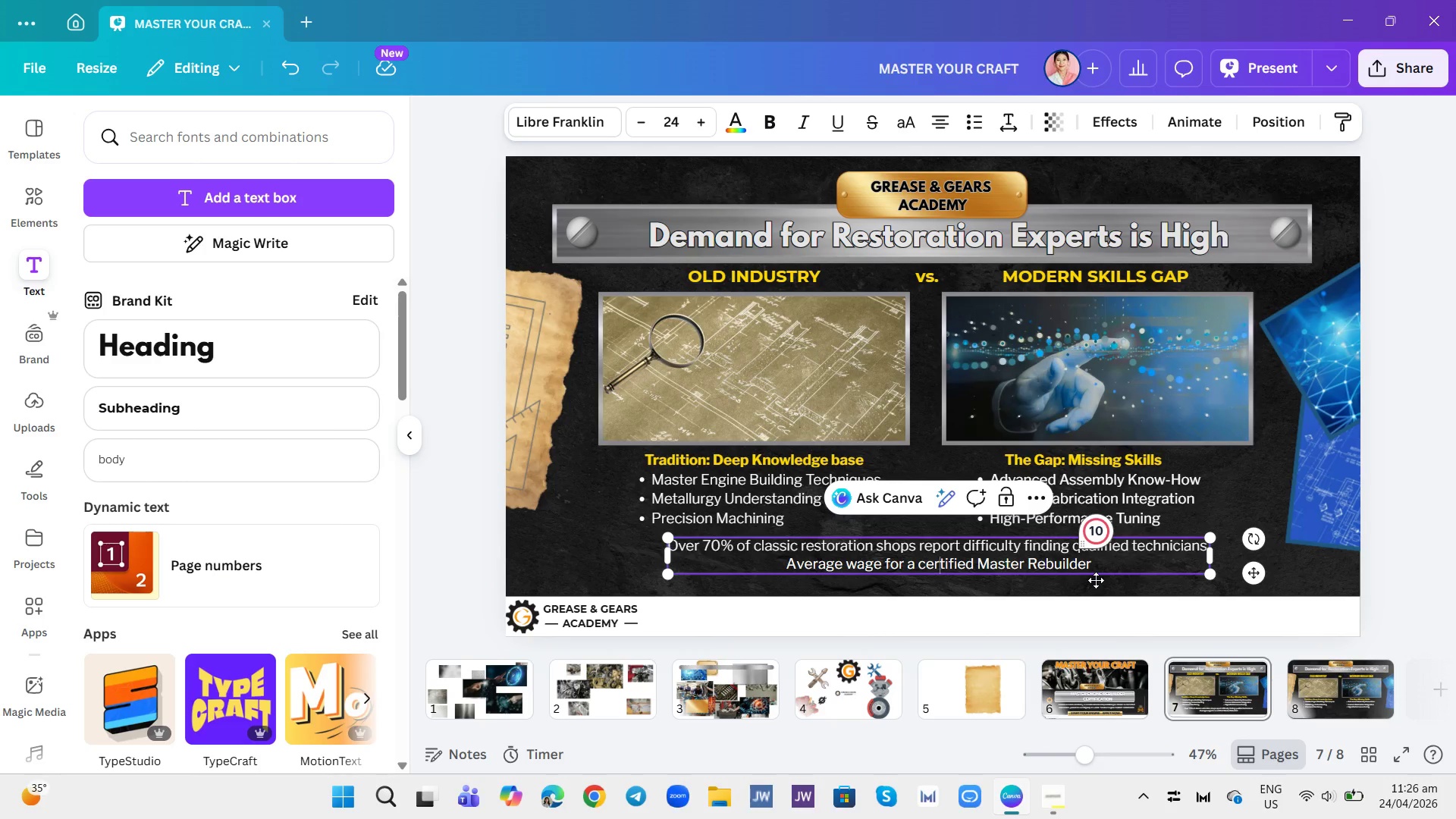 
key(ArrowRight)
 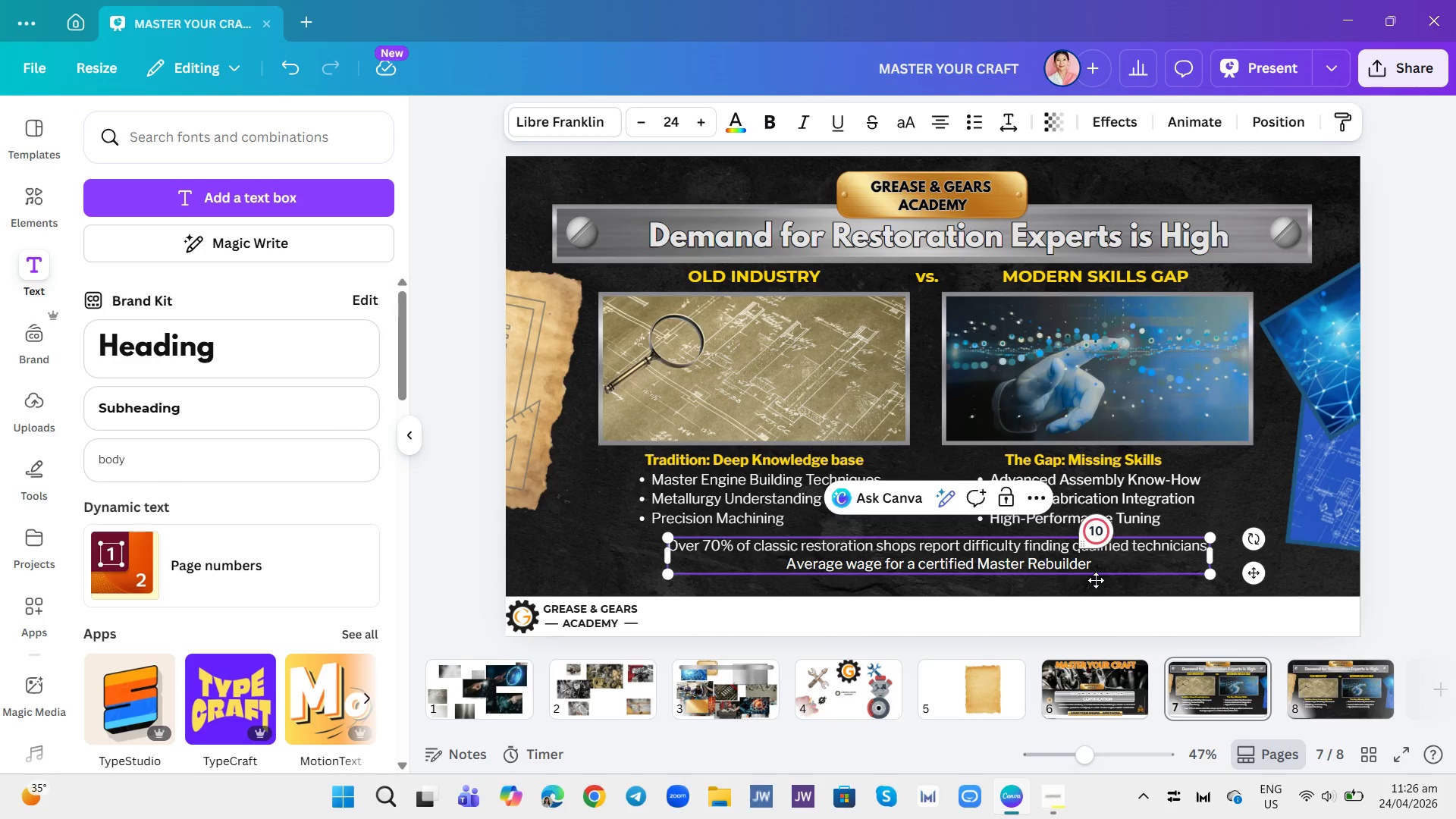 
key(ArrowRight)
 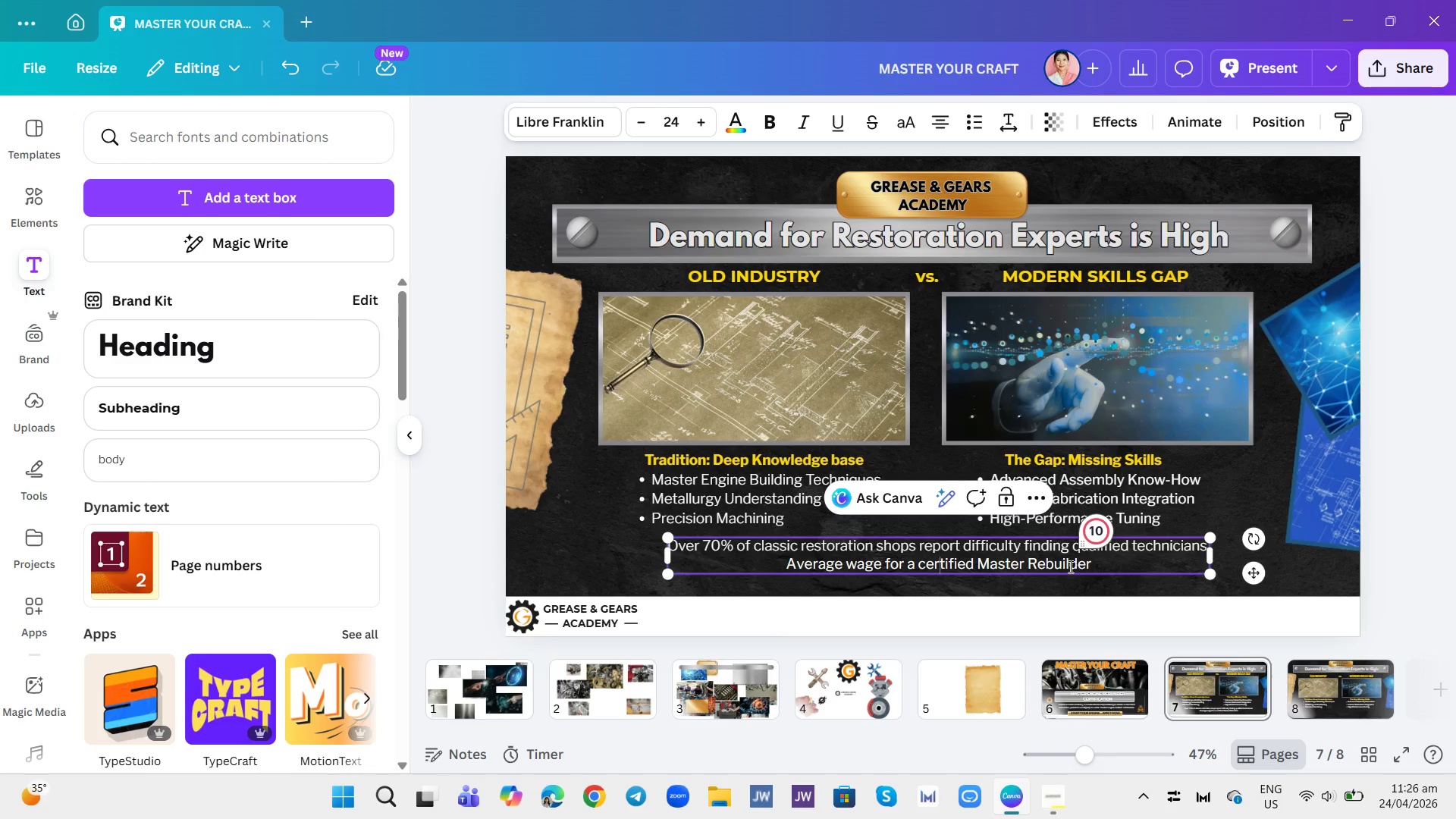 
left_click([1069, 566])
 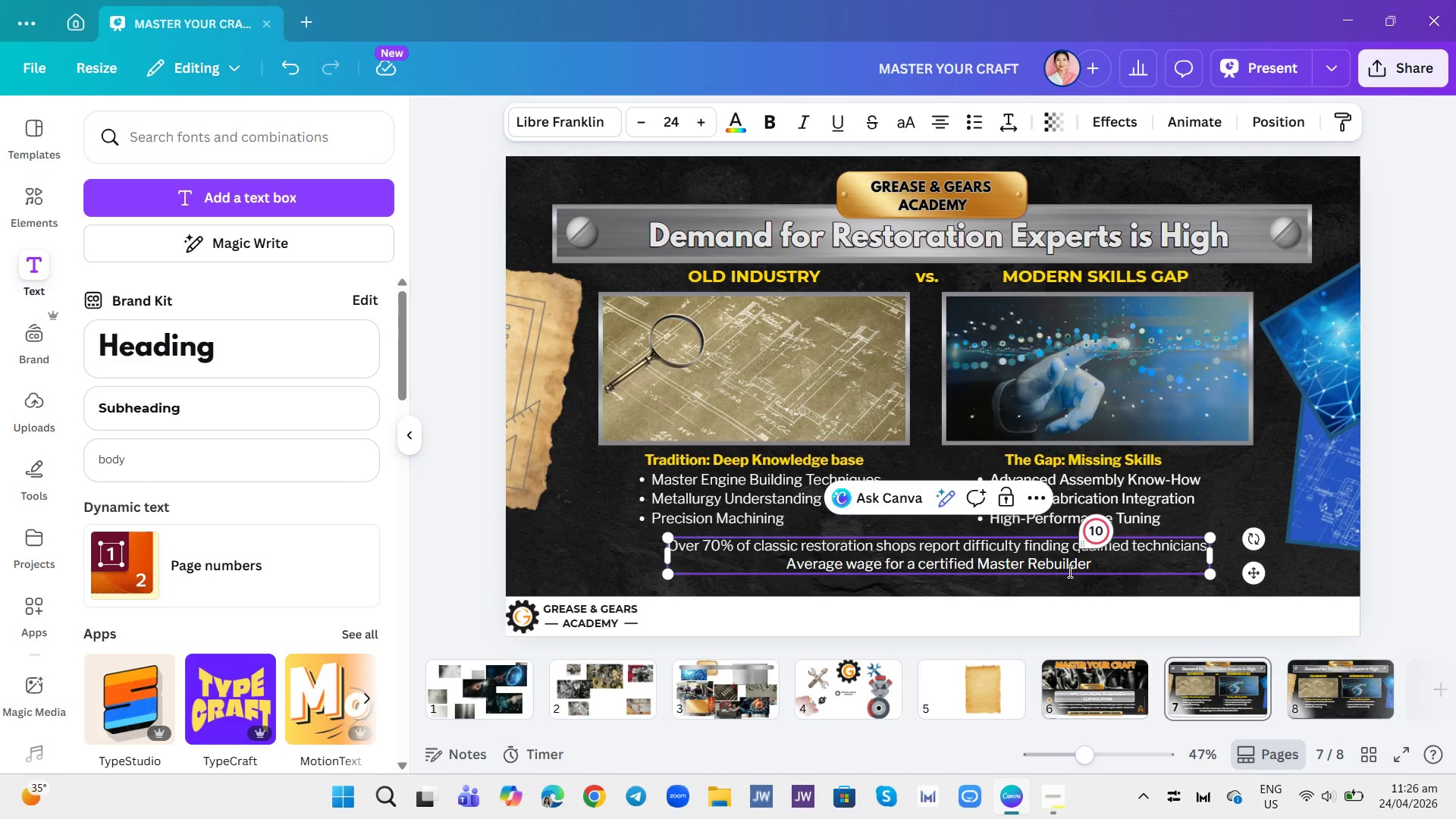 
key(ArrowRight)
 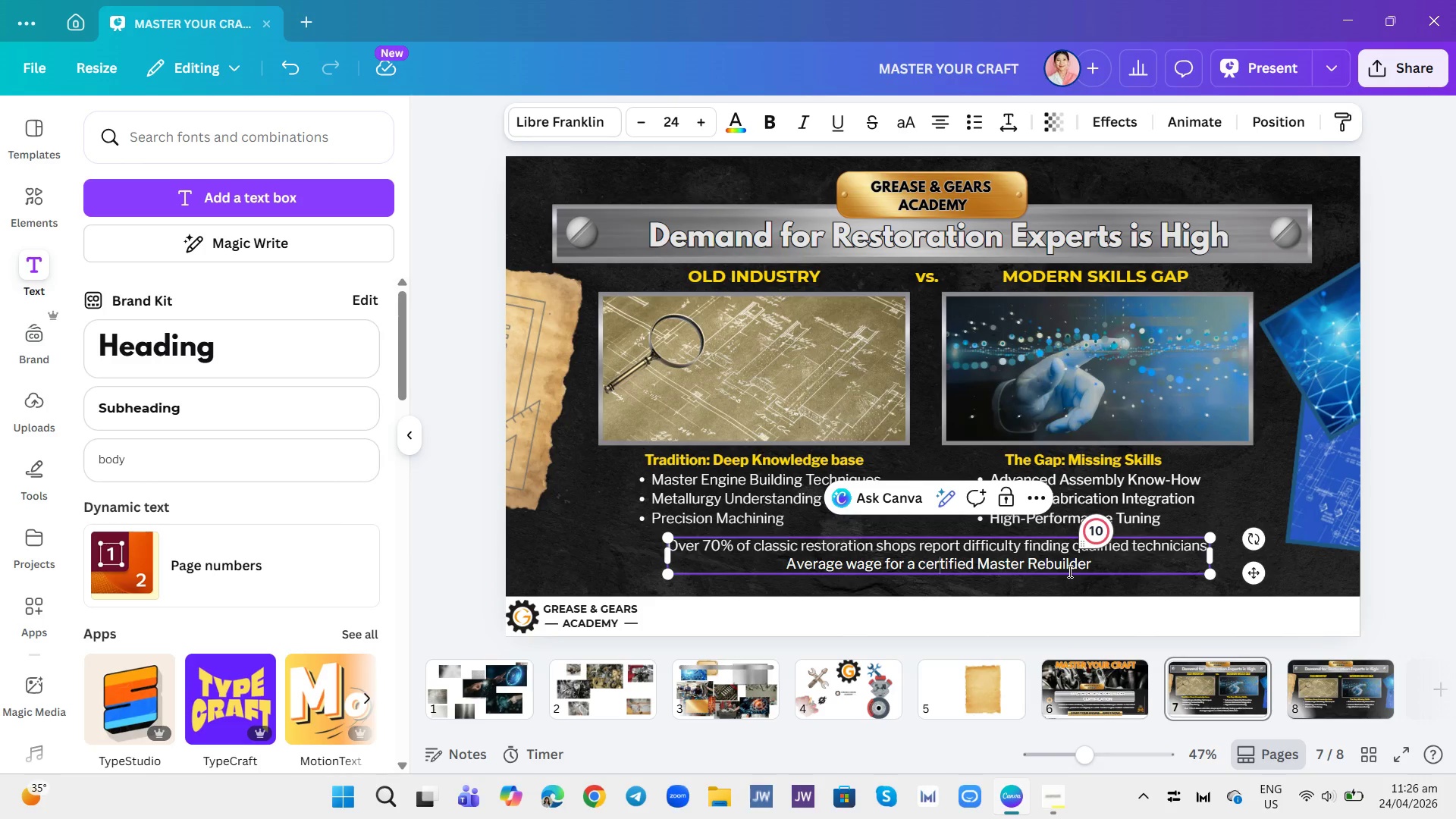 
key(ArrowRight)
 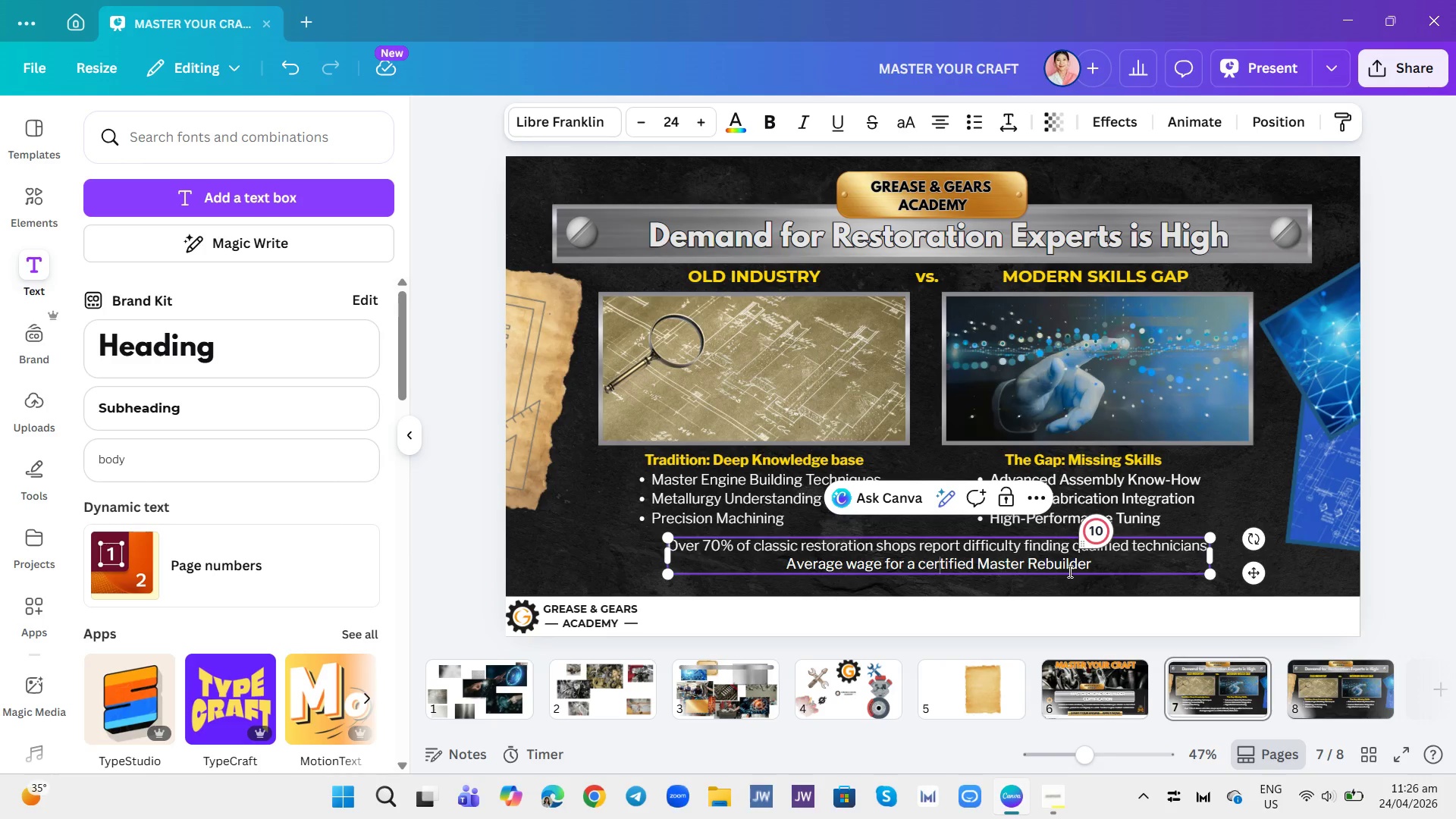 
key(ArrowRight)
 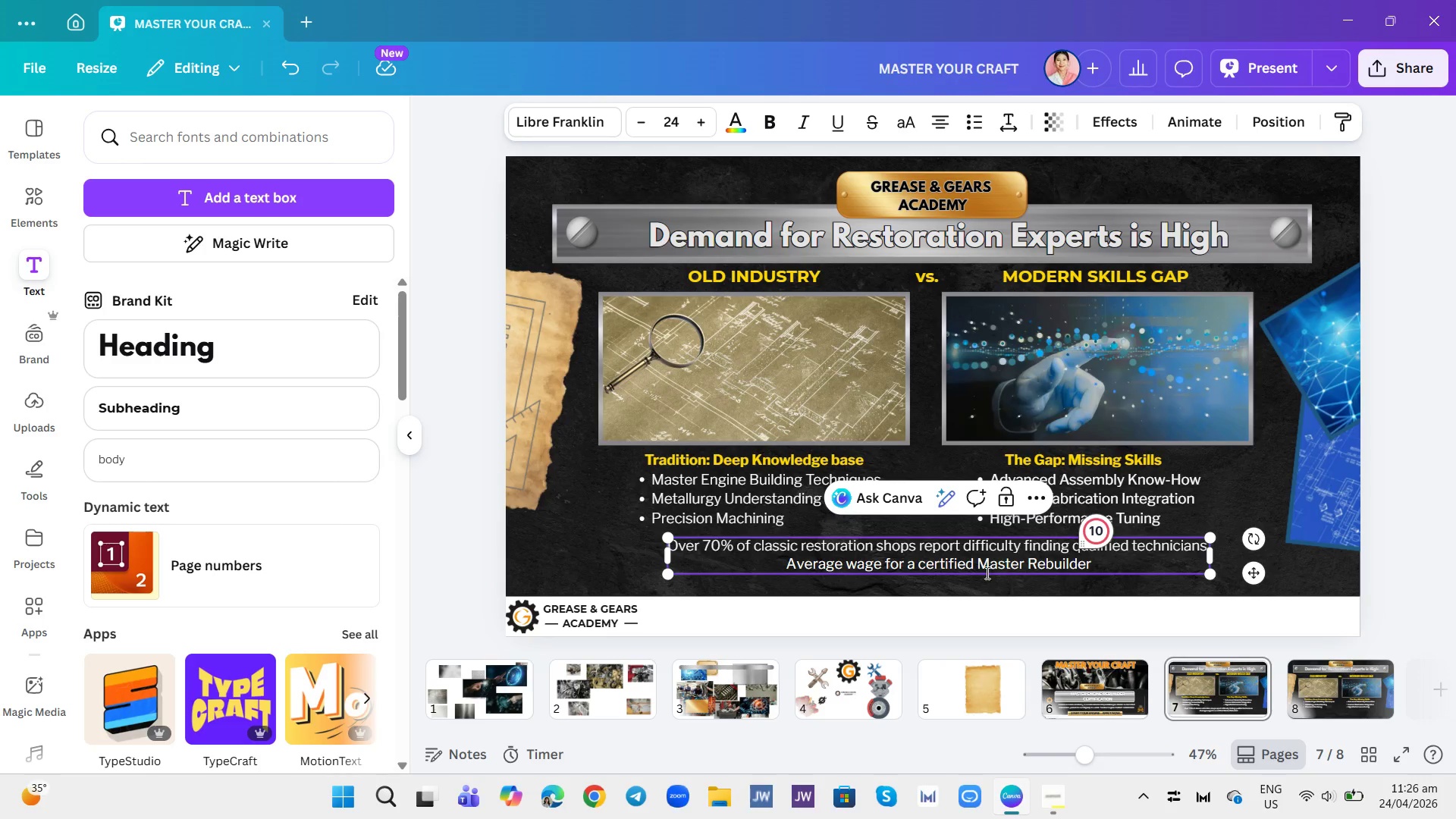 
left_click([968, 569])
 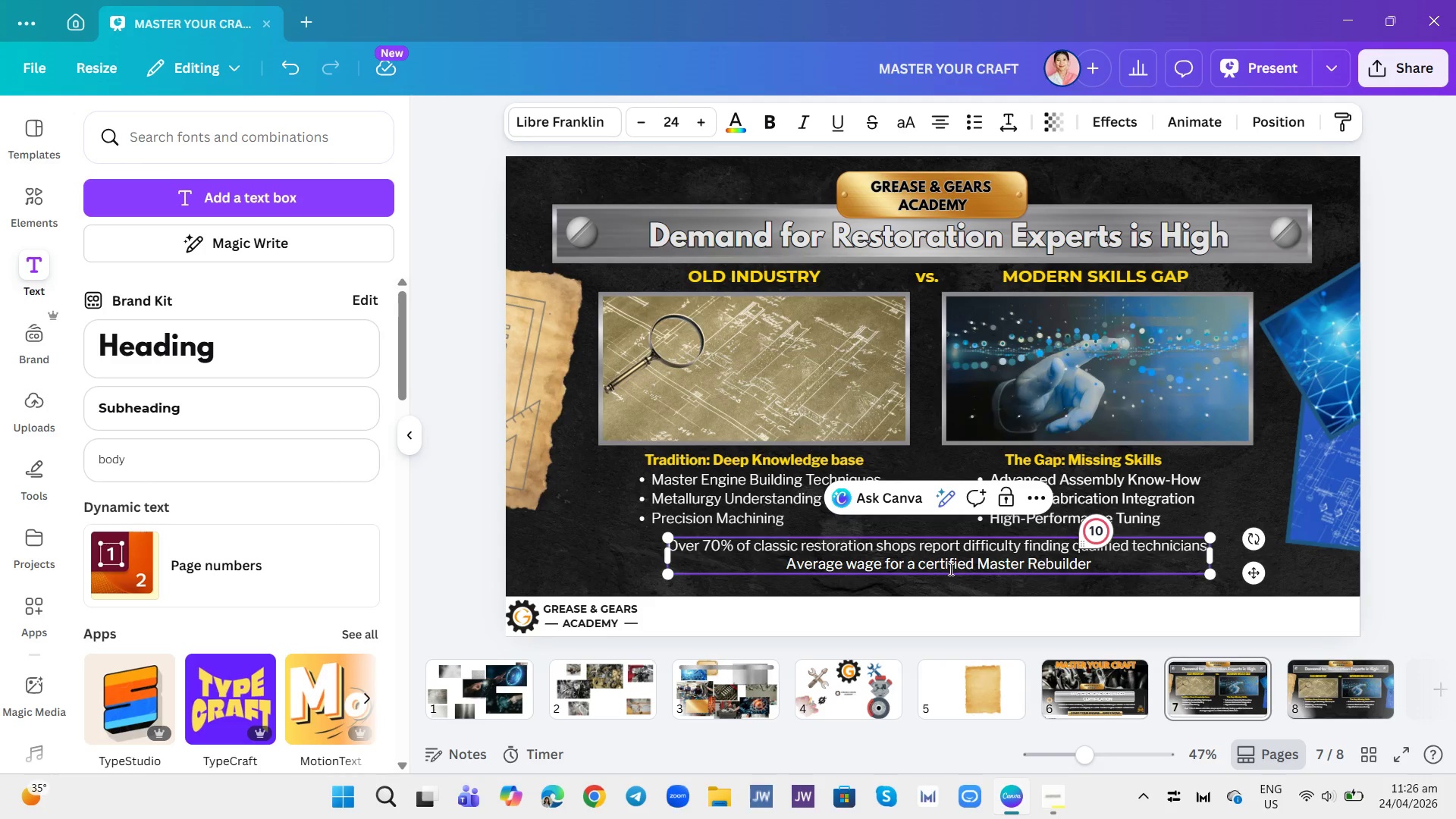 
left_click([948, 569])
 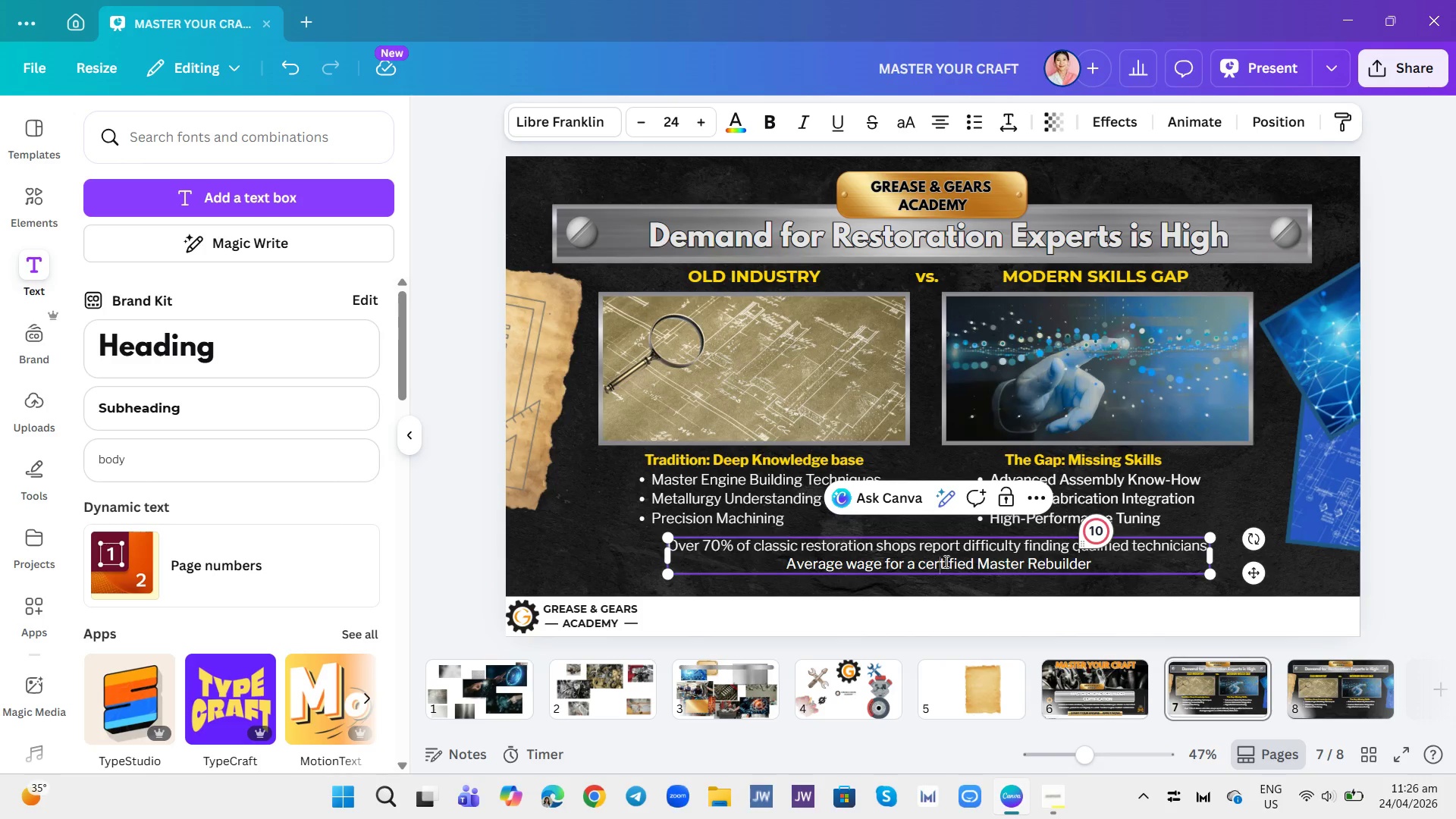 
left_click_drag(start_coordinate=[943, 562], to_coordinate=[1000, 551])
 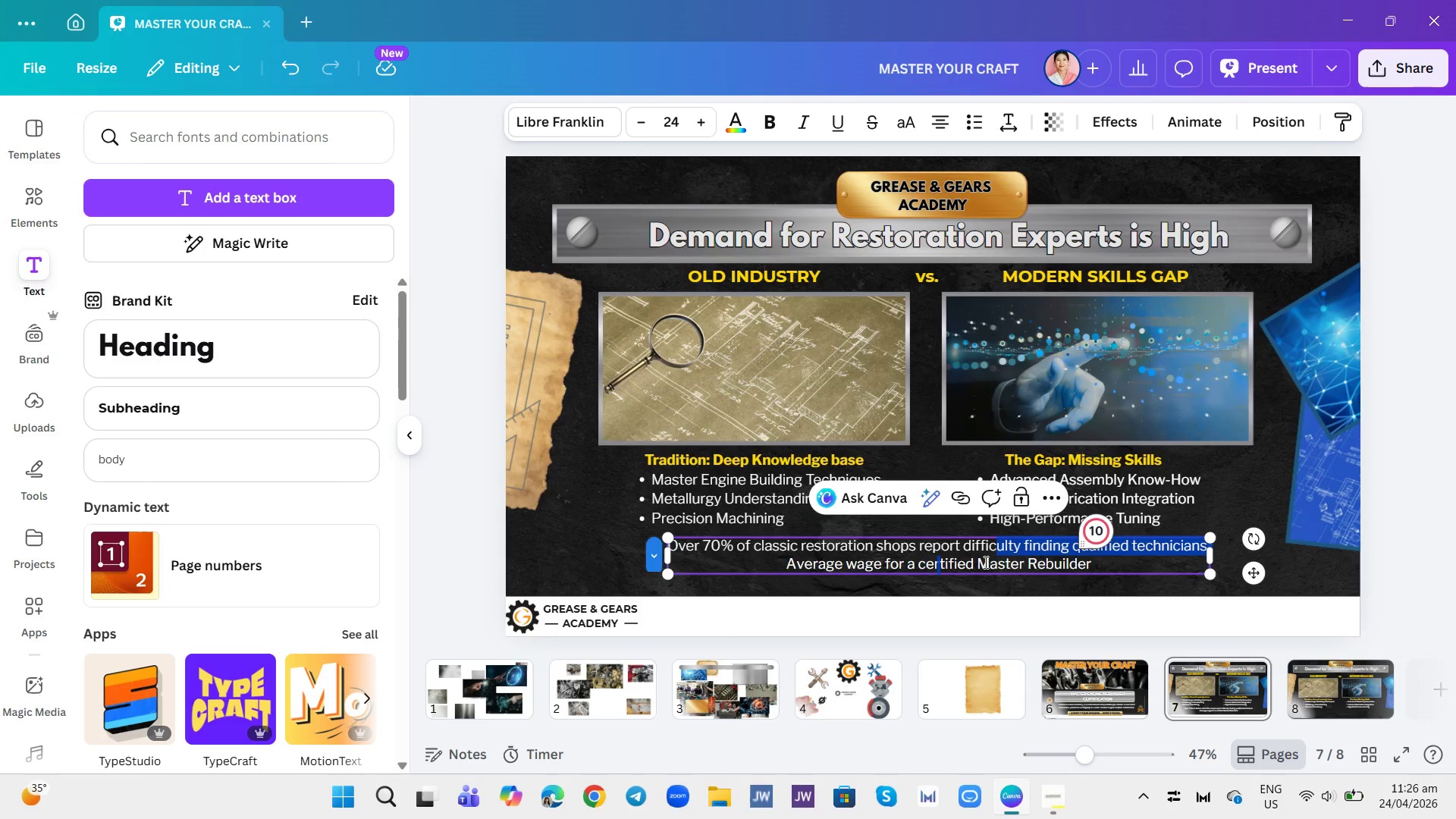 
left_click([984, 562])
 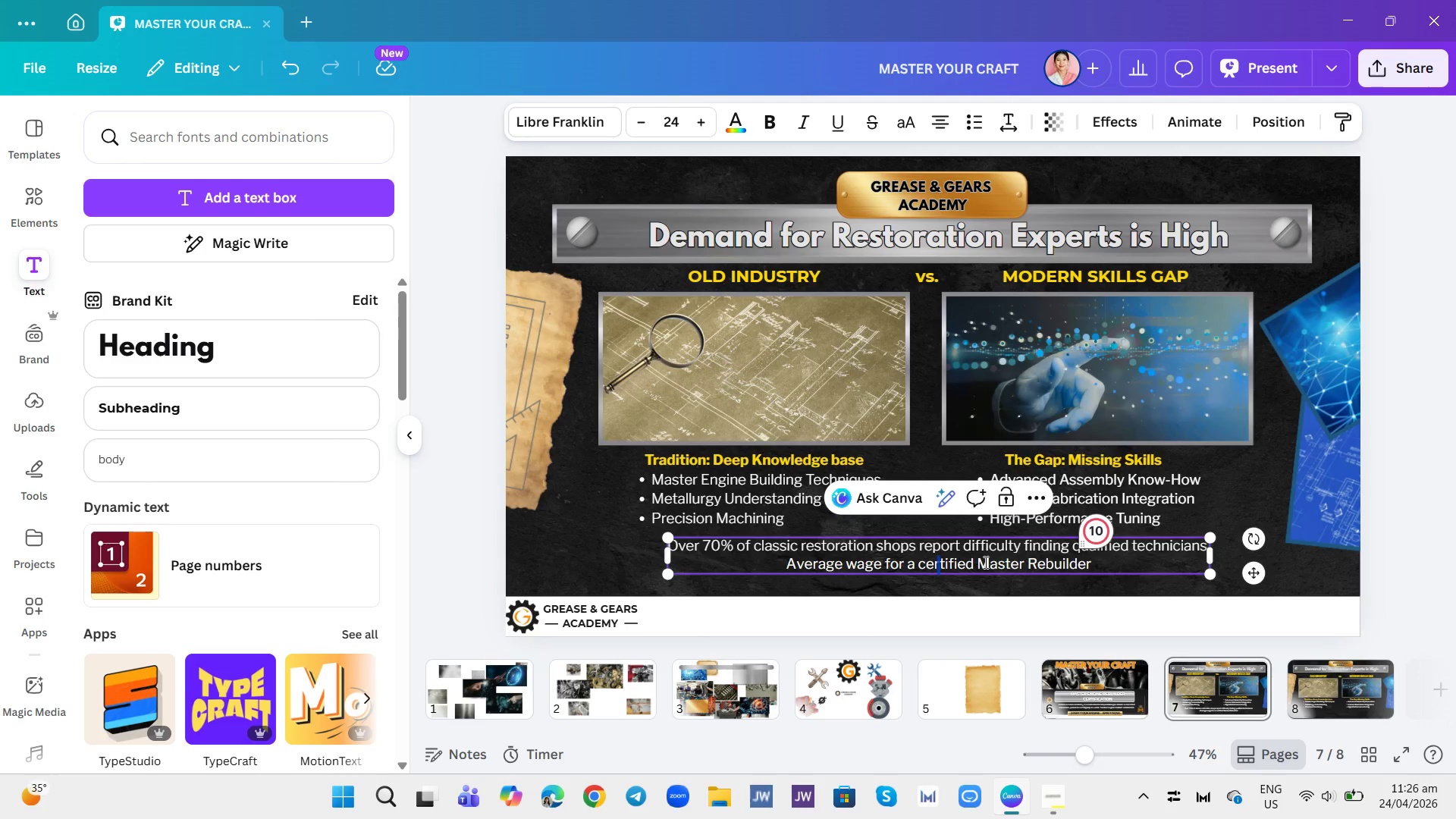 
left_click_drag(start_coordinate=[984, 562], to_coordinate=[1081, 548])
 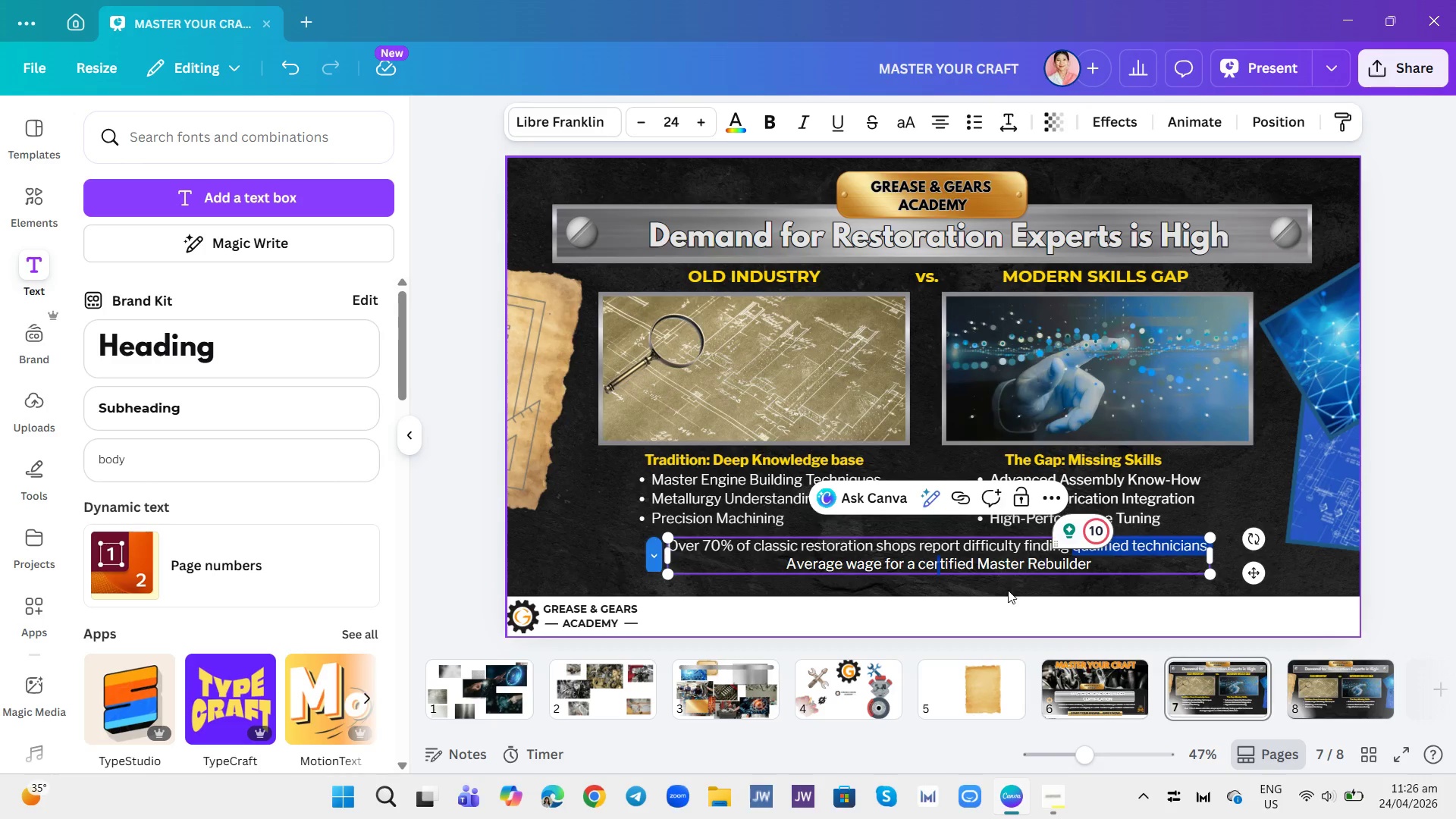 
left_click([1008, 590])
 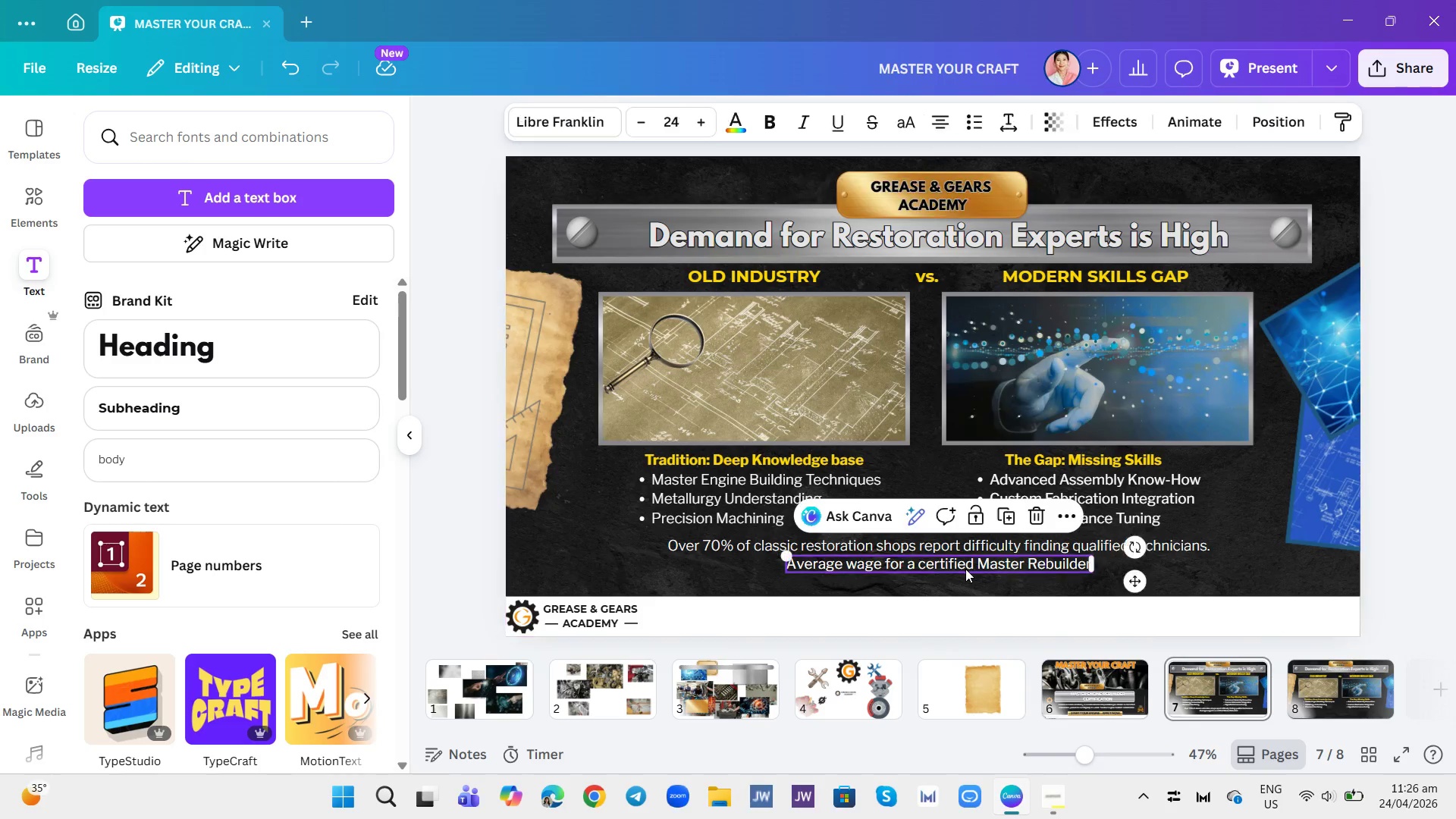 
double_click([937, 572])
 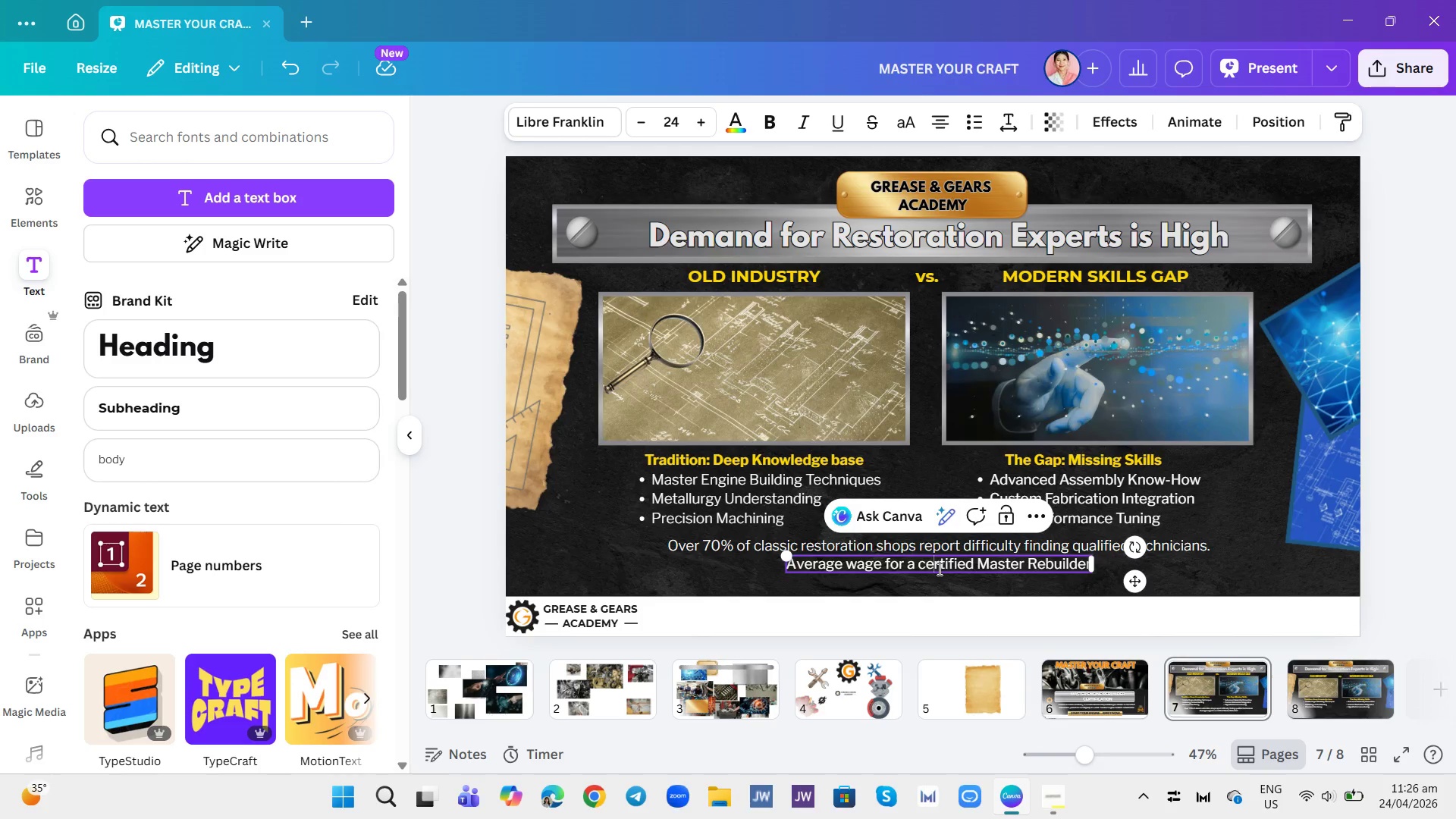 
triple_click([938, 569])
 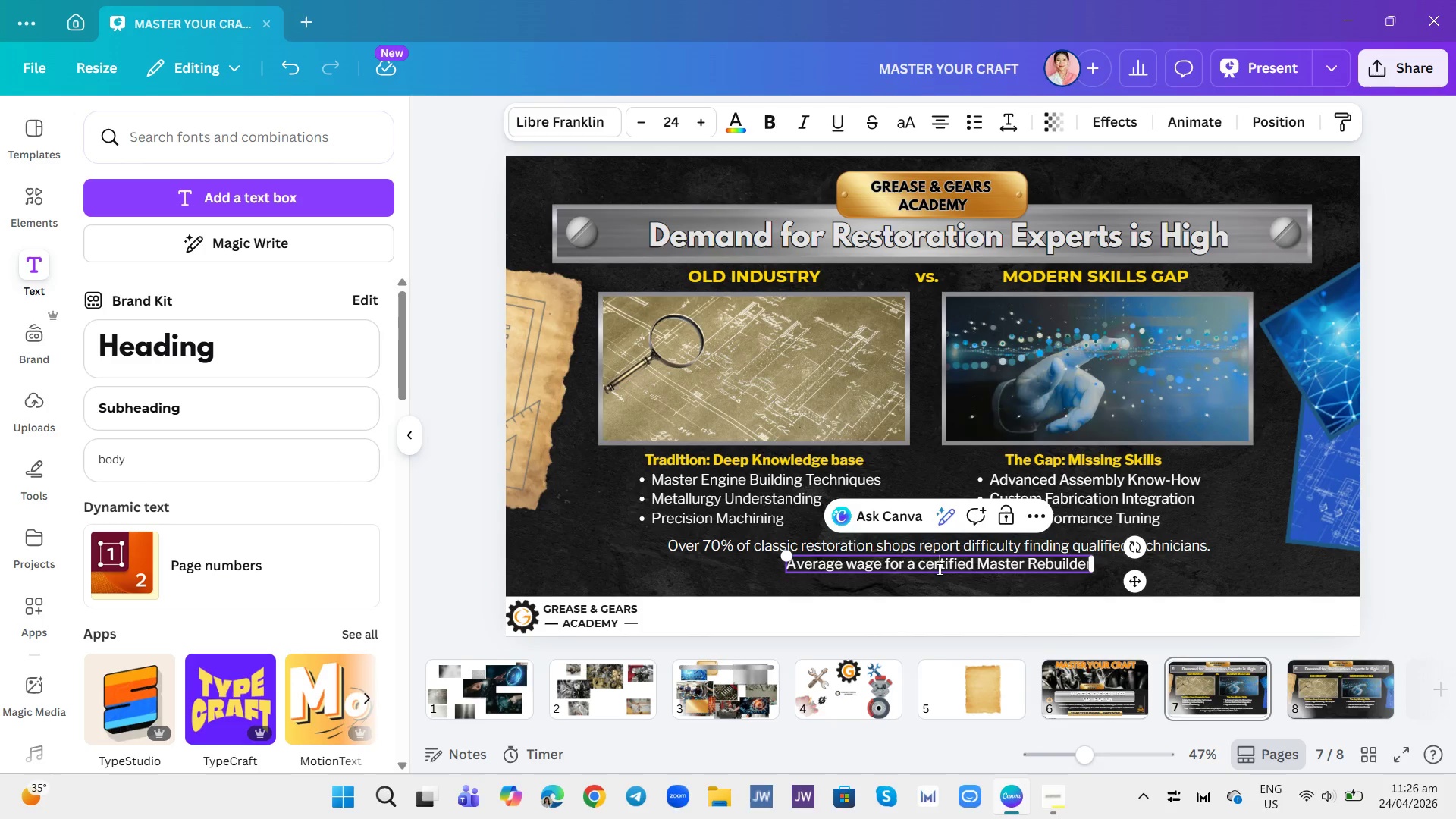 
left_click_drag(start_coordinate=[938, 569], to_coordinate=[1067, 554])
 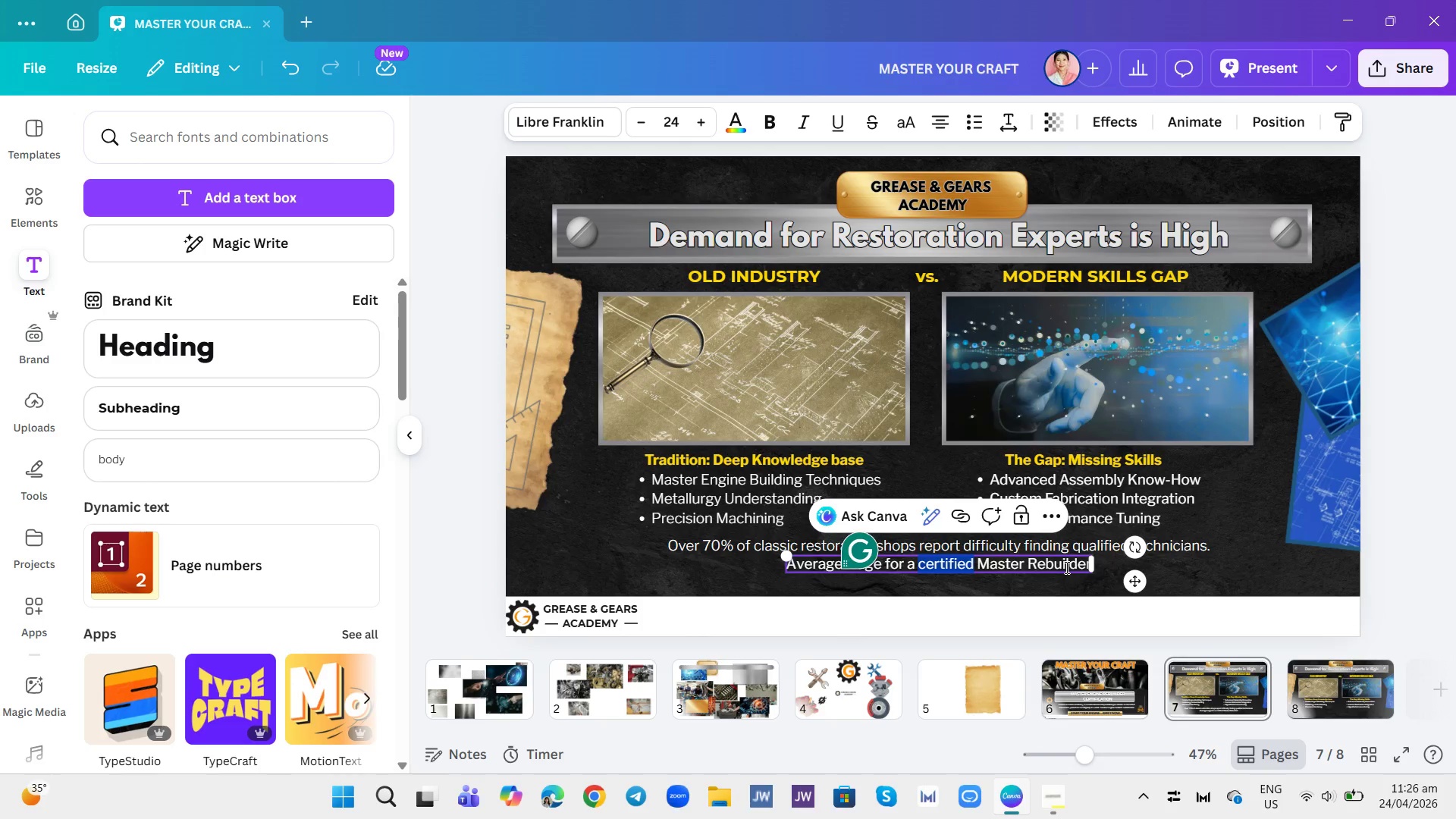 
left_click([1065, 567])
 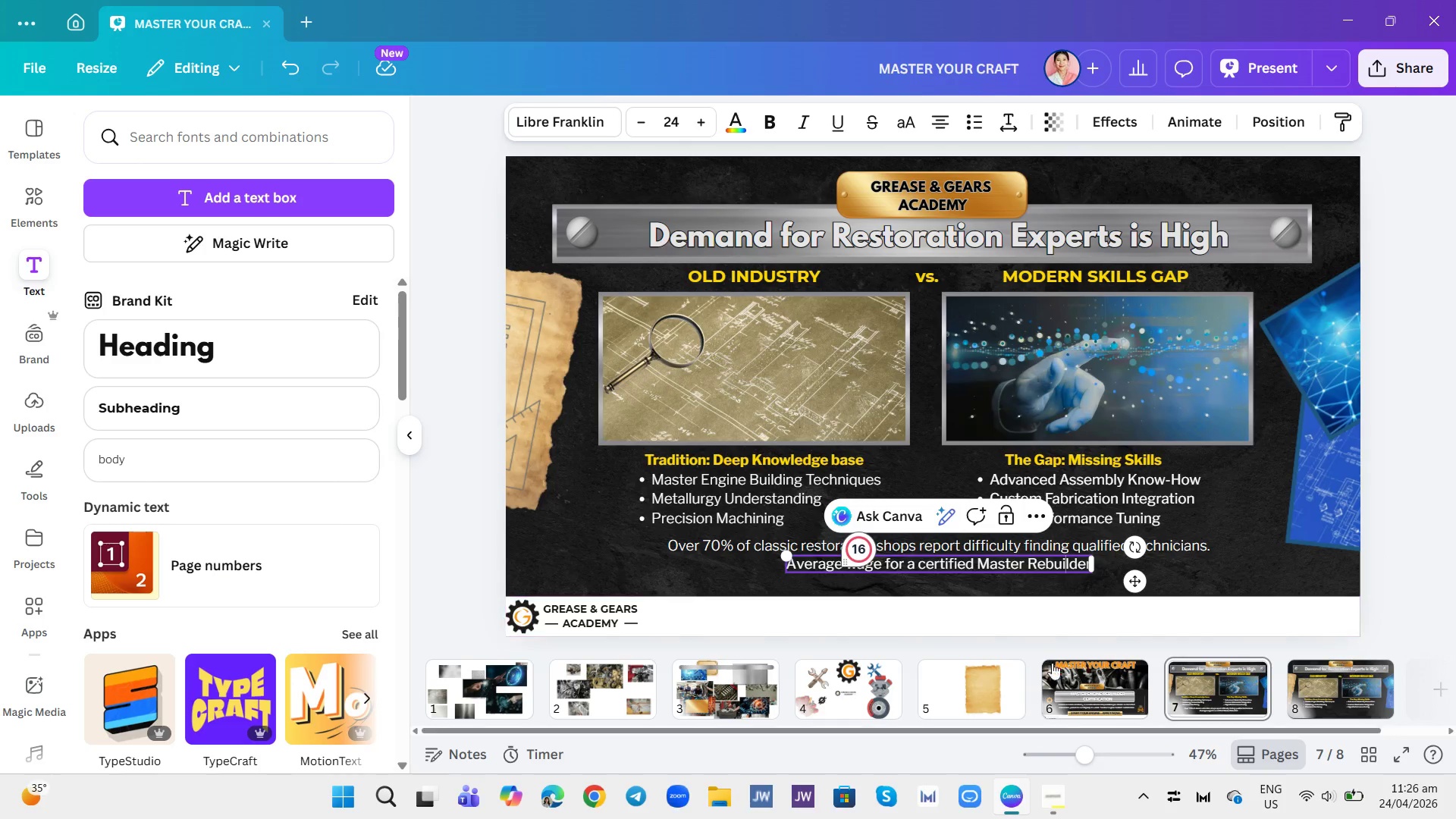 
key(ArrowRight)
 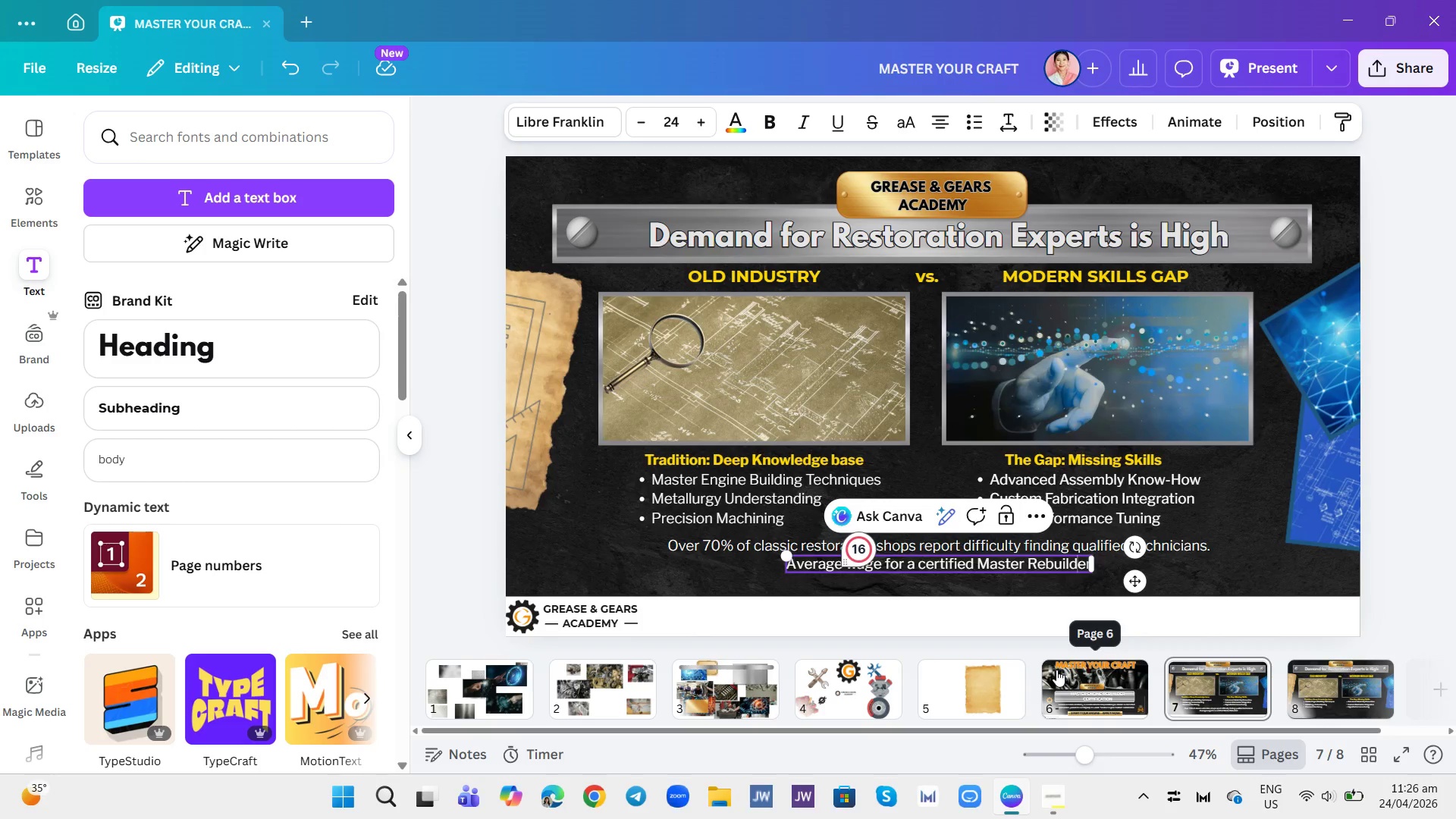 
key(ArrowRight)
 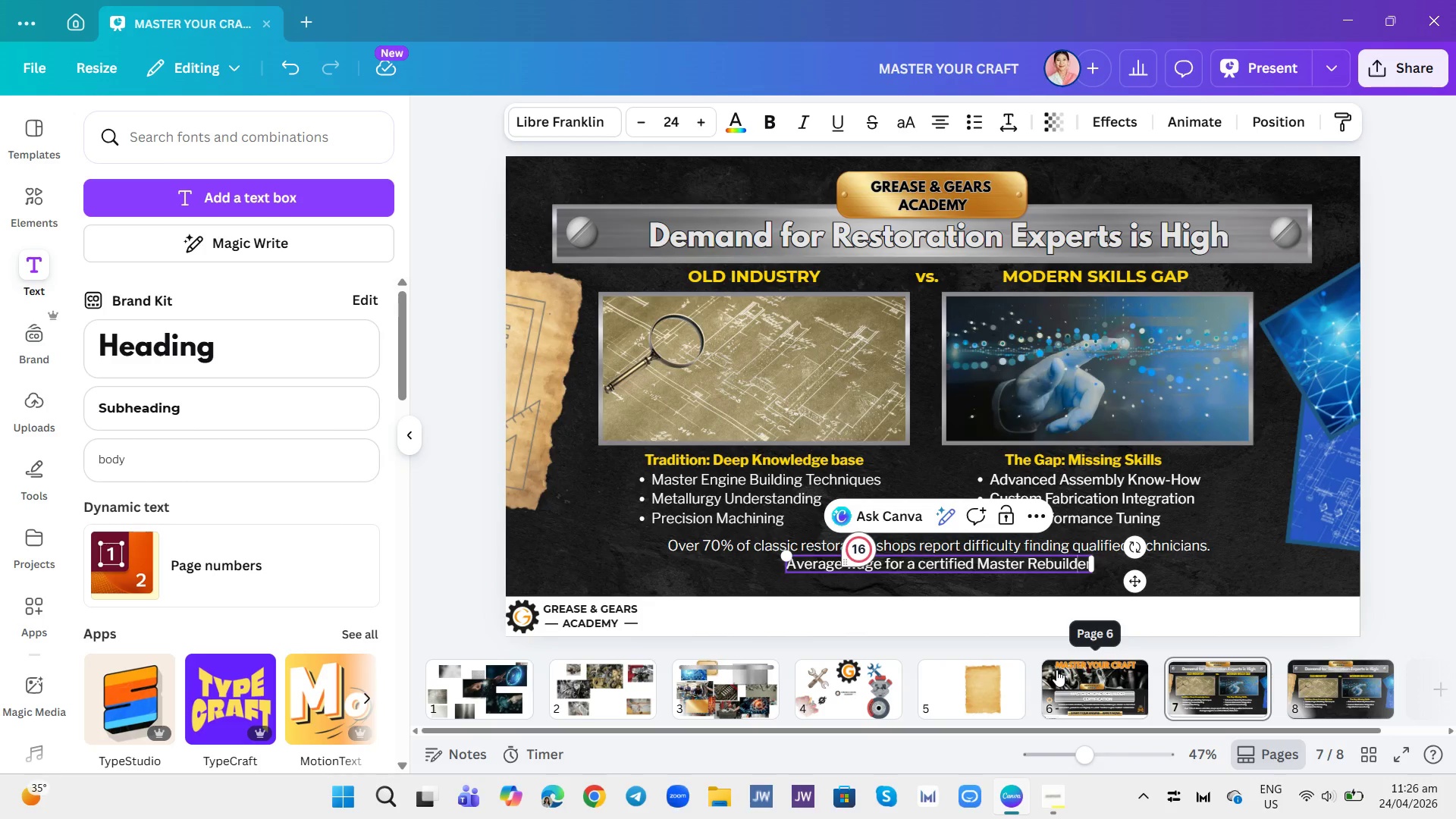 
key(ArrowRight)
 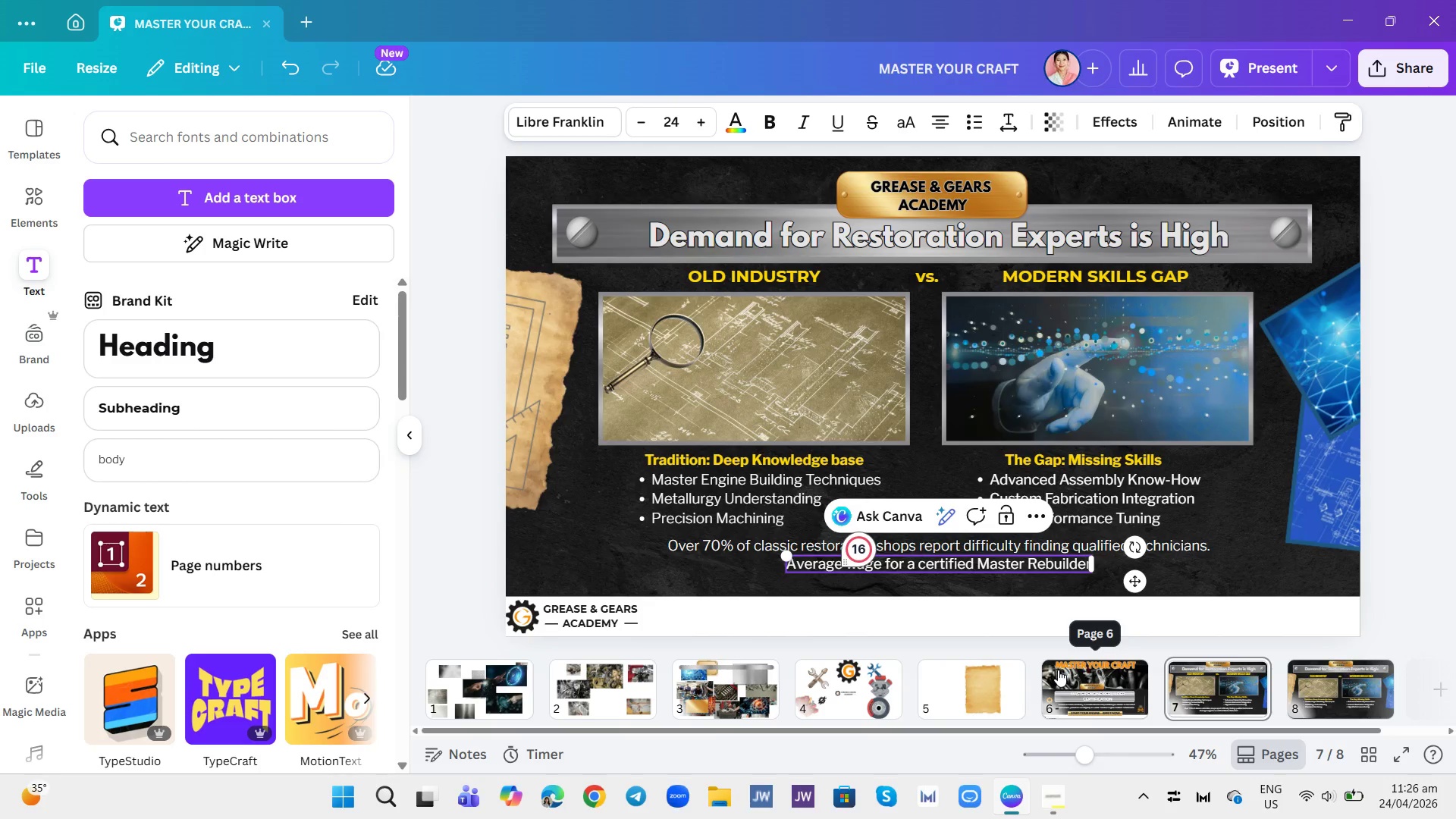 
key(ArrowRight)
 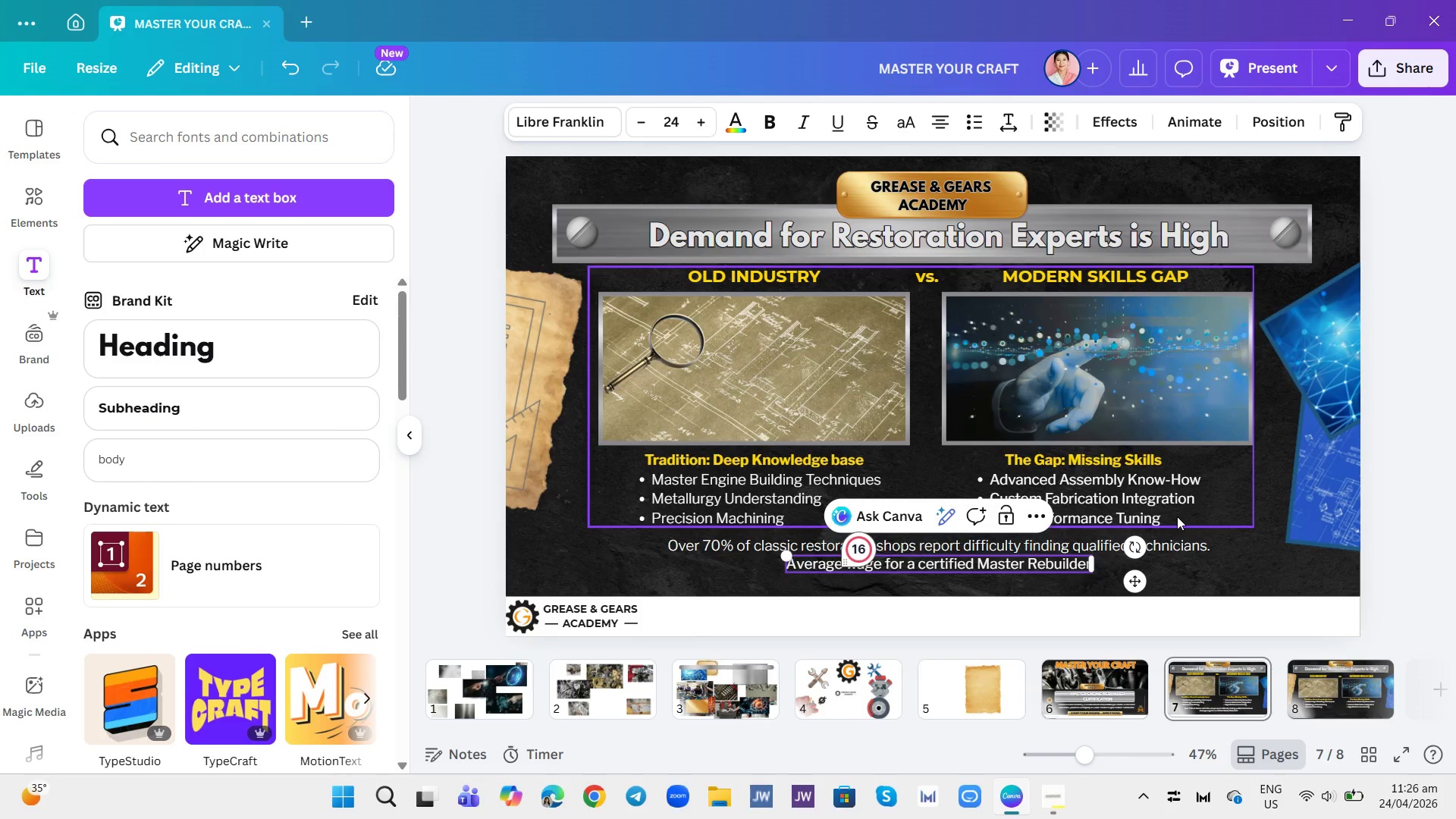 
type( exceeds national tenc)
key(Backspace)
key(Backspace)
type(chnician)
 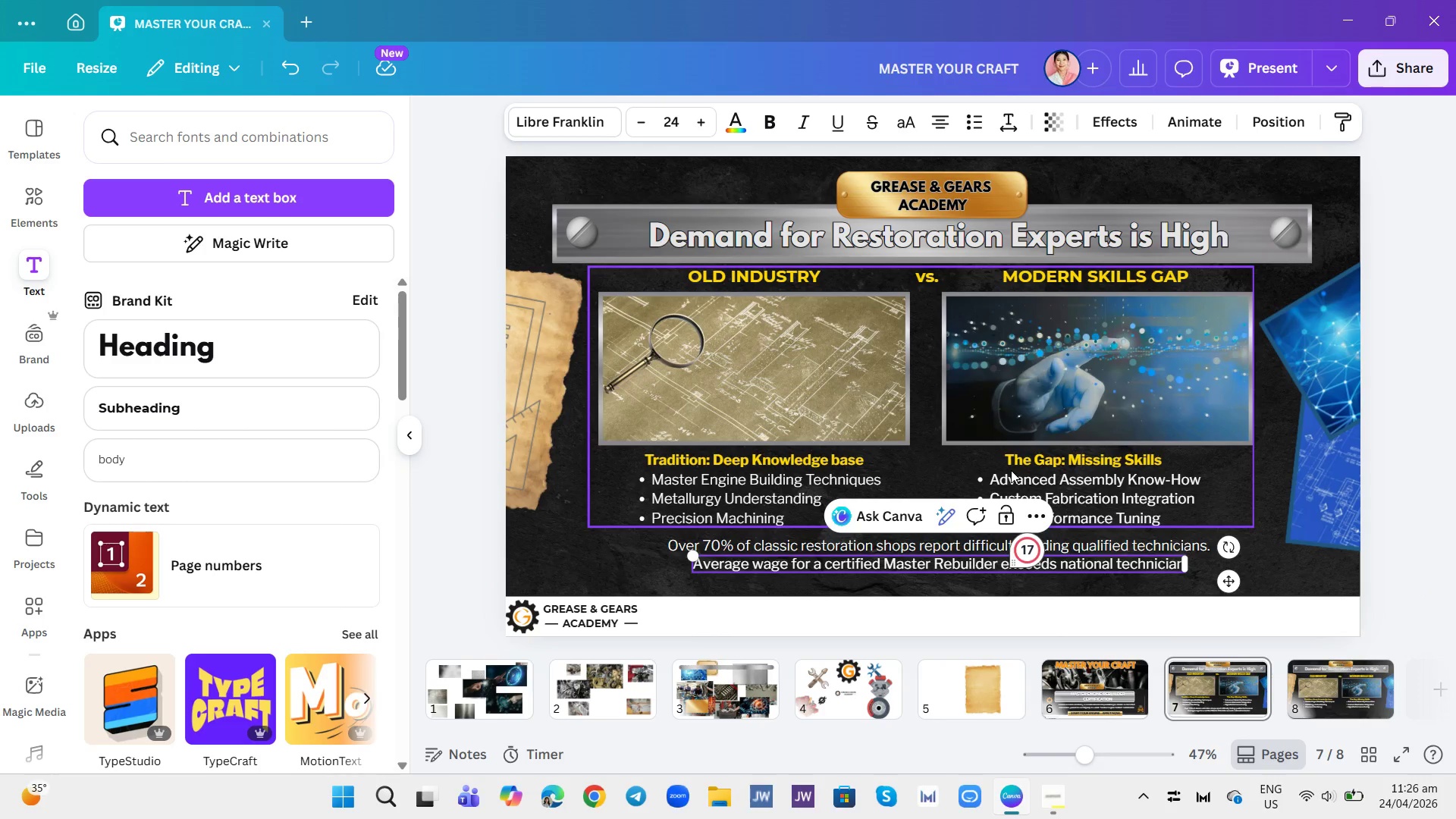 
wait(5.7)
 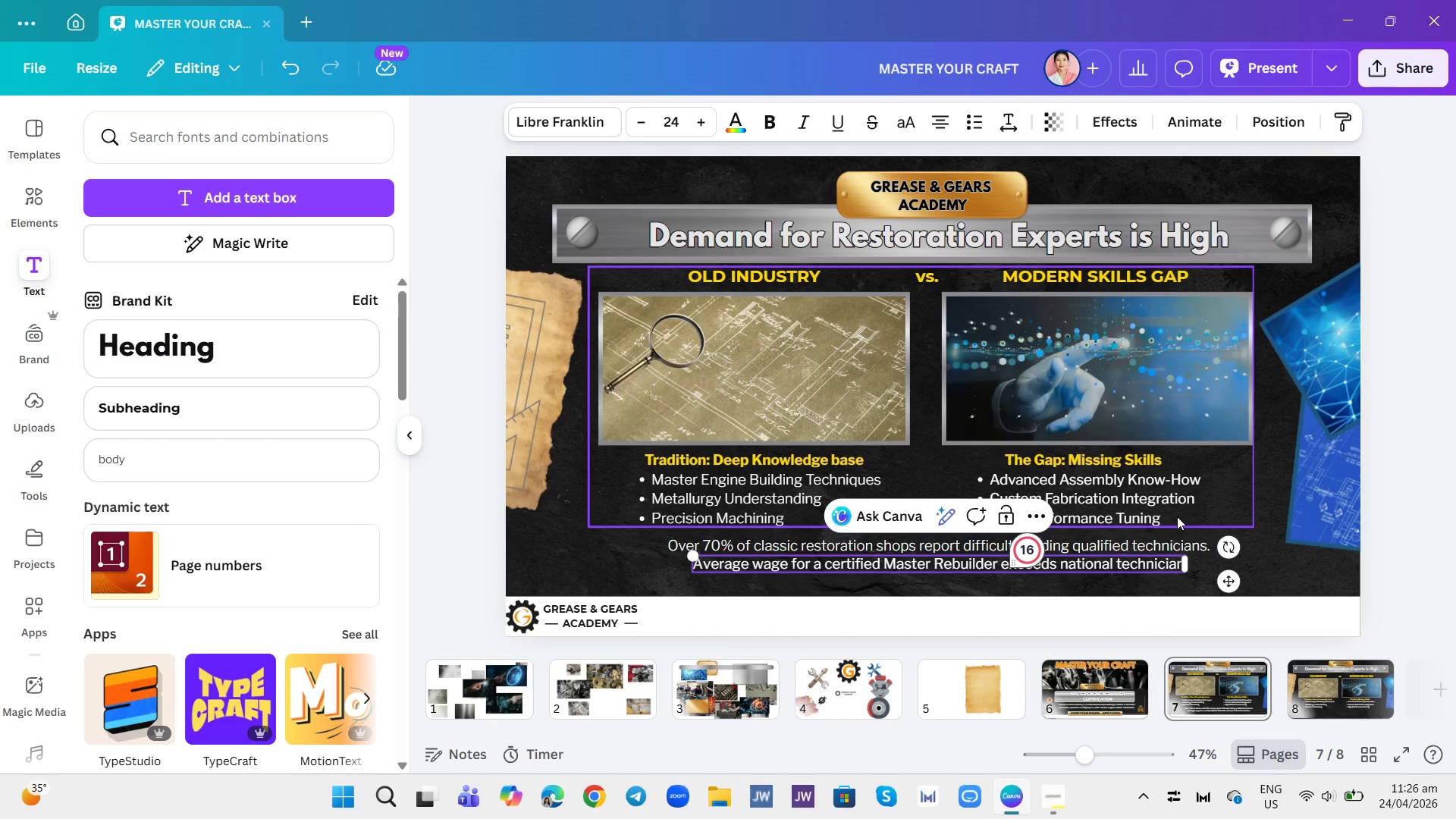 
type( average.)
 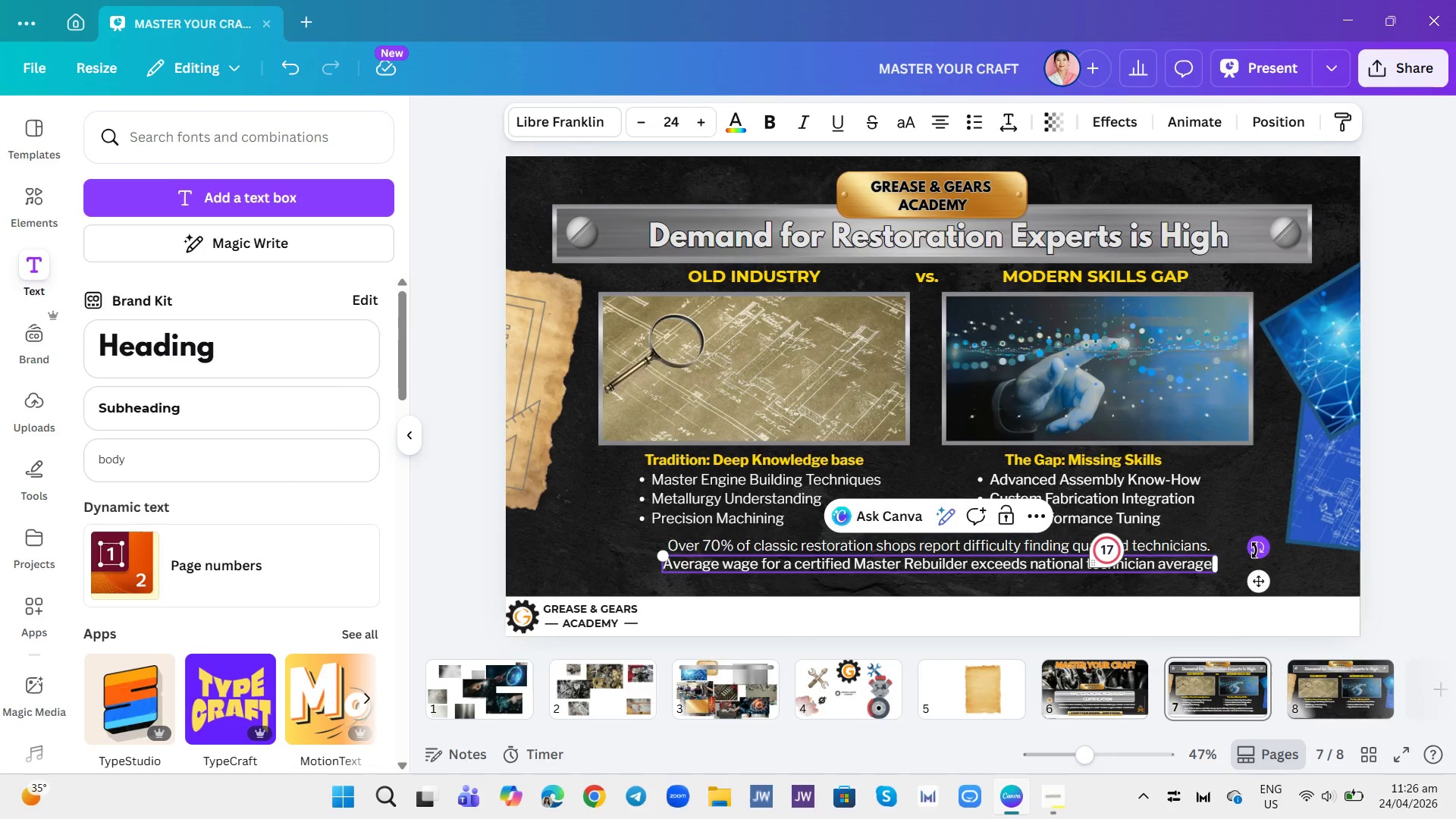 
left_click([1249, 515])
 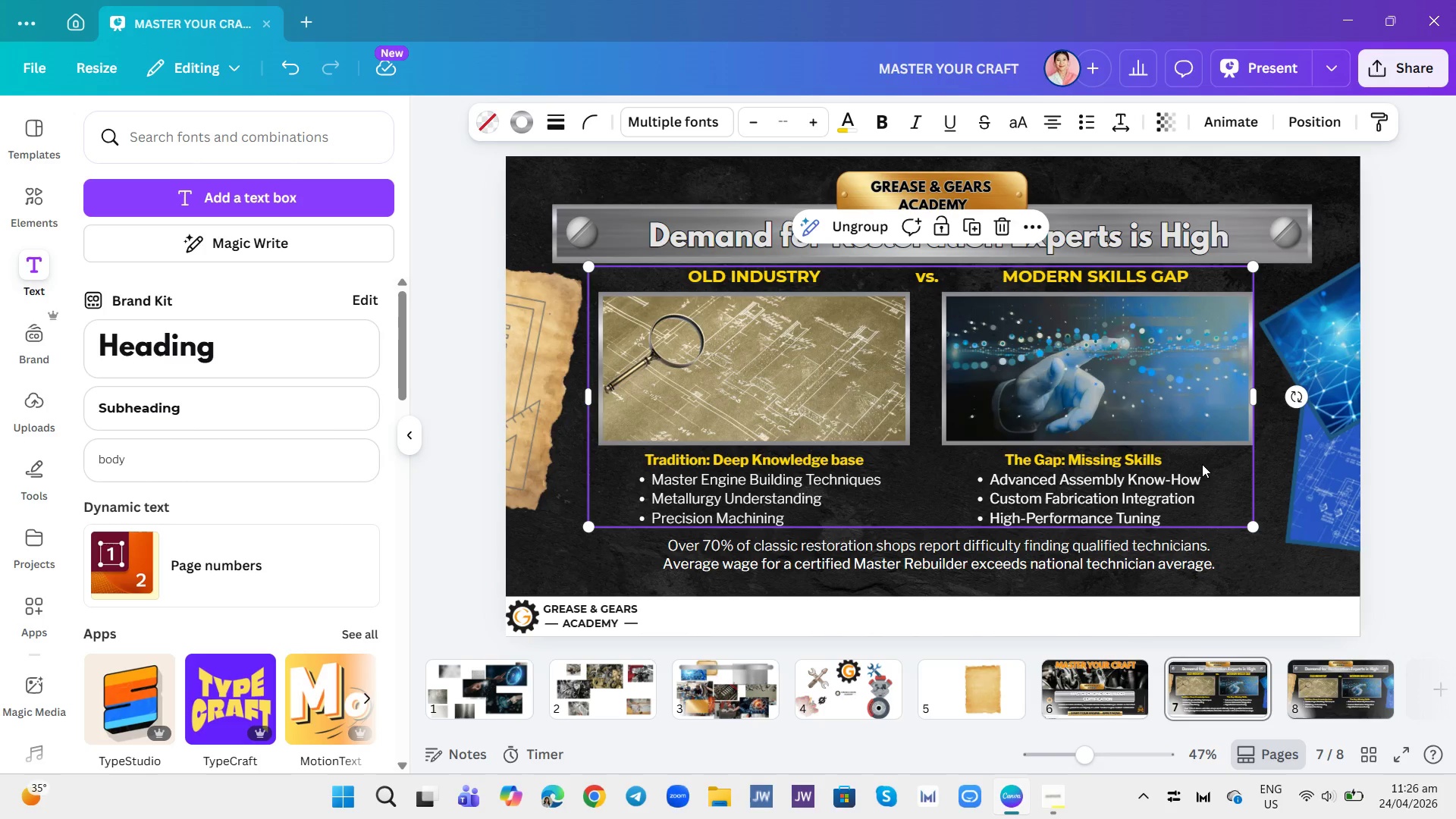 
left_click([1202, 464])
 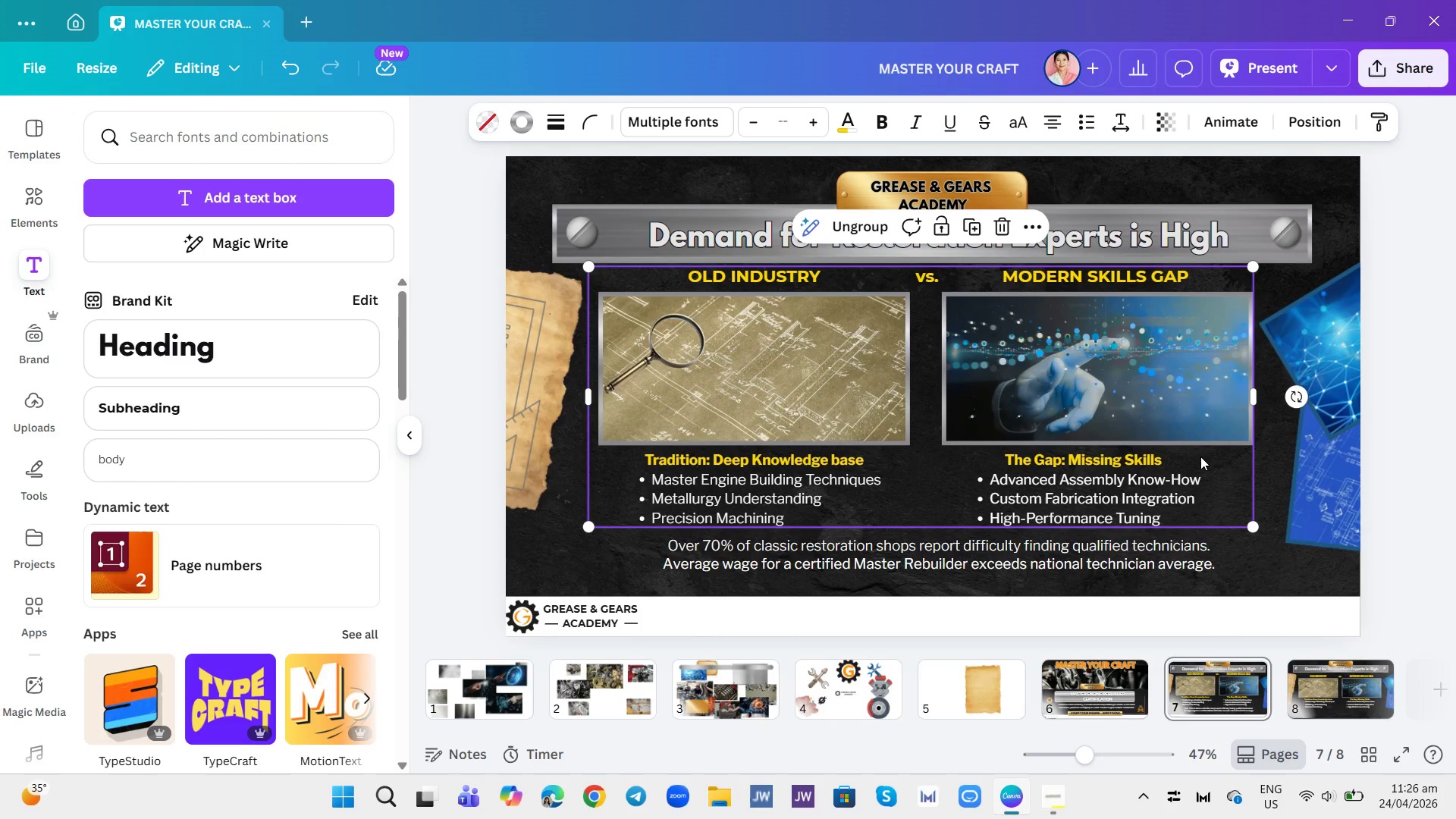 
left_click([1200, 457])
 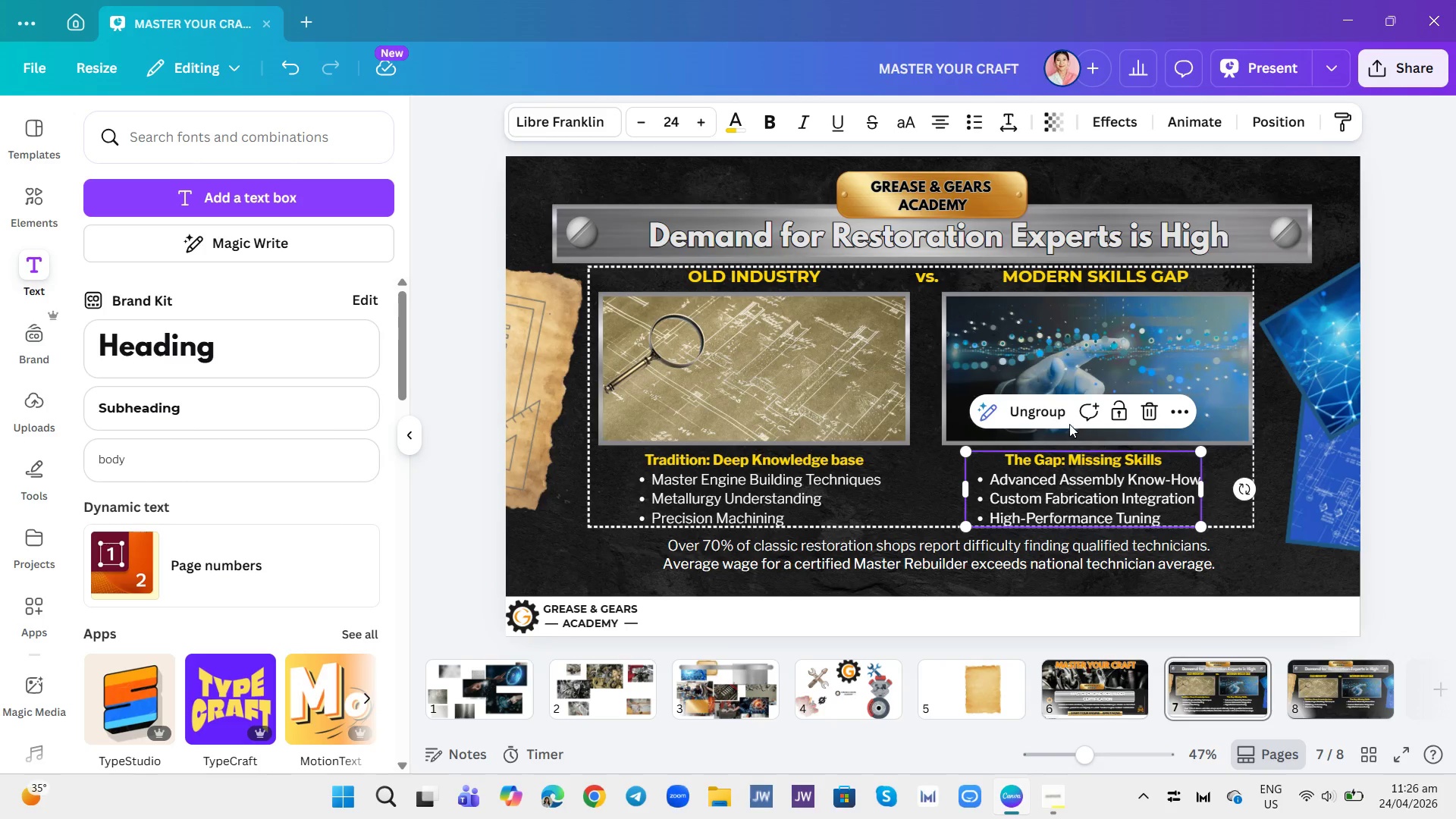 
left_click([1018, 363])
 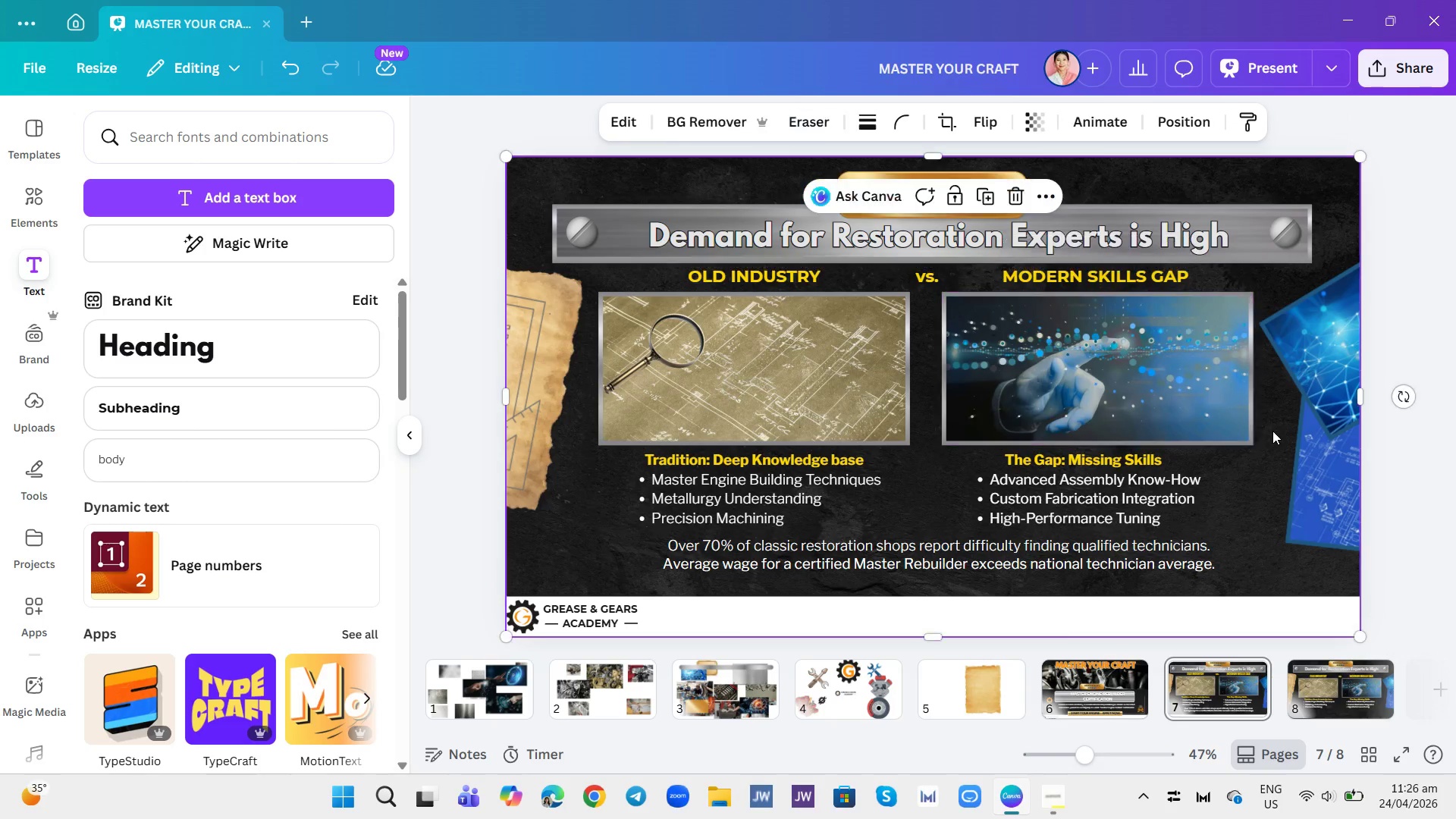 
double_click([1223, 481])
 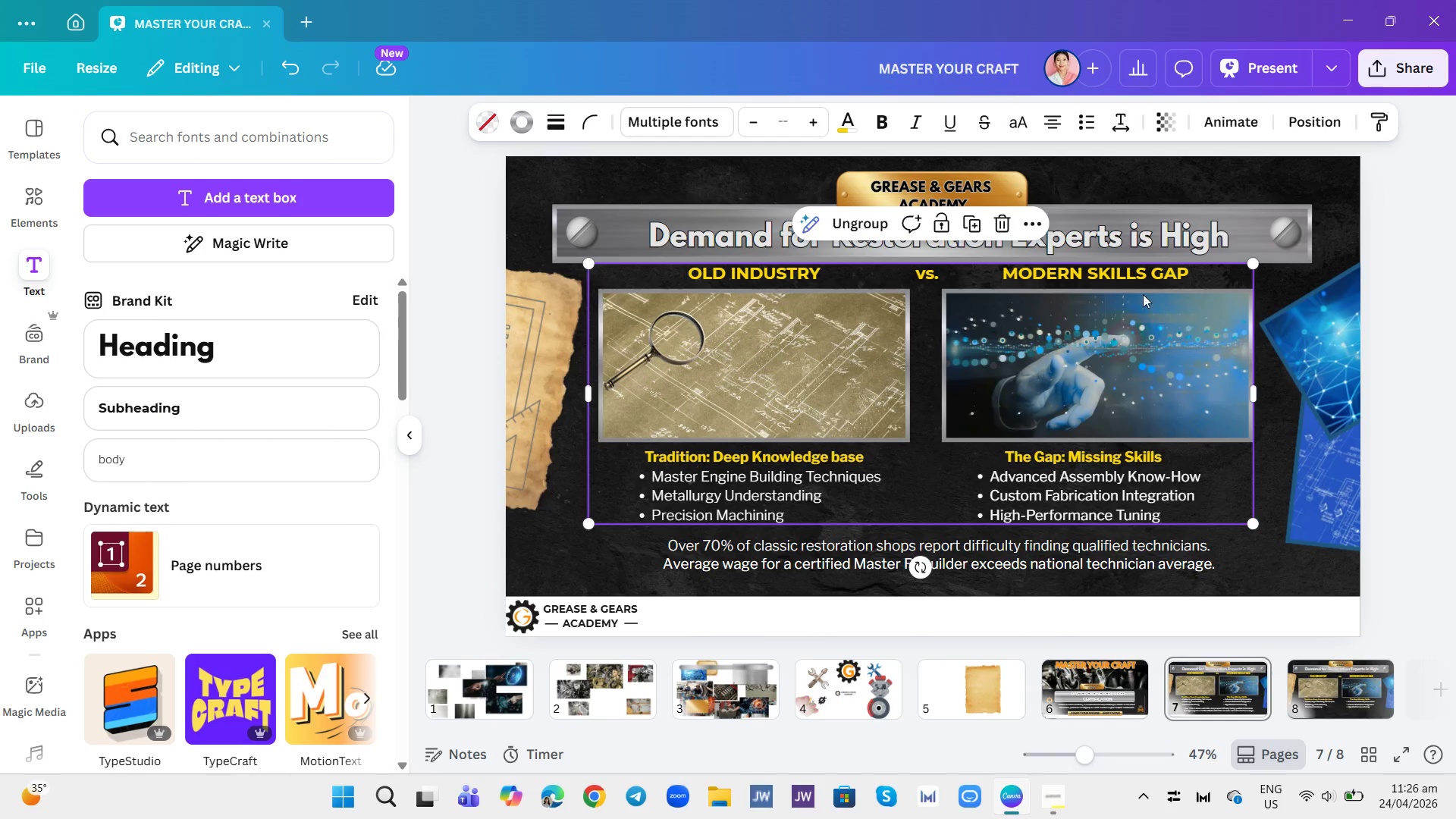 
left_click([1235, 220])
 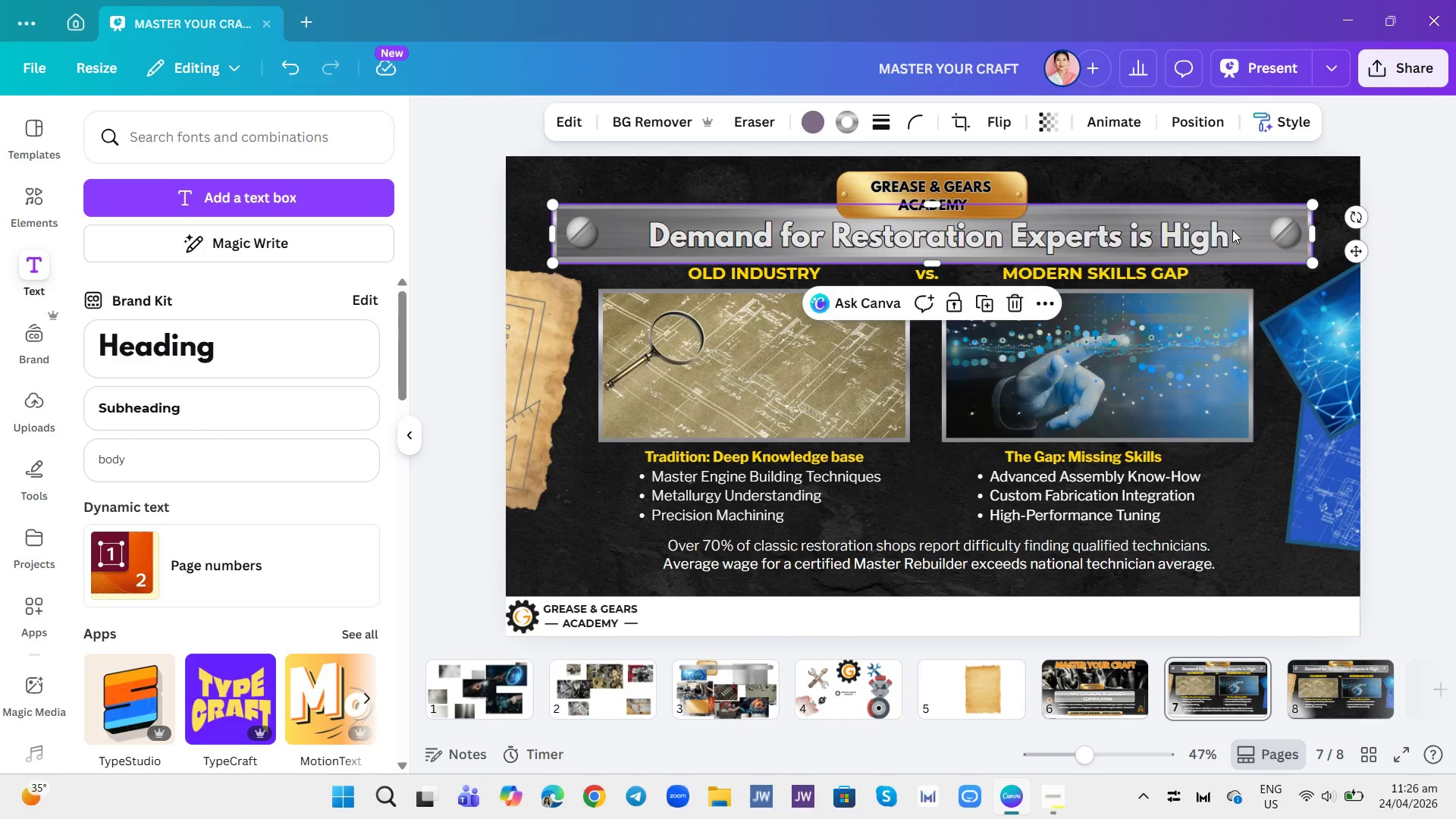 
left_click_drag(start_coordinate=[1232, 230], to_coordinate=[1231, 225])
 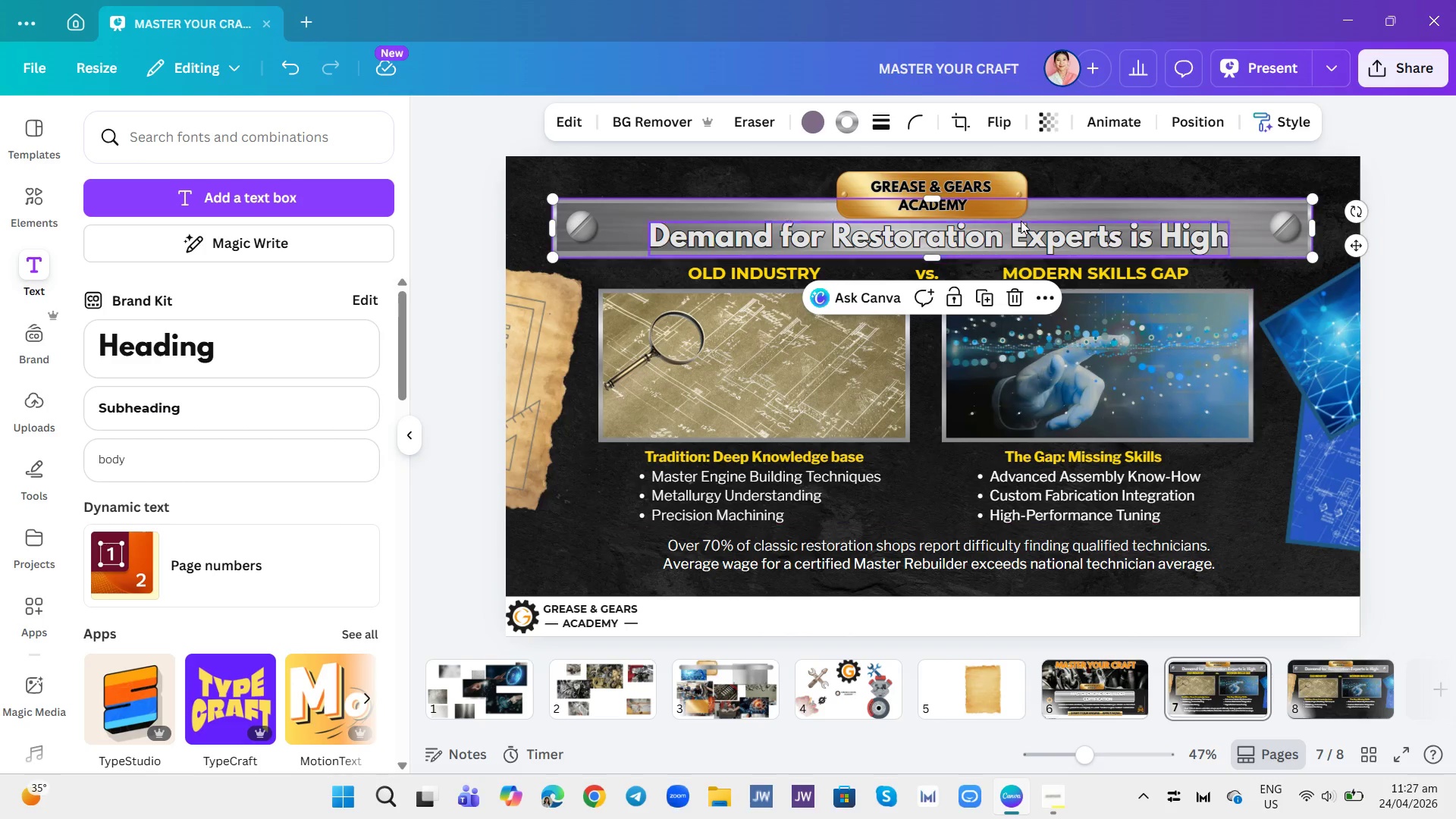 
left_click([1058, 170])
 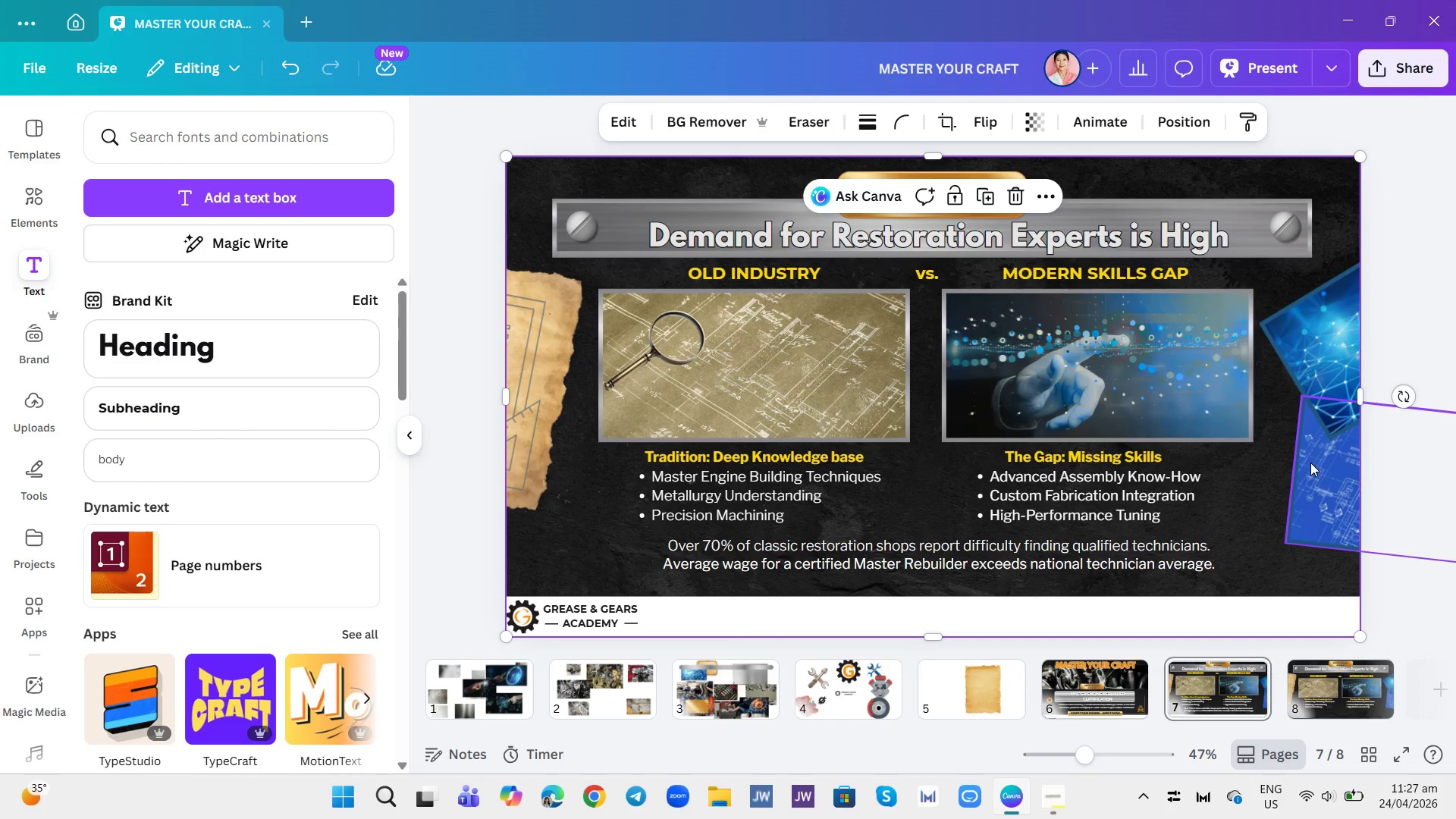 
wait(5.52)
 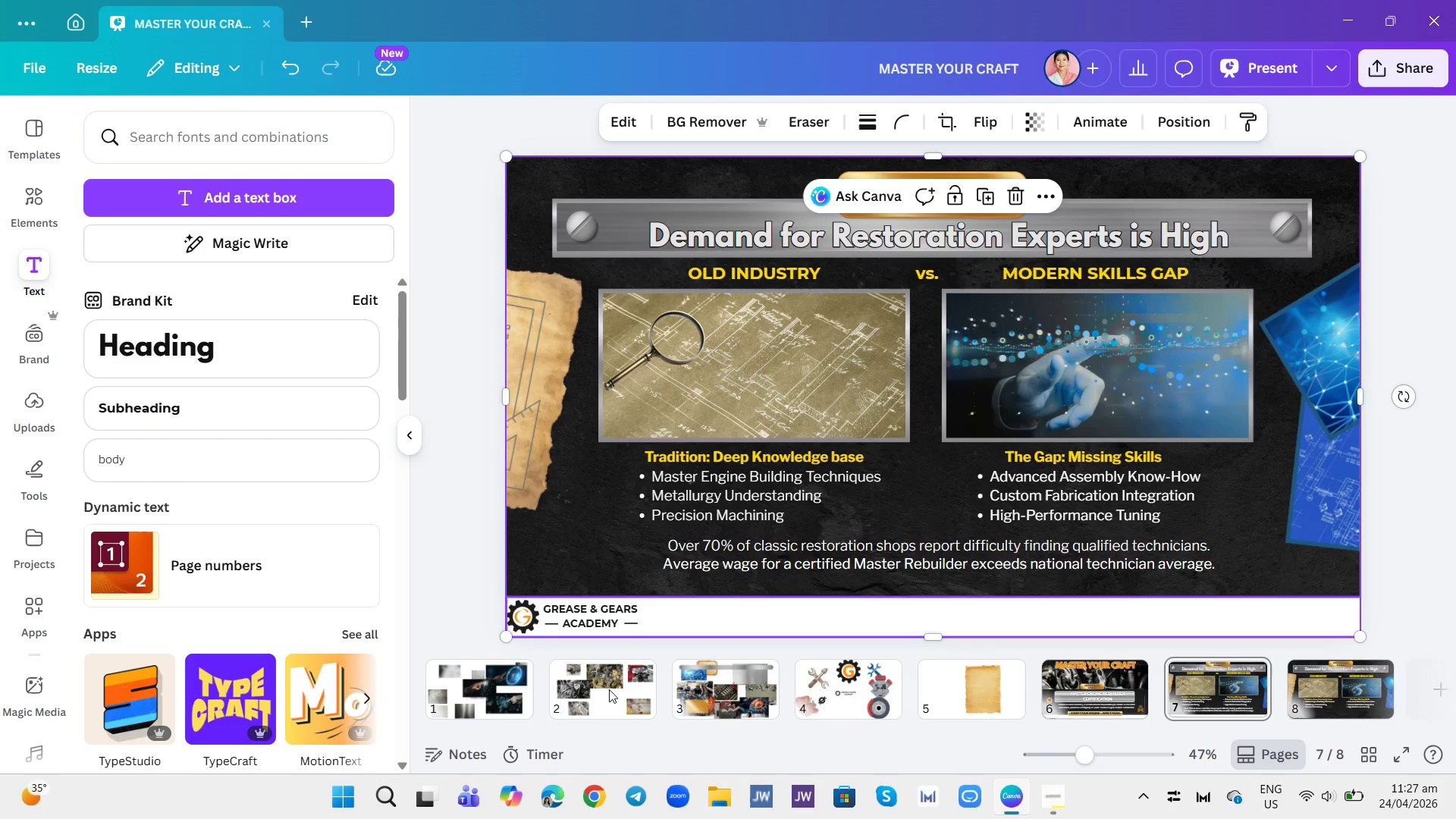 
left_click([1154, 444])
 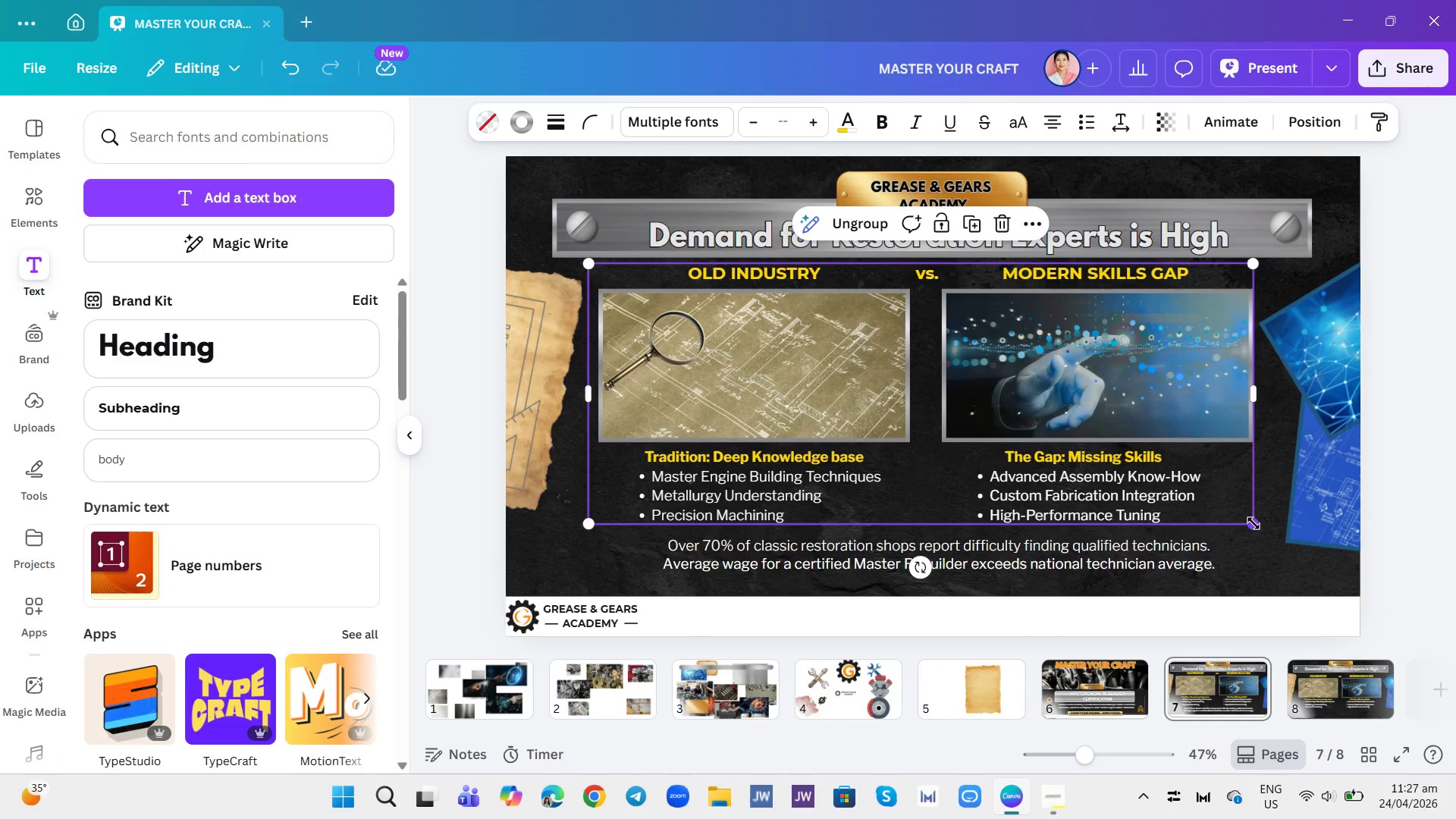 
left_click_drag(start_coordinate=[1261, 532], to_coordinate=[1256, 529])
 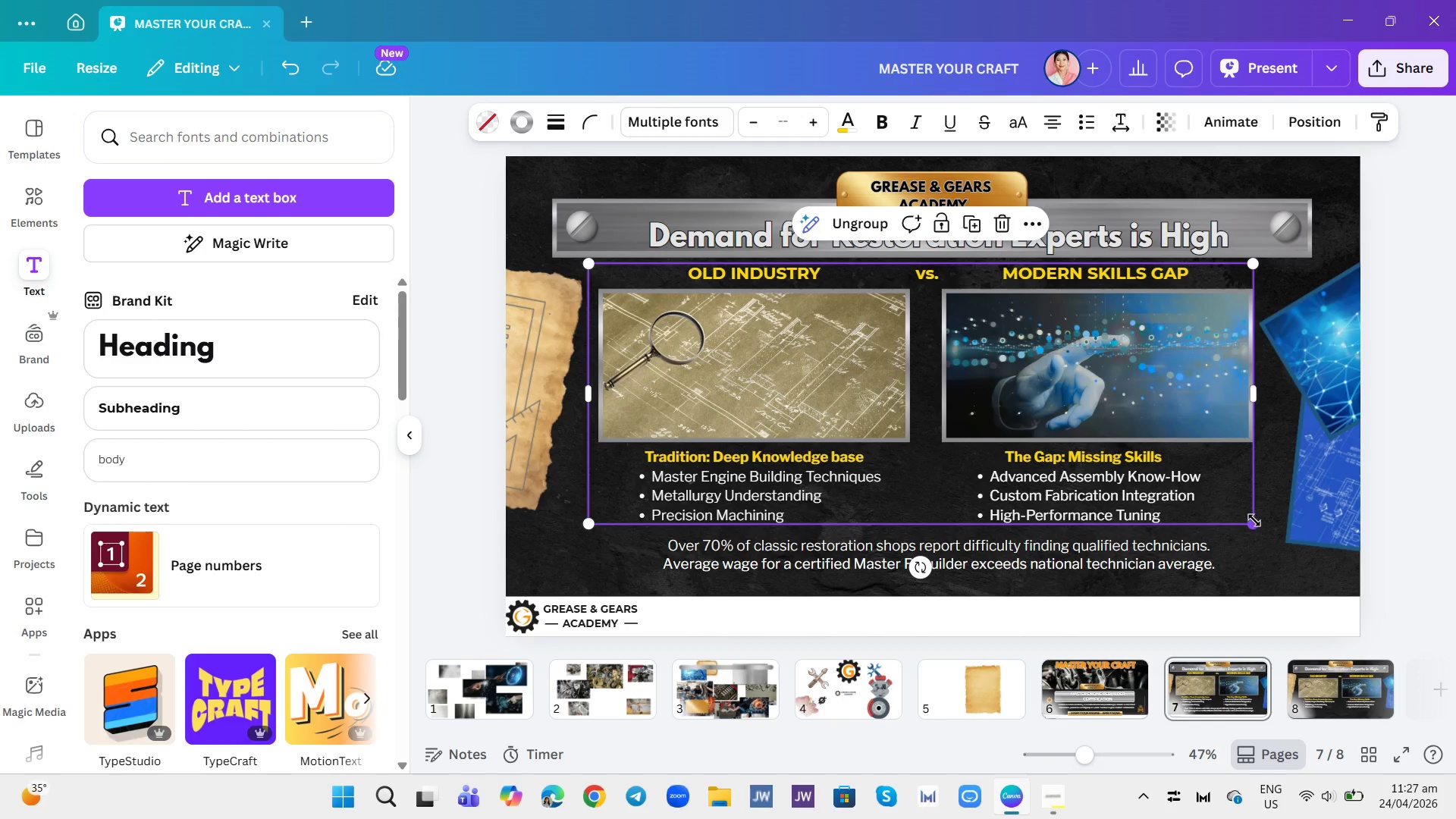 
left_click_drag(start_coordinate=[1254, 520], to_coordinate=[1221, 500])
 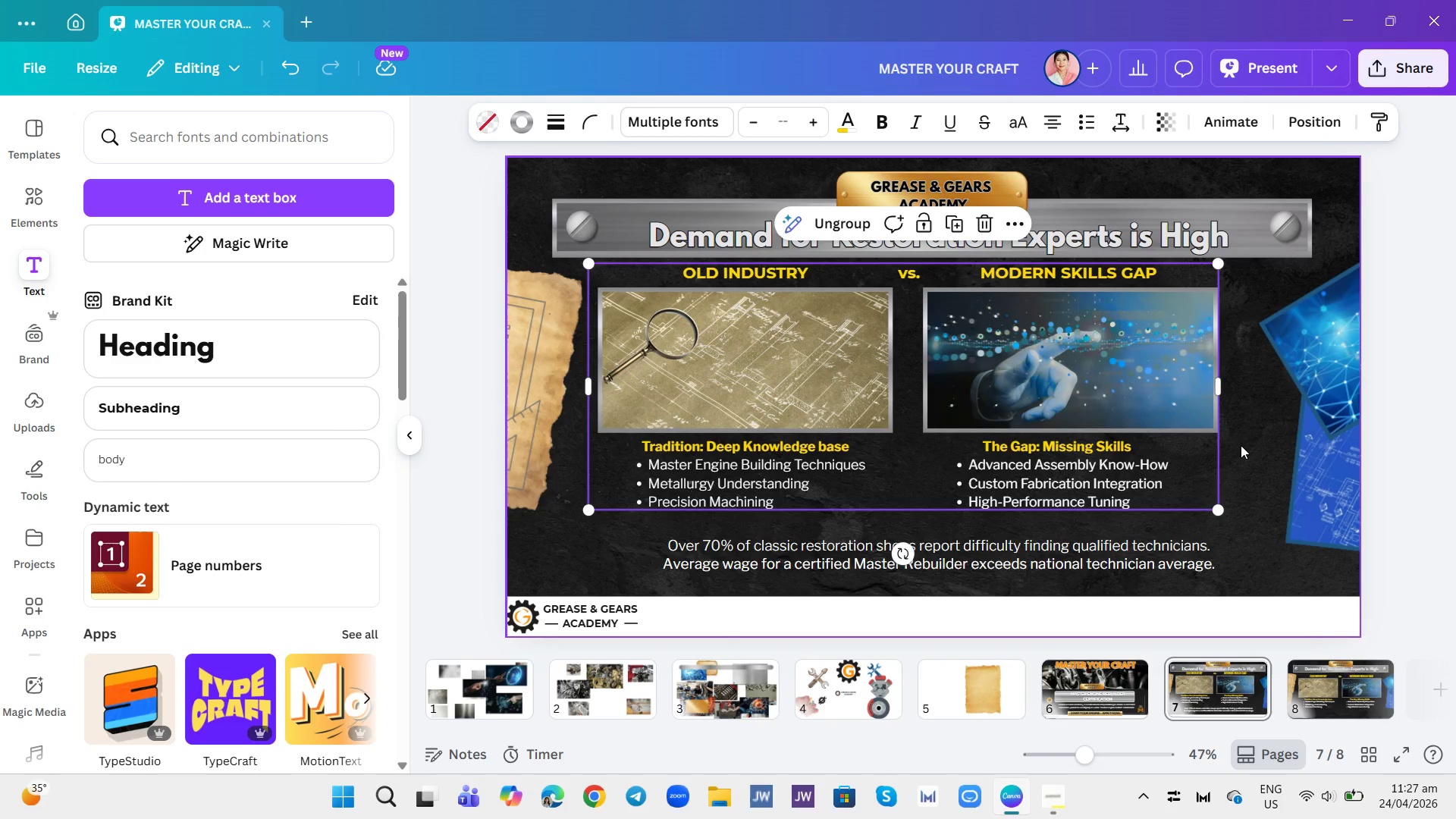 
left_click([1244, 441])
 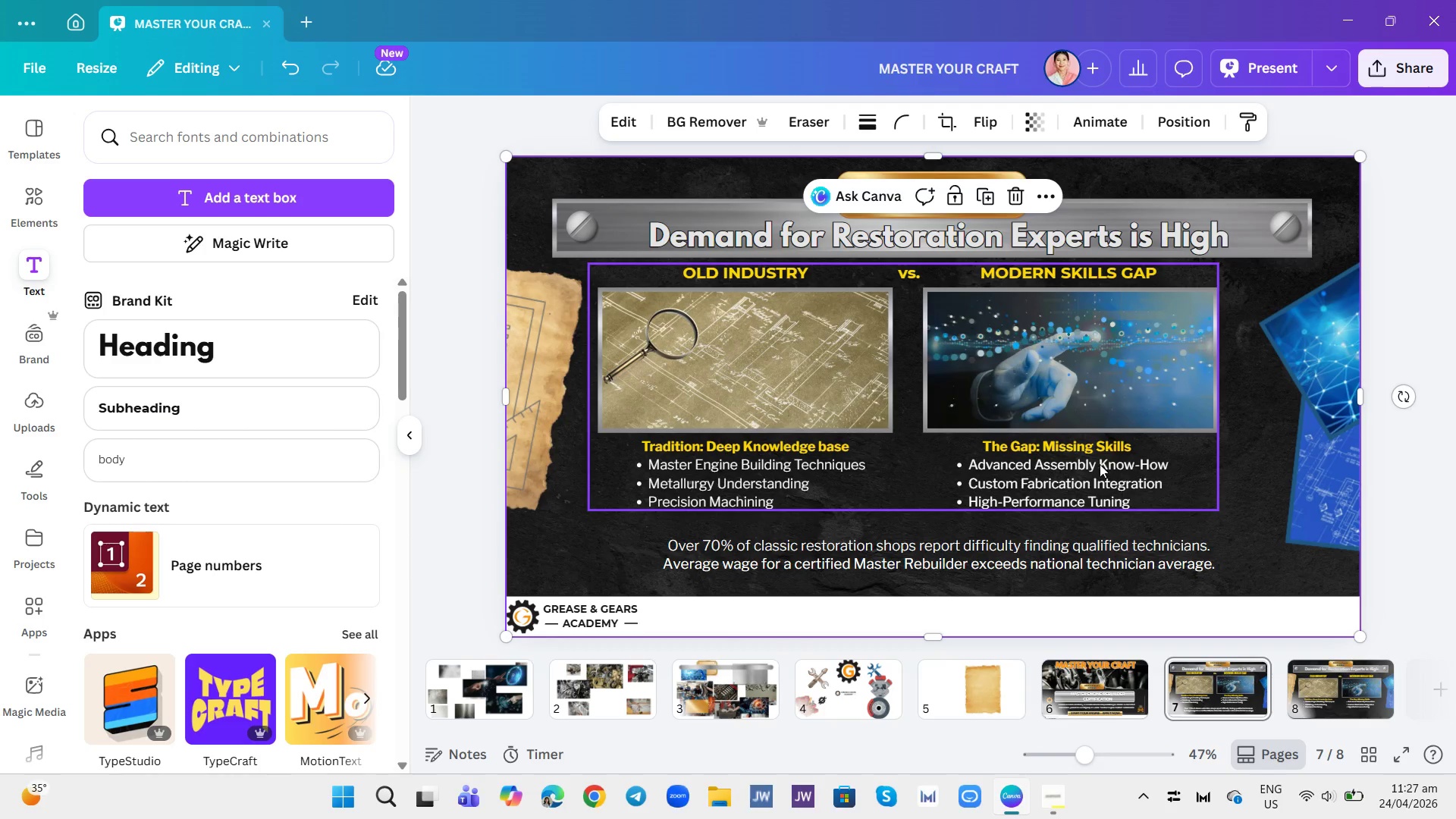 
left_click_drag(start_coordinate=[1100, 464], to_coordinate=[1128, 463])
 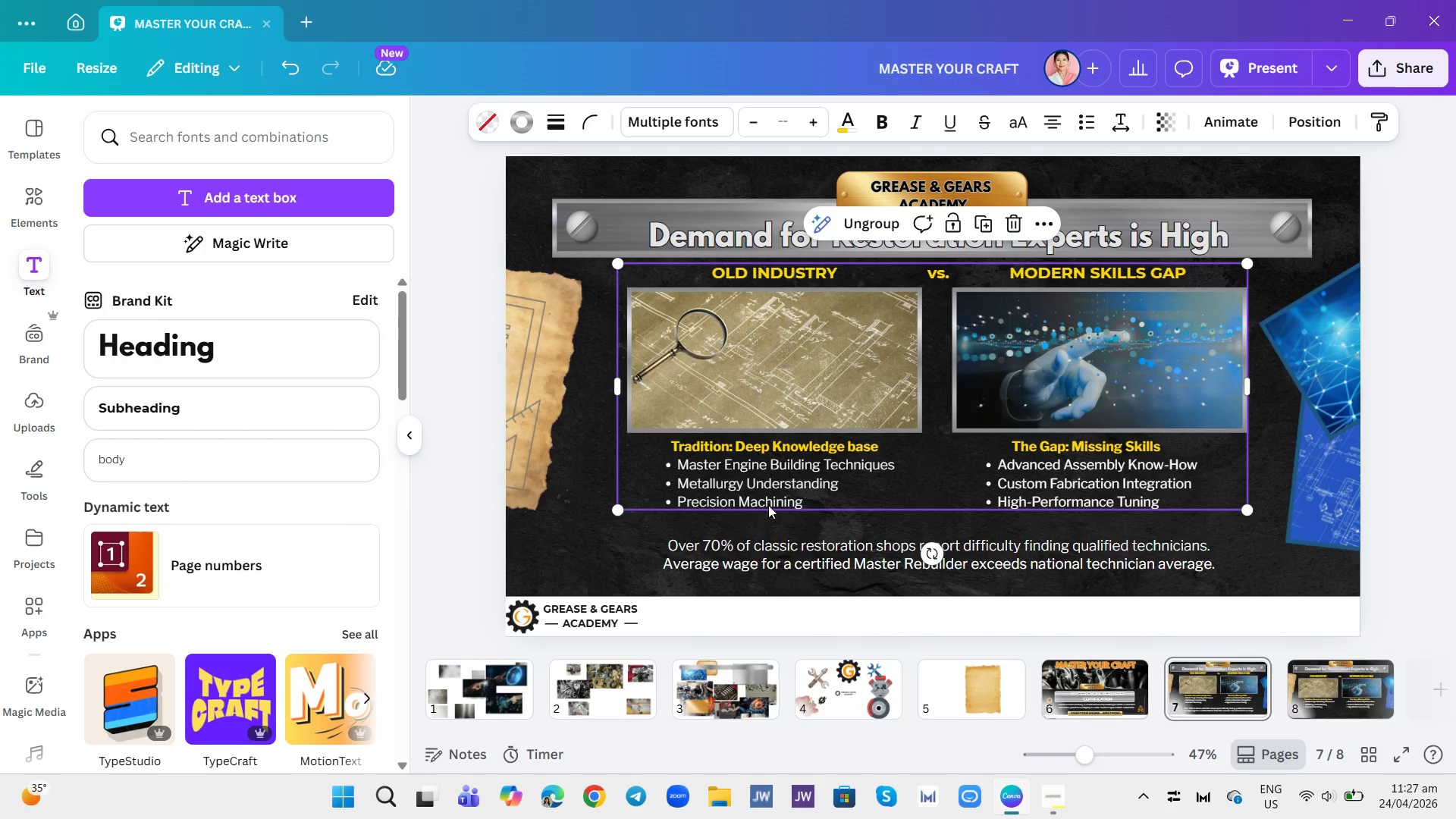 
left_click([768, 494])
 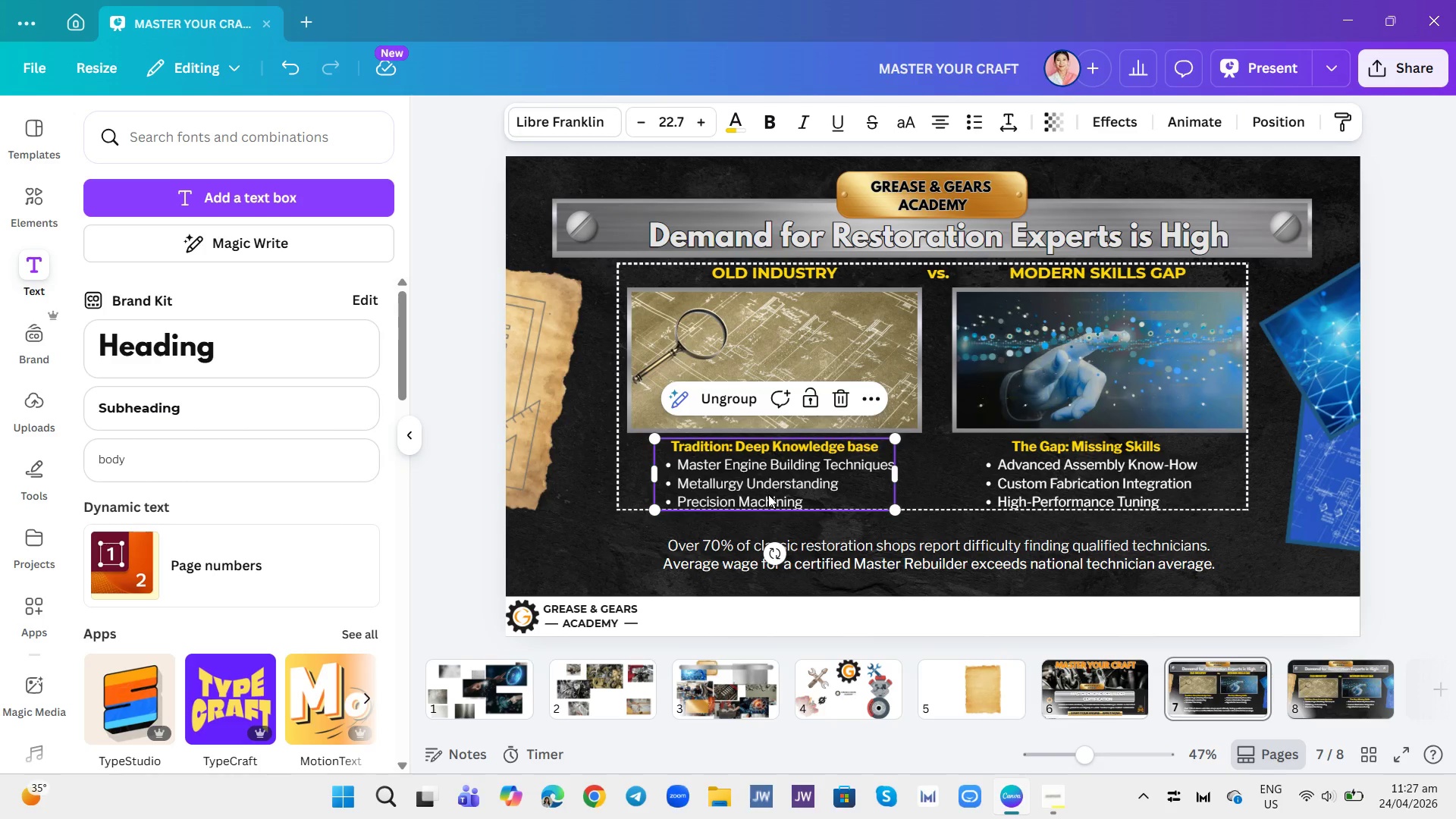 
left_click([768, 494])
 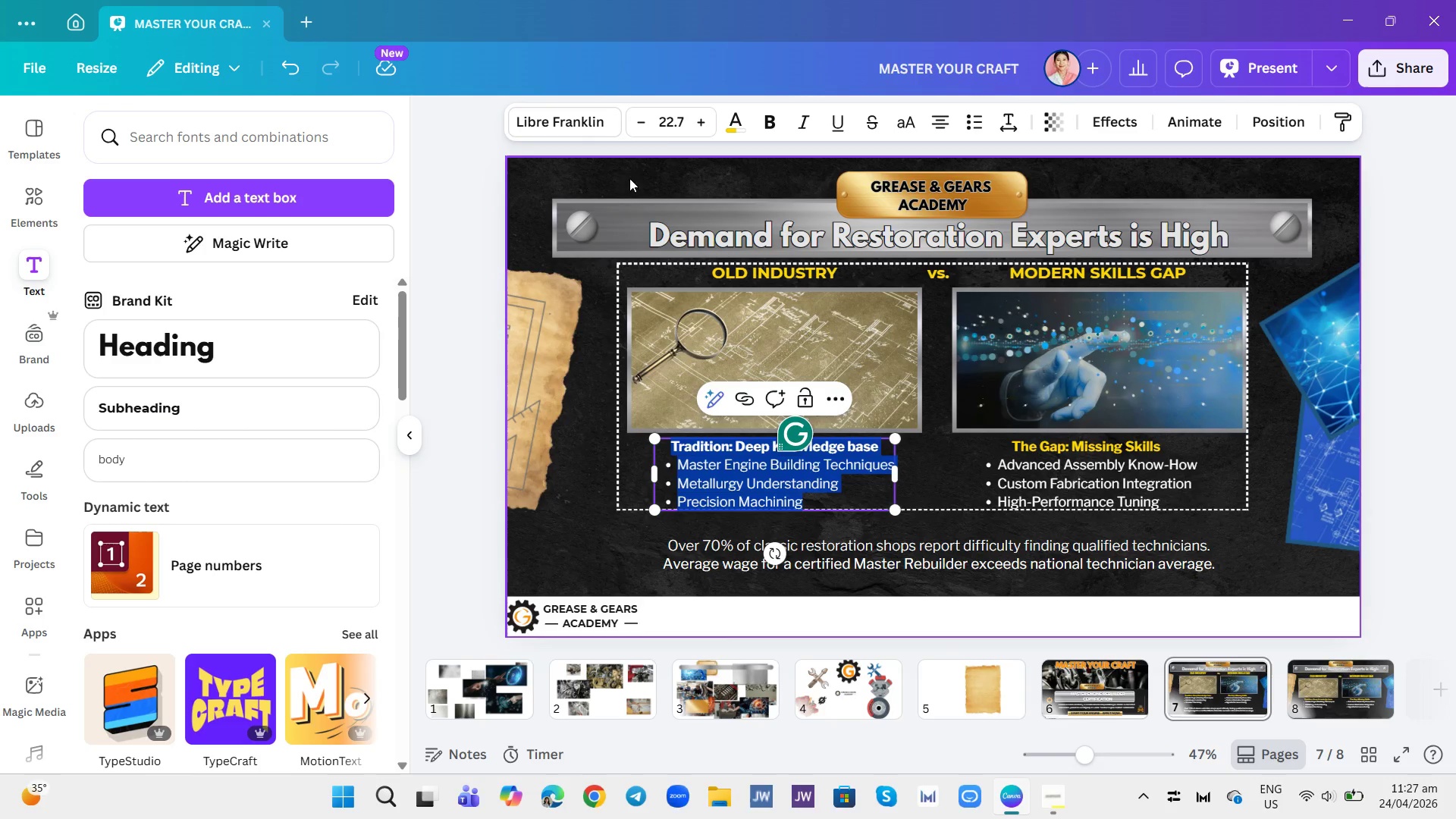 
left_click([677, 119])
 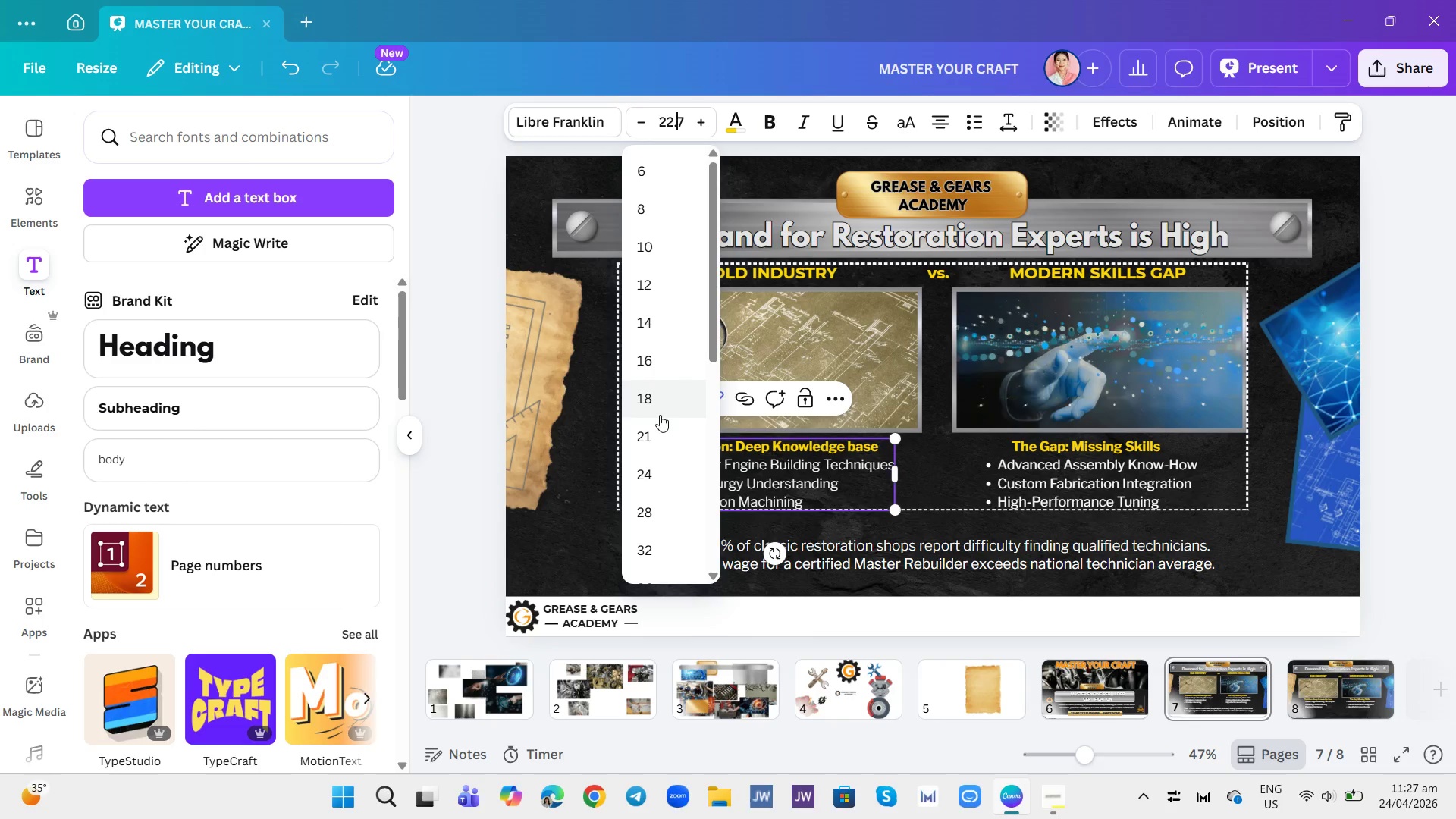 
left_click([651, 432])
 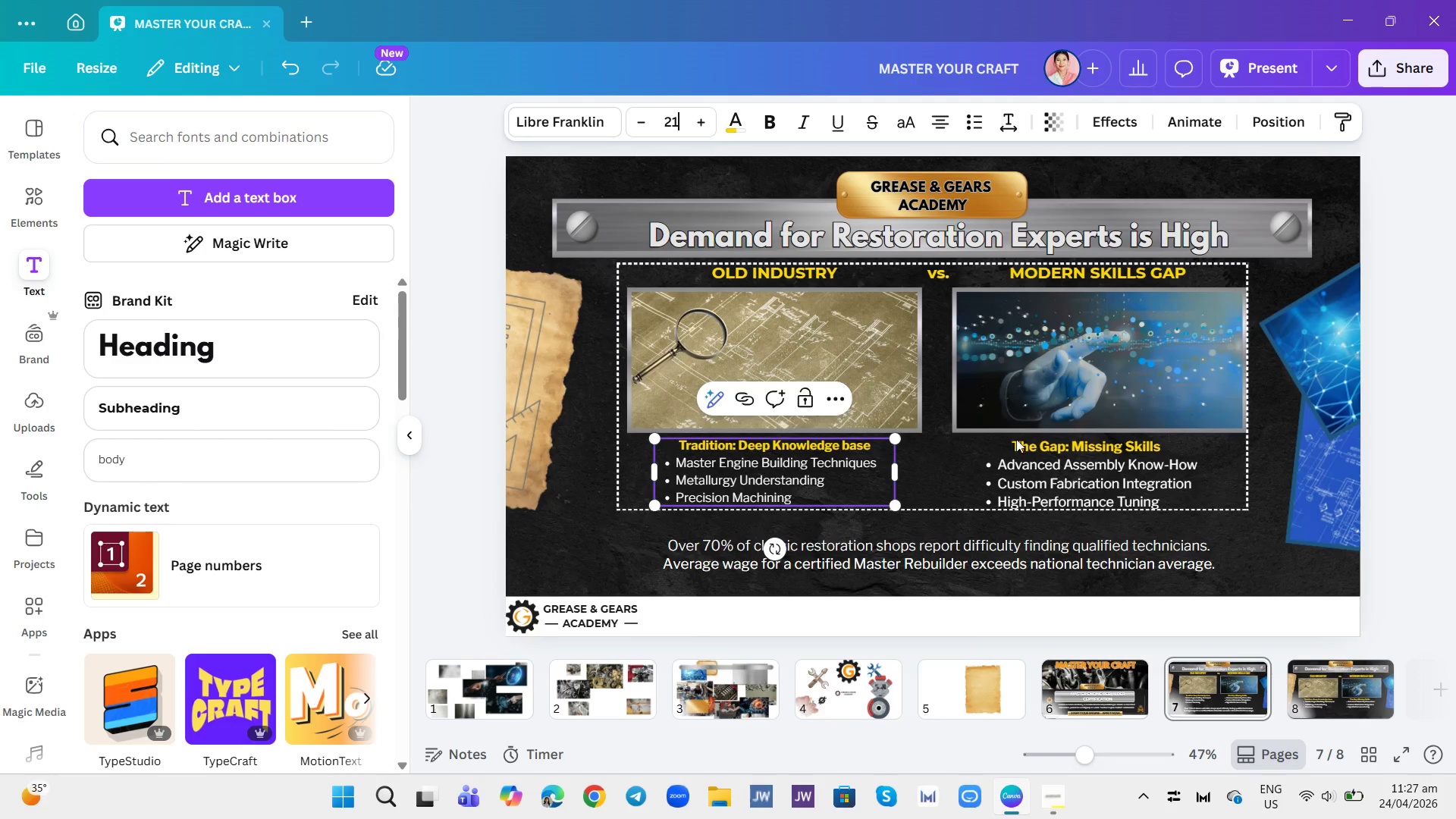 
left_click([1057, 465])
 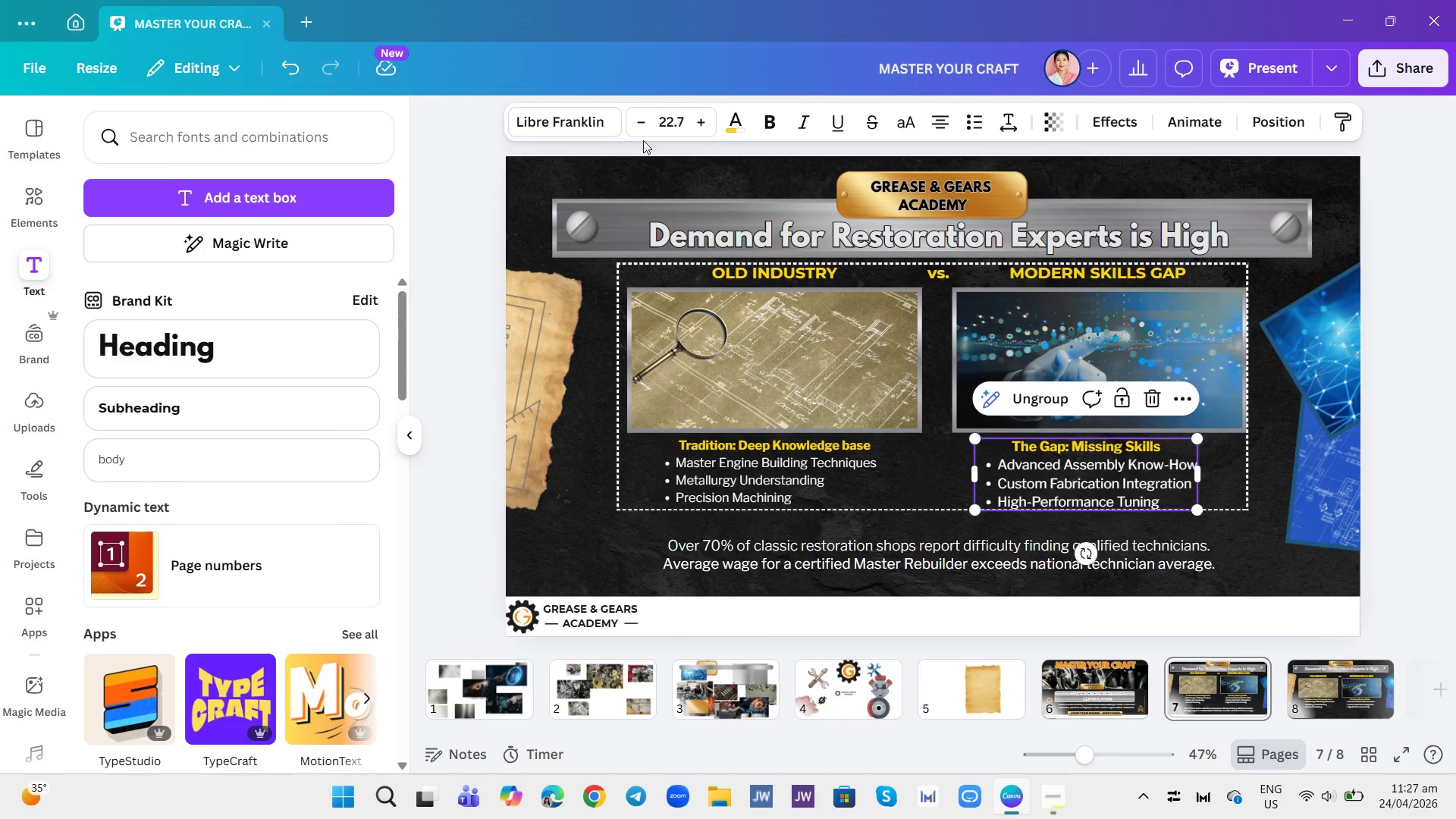 
left_click([664, 123])
 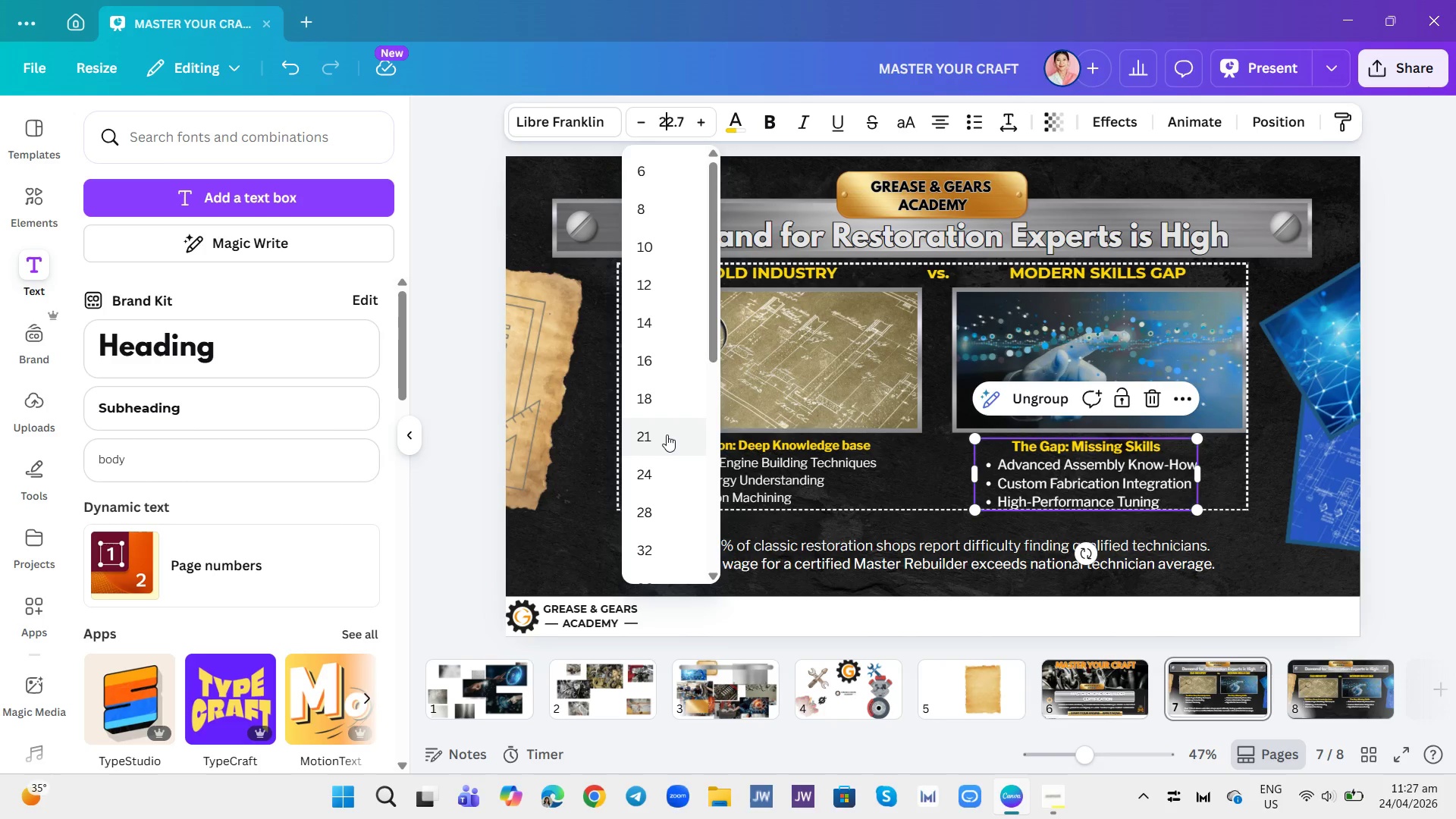 
left_click([666, 439])
 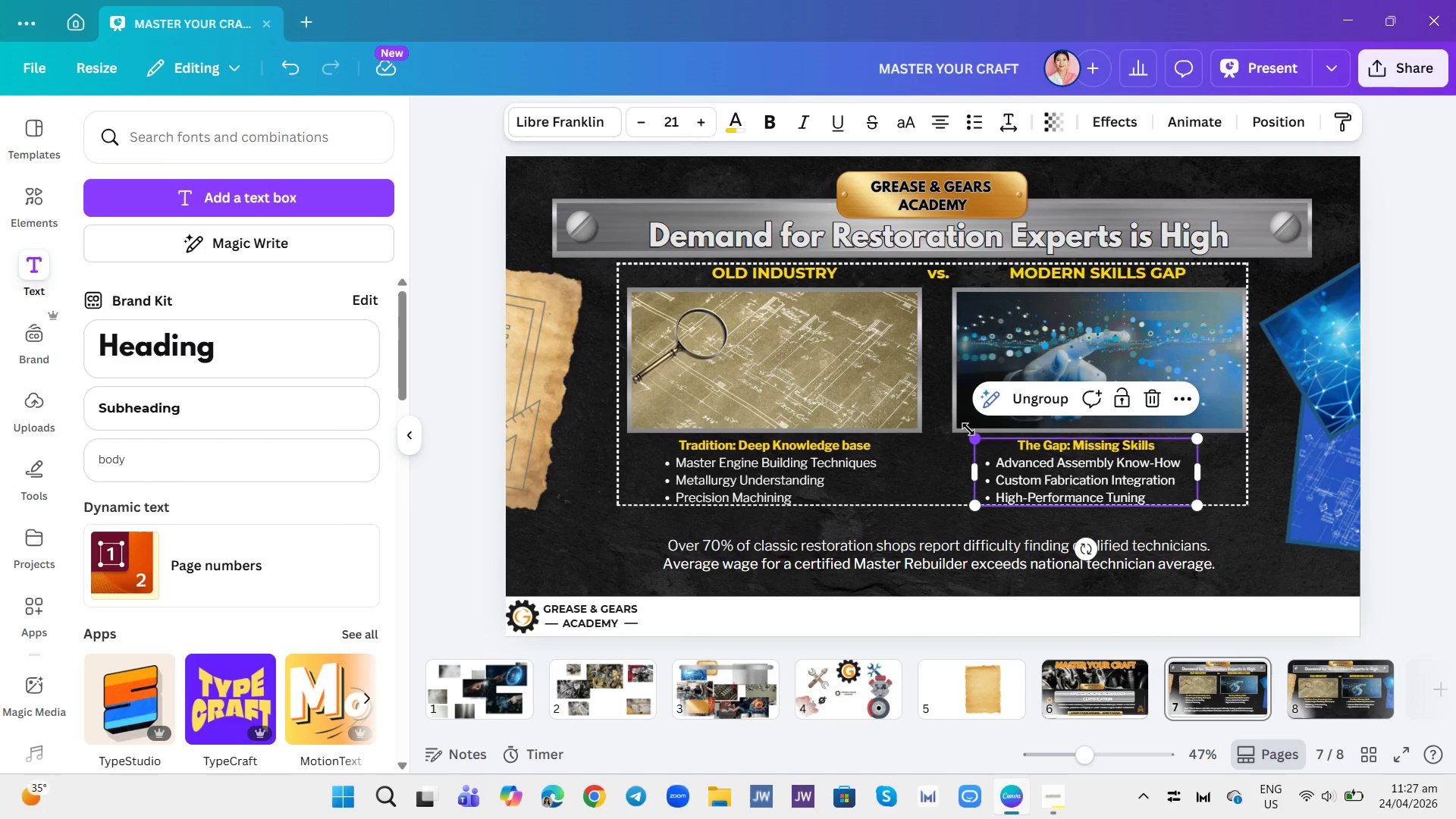 
left_click([960, 436])
 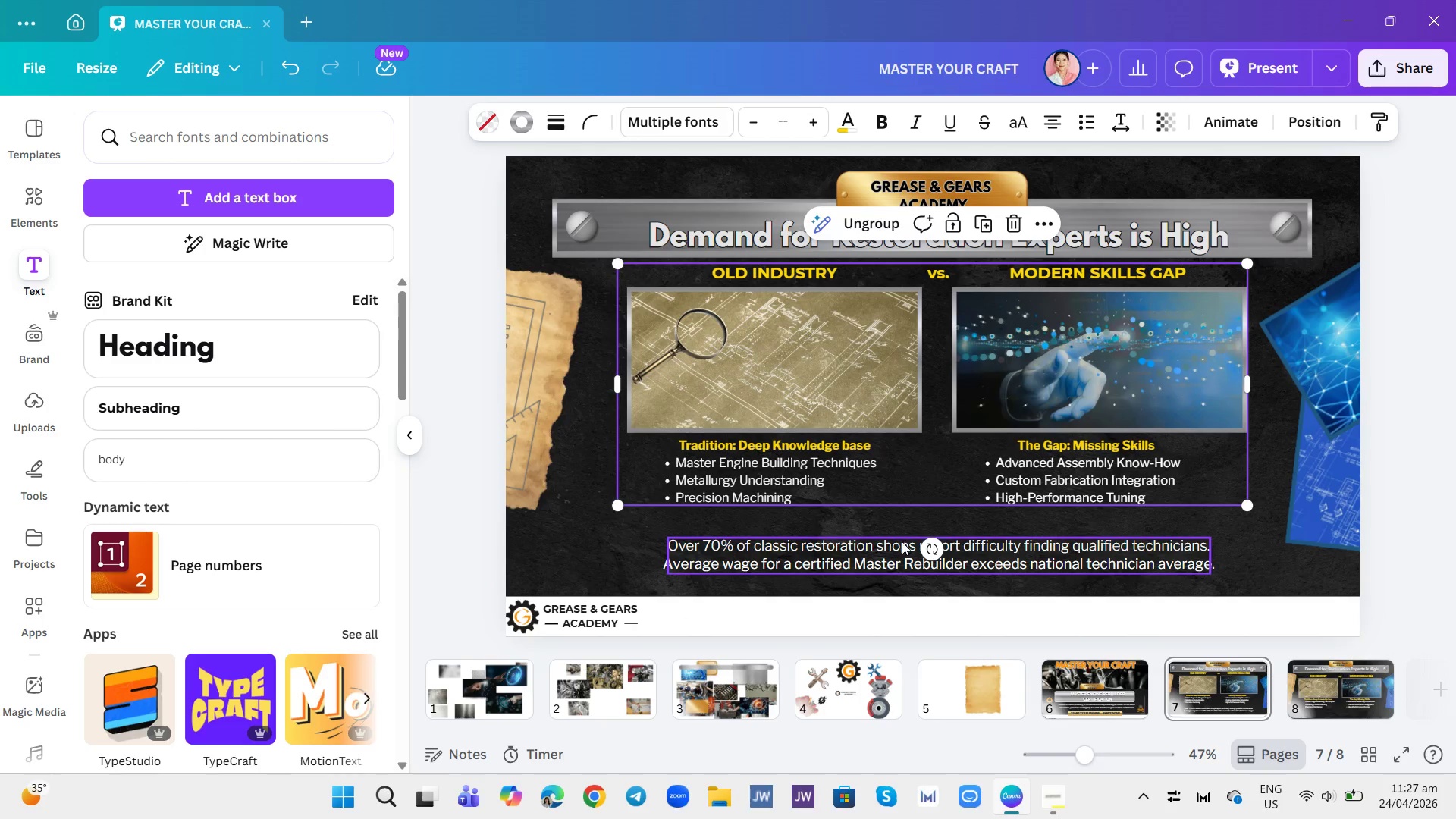 
left_click([899, 541])
 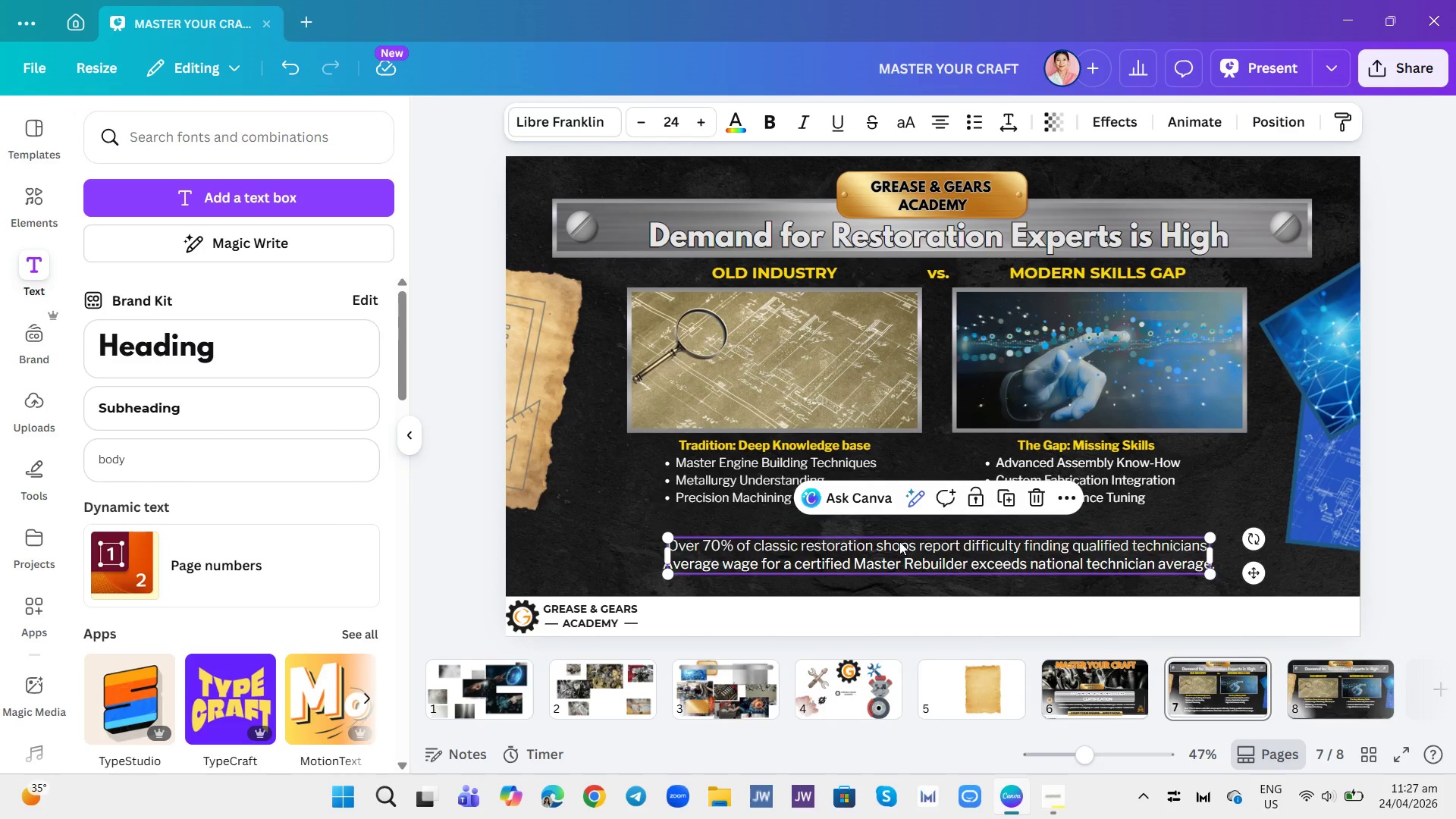 
left_click_drag(start_coordinate=[899, 541], to_coordinate=[899, 531])
 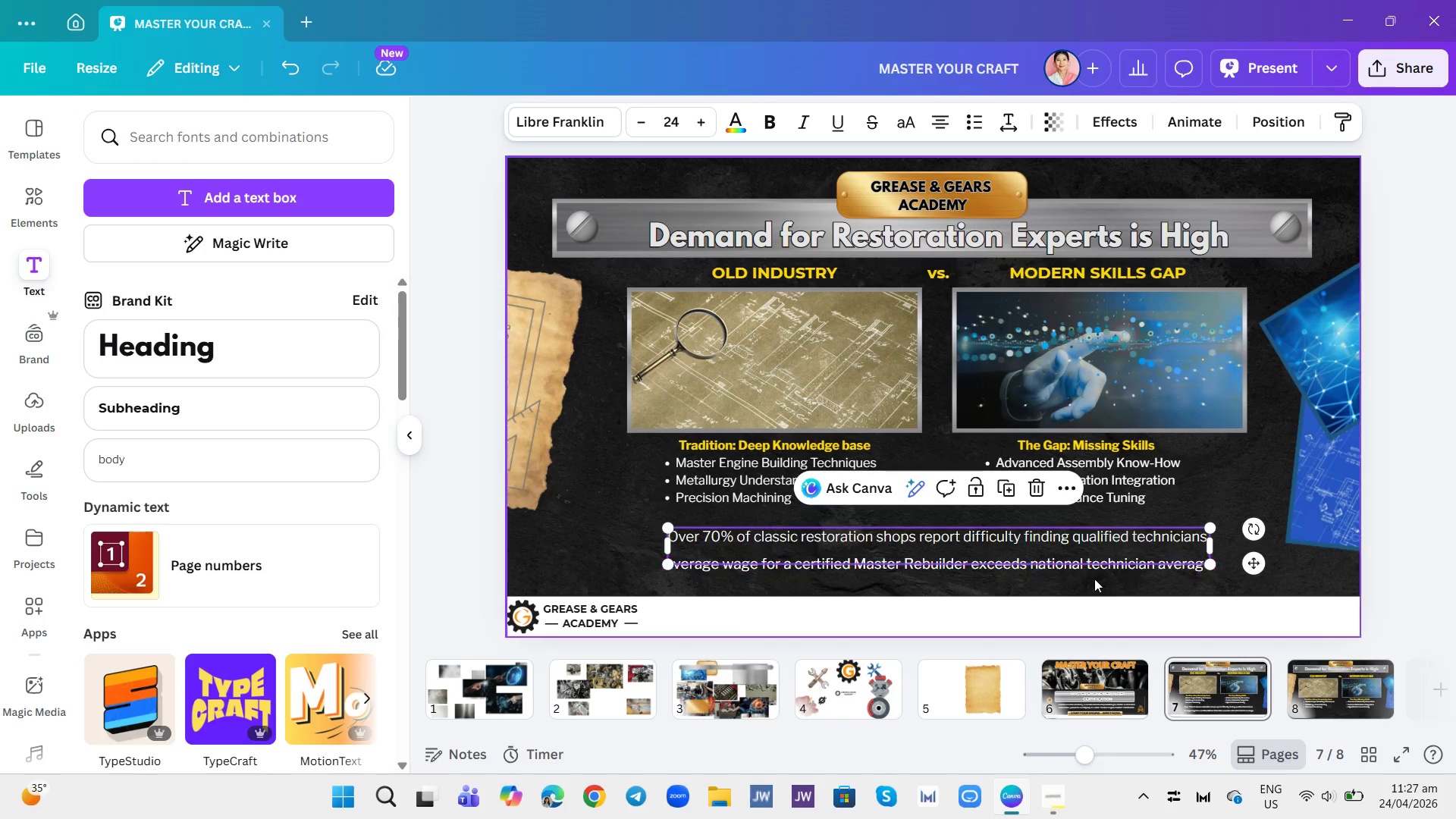 
left_click([1094, 579])
 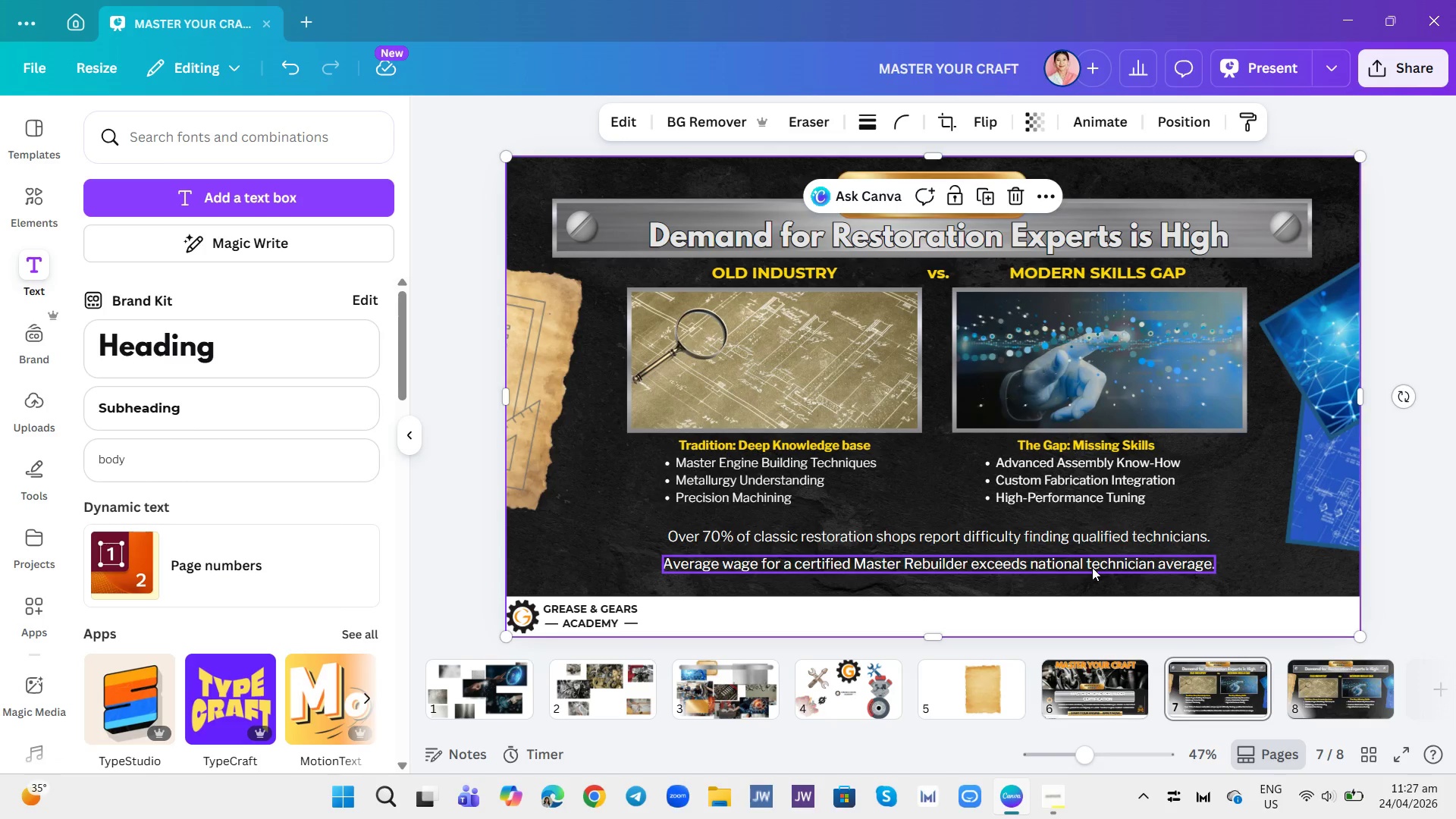 
left_click([1092, 567])
 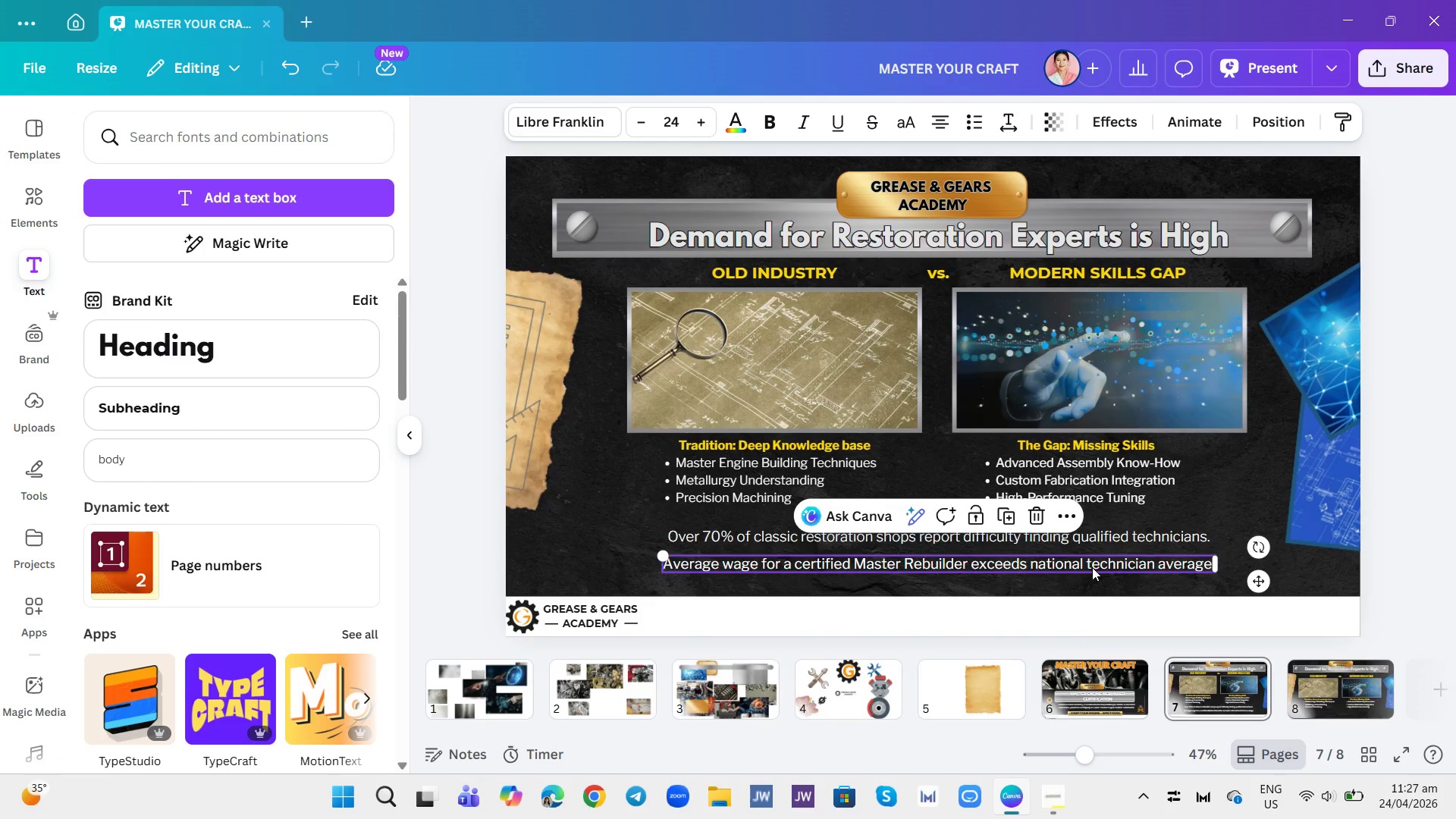 
left_click_drag(start_coordinate=[1092, 567], to_coordinate=[1091, 560])
 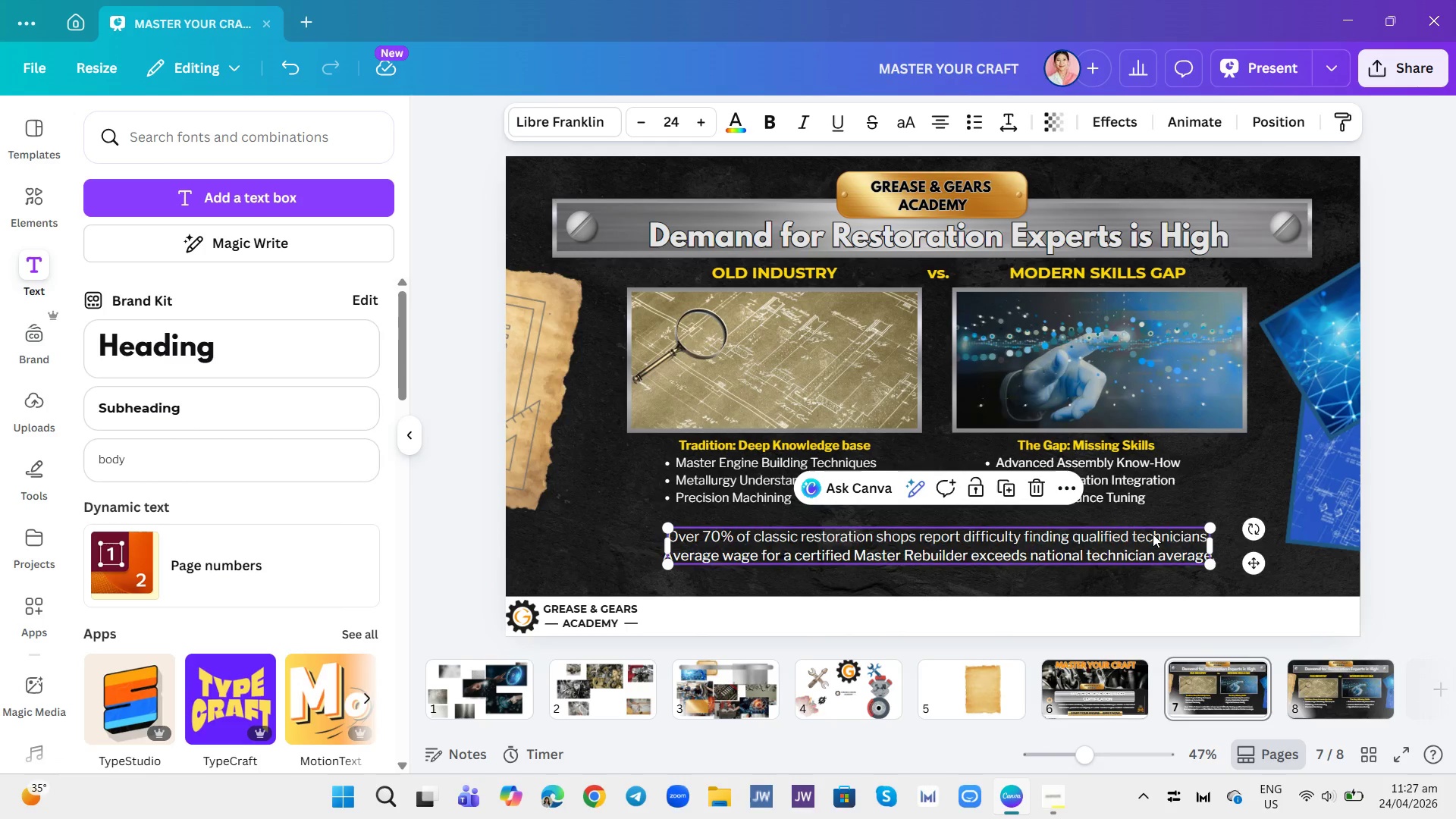 
double_click([1153, 534])
 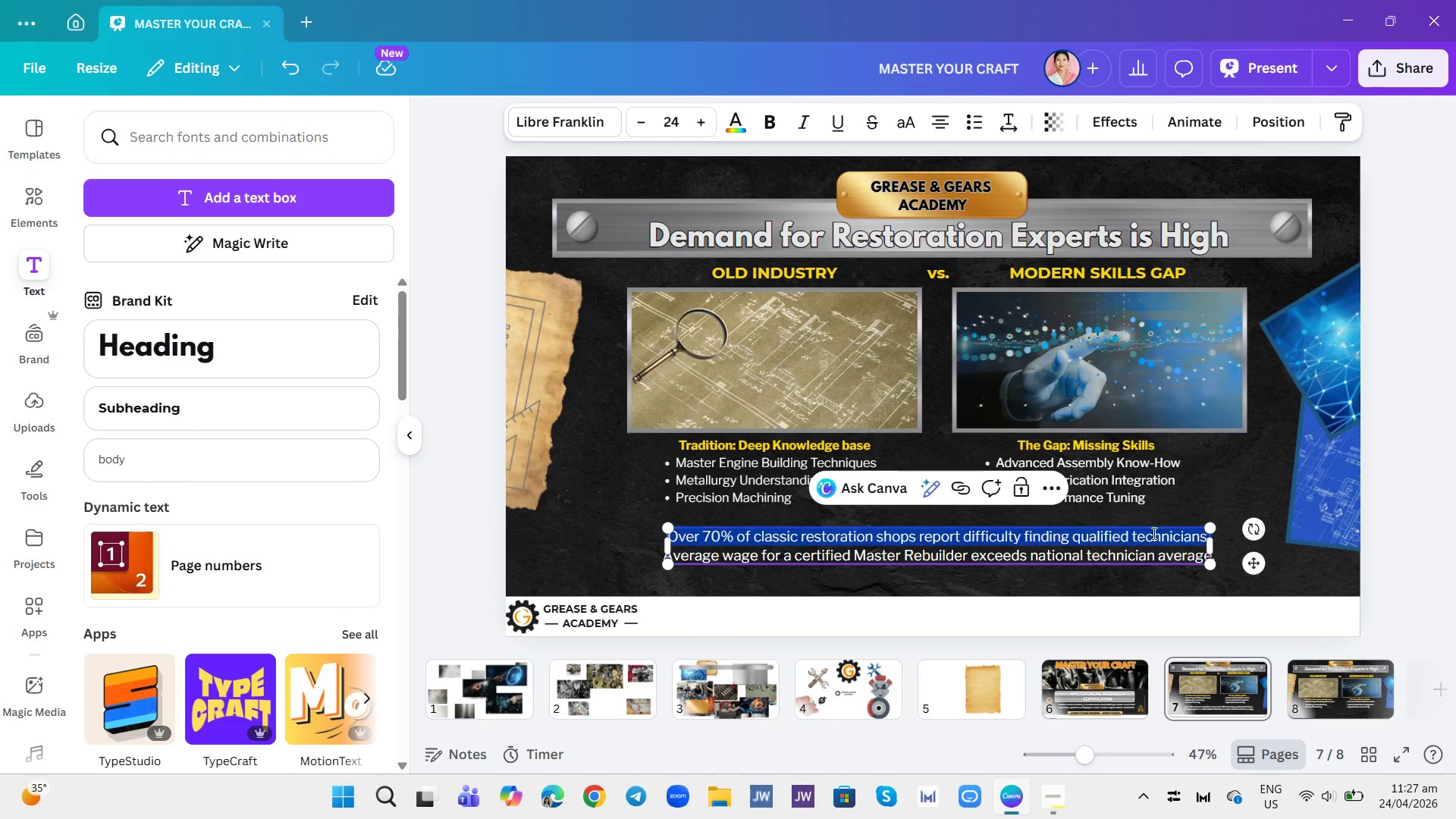 
left_click_drag(start_coordinate=[1153, 534], to_coordinate=[1153, 529])
 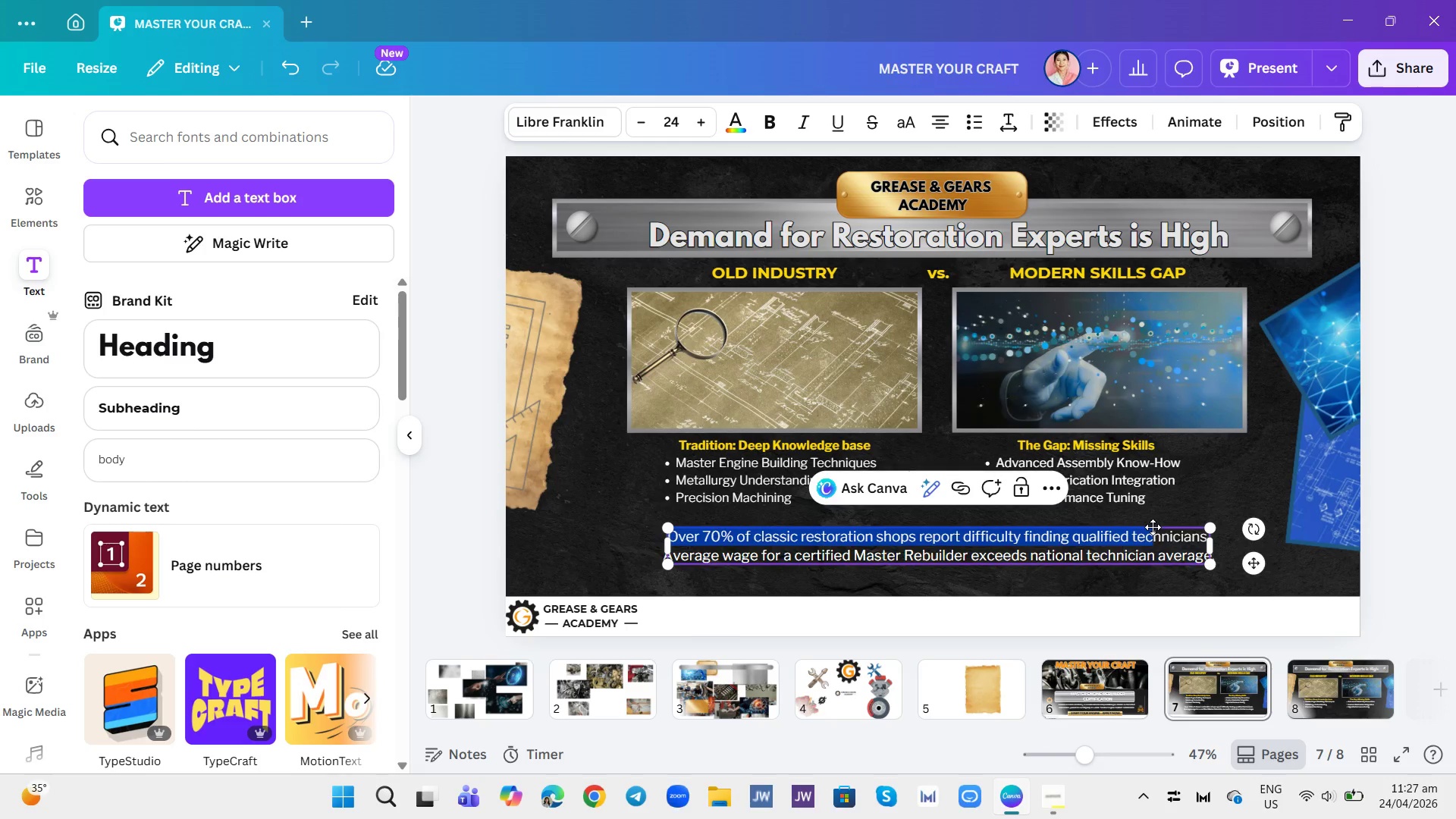 
triple_click([1153, 527])
 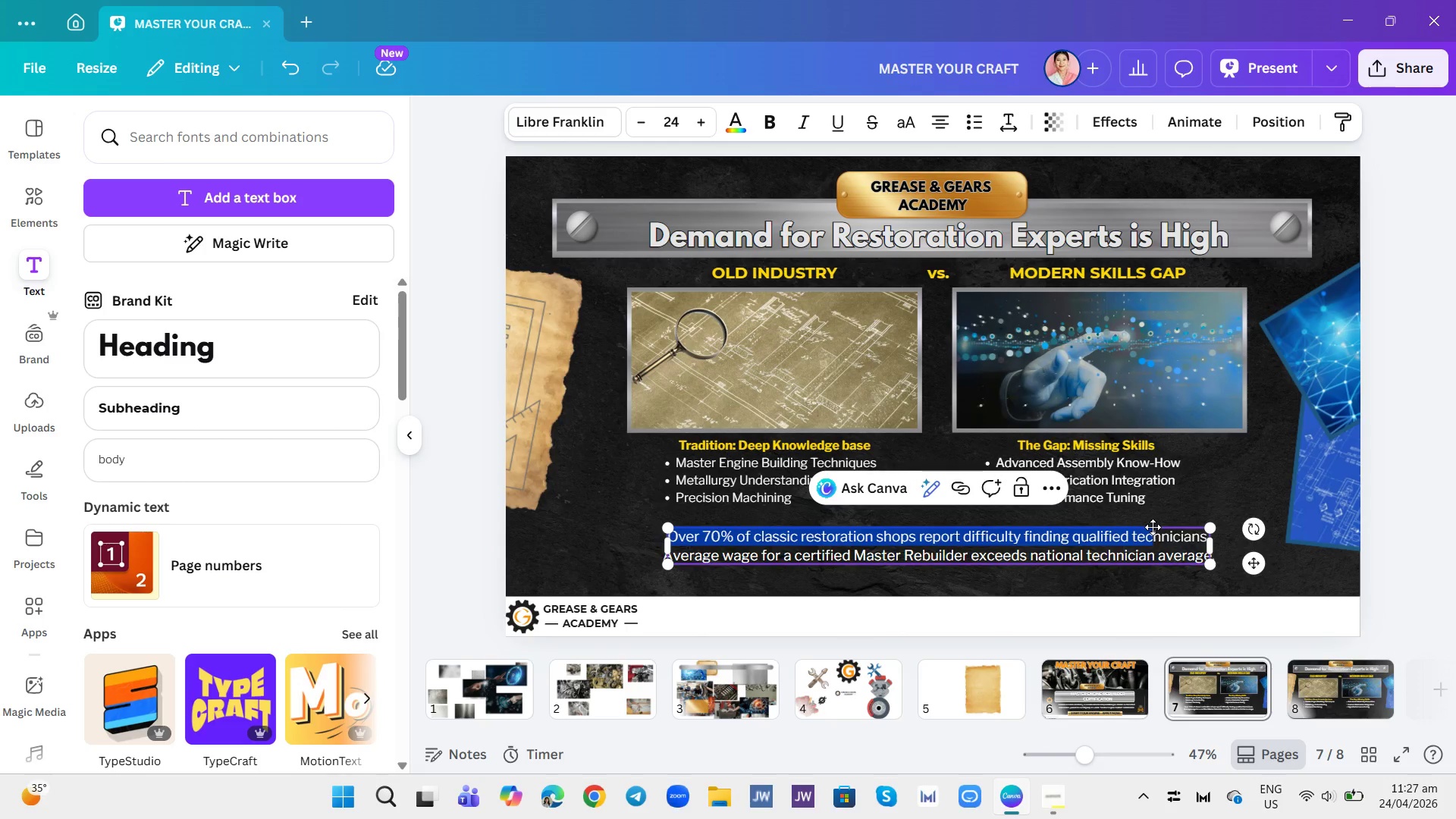 
left_click([1159, 521])
 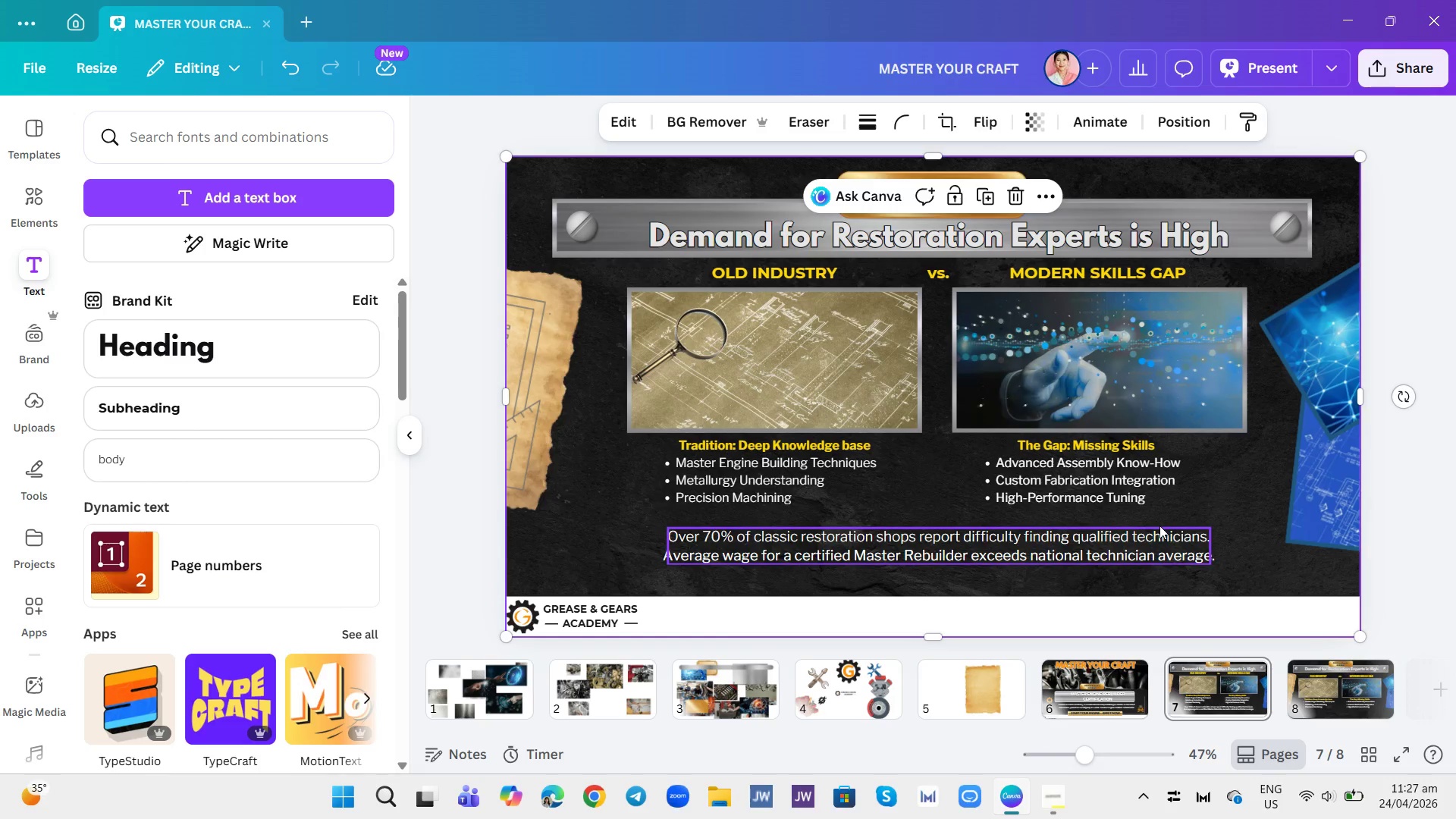 
left_click([1159, 526])
 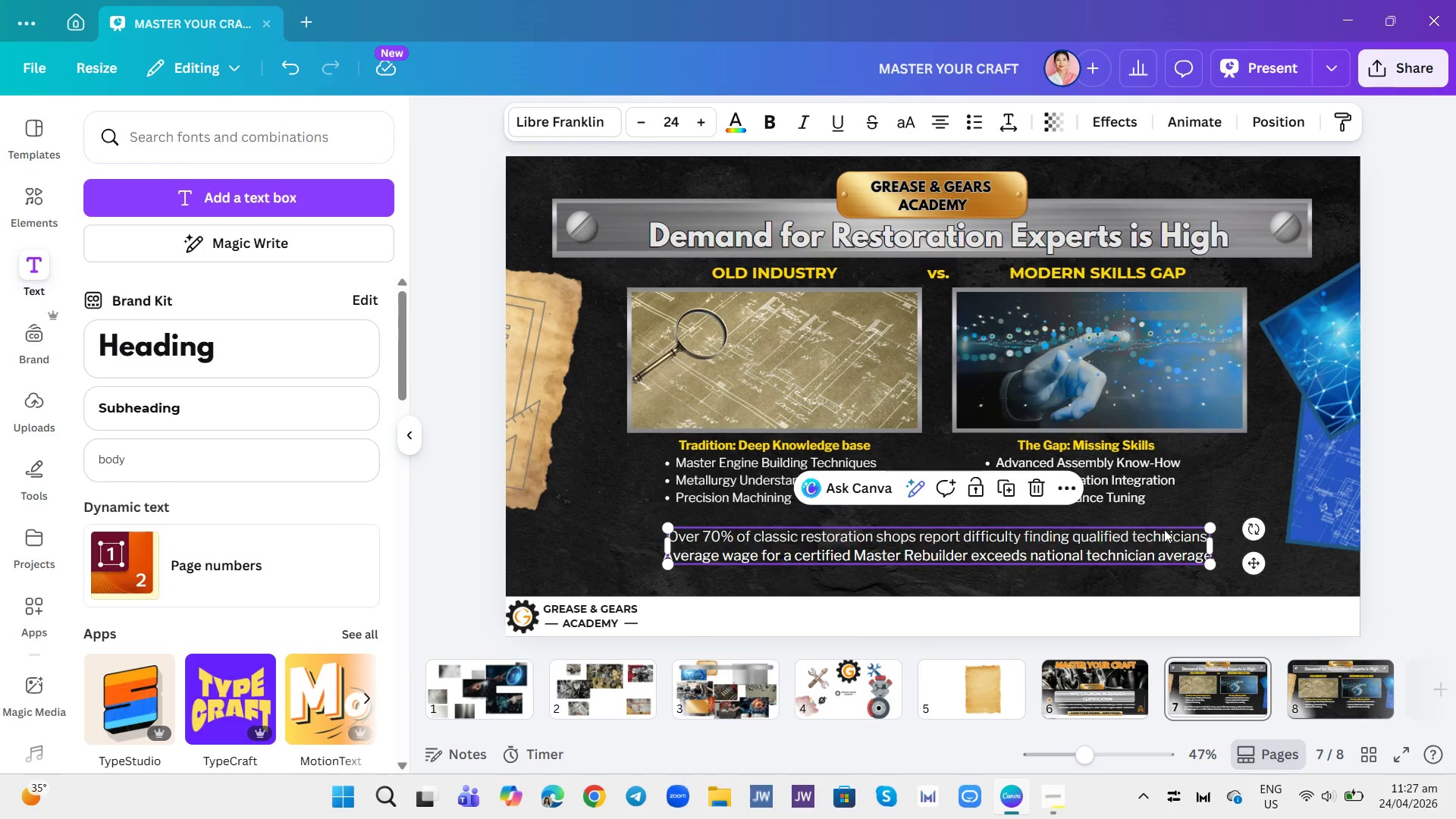 
left_click_drag(start_coordinate=[1167, 541], to_coordinate=[1168, 535])
 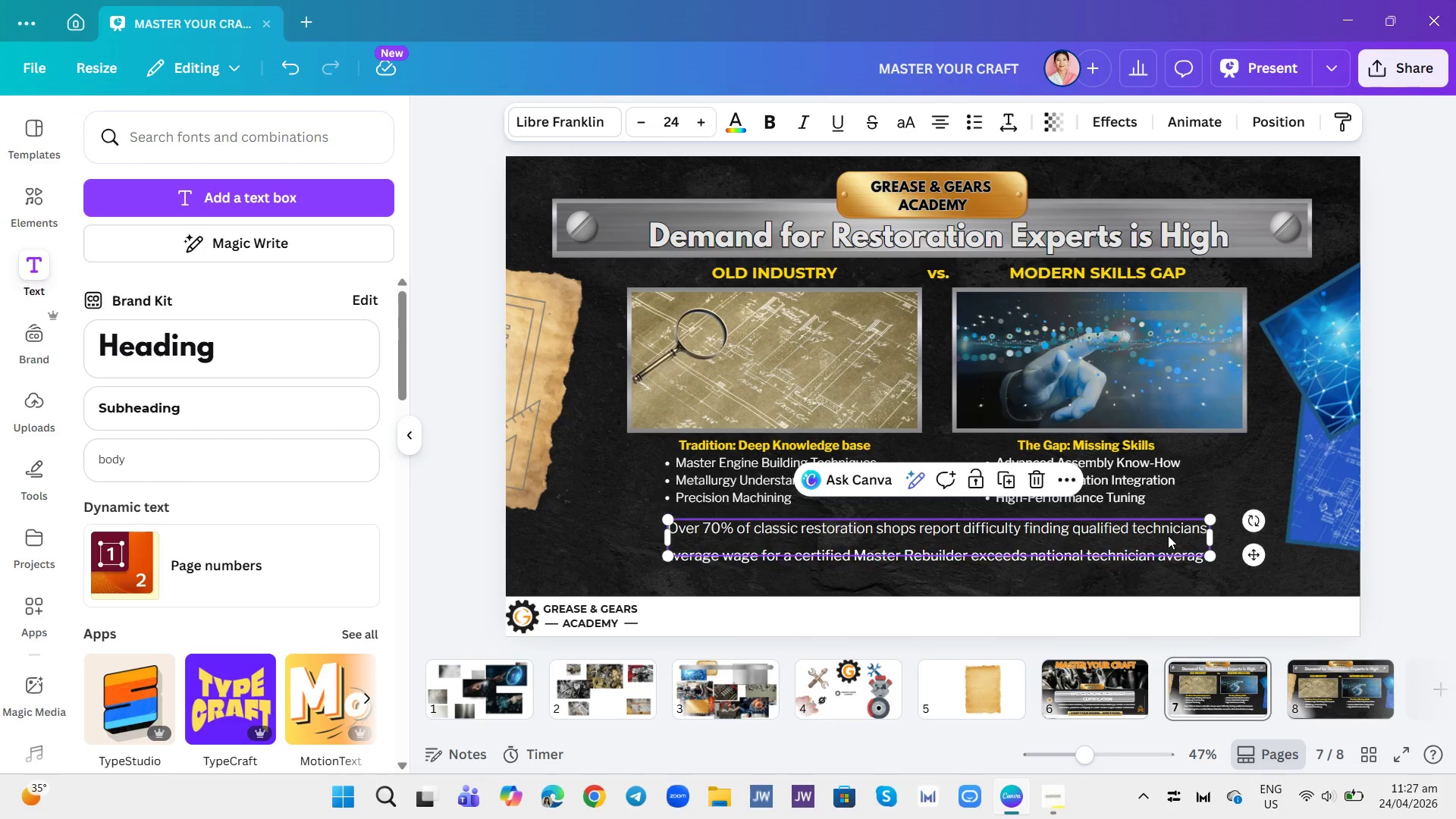 
double_click([1168, 535])
 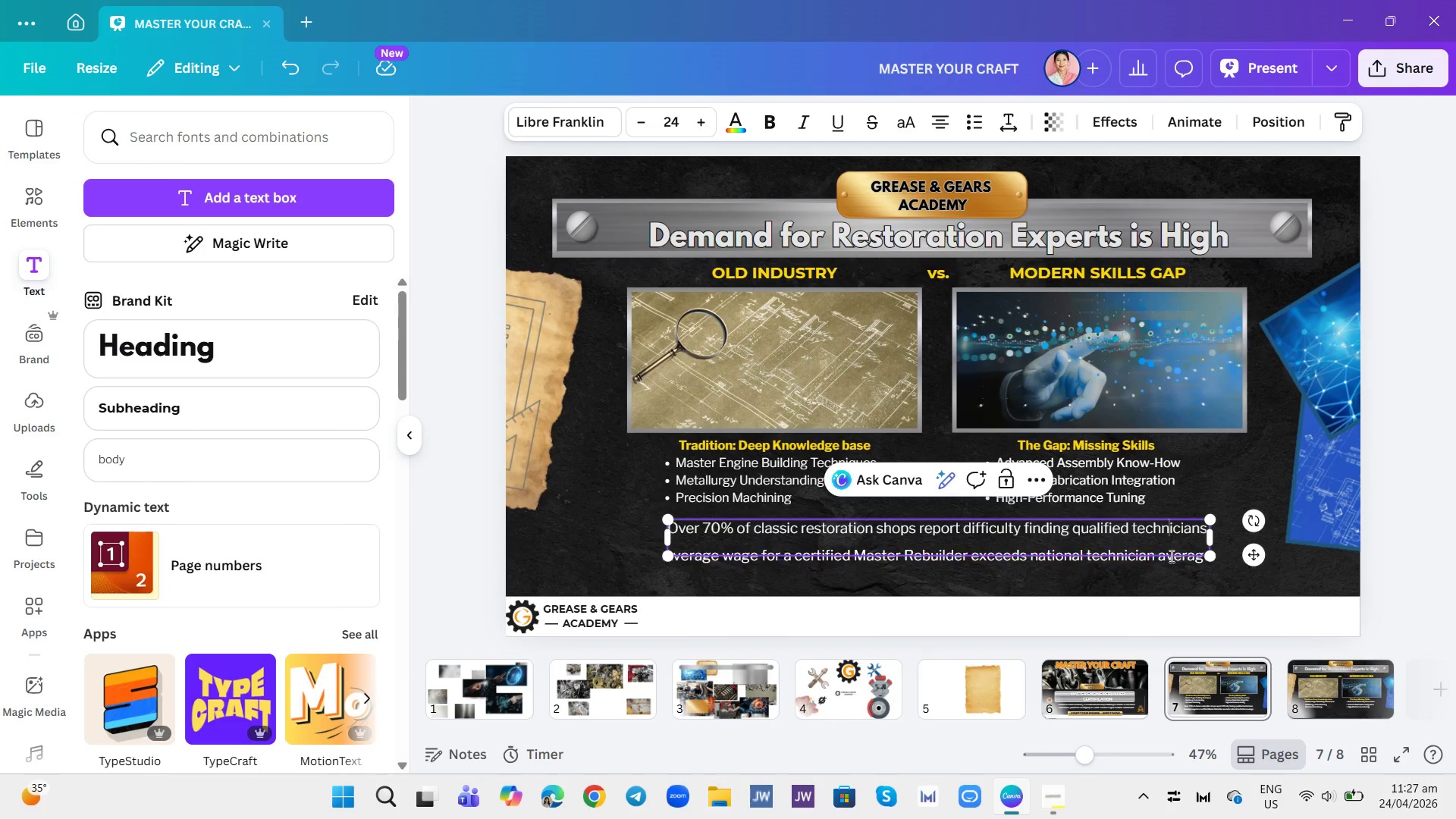 
left_click([1169, 561])
 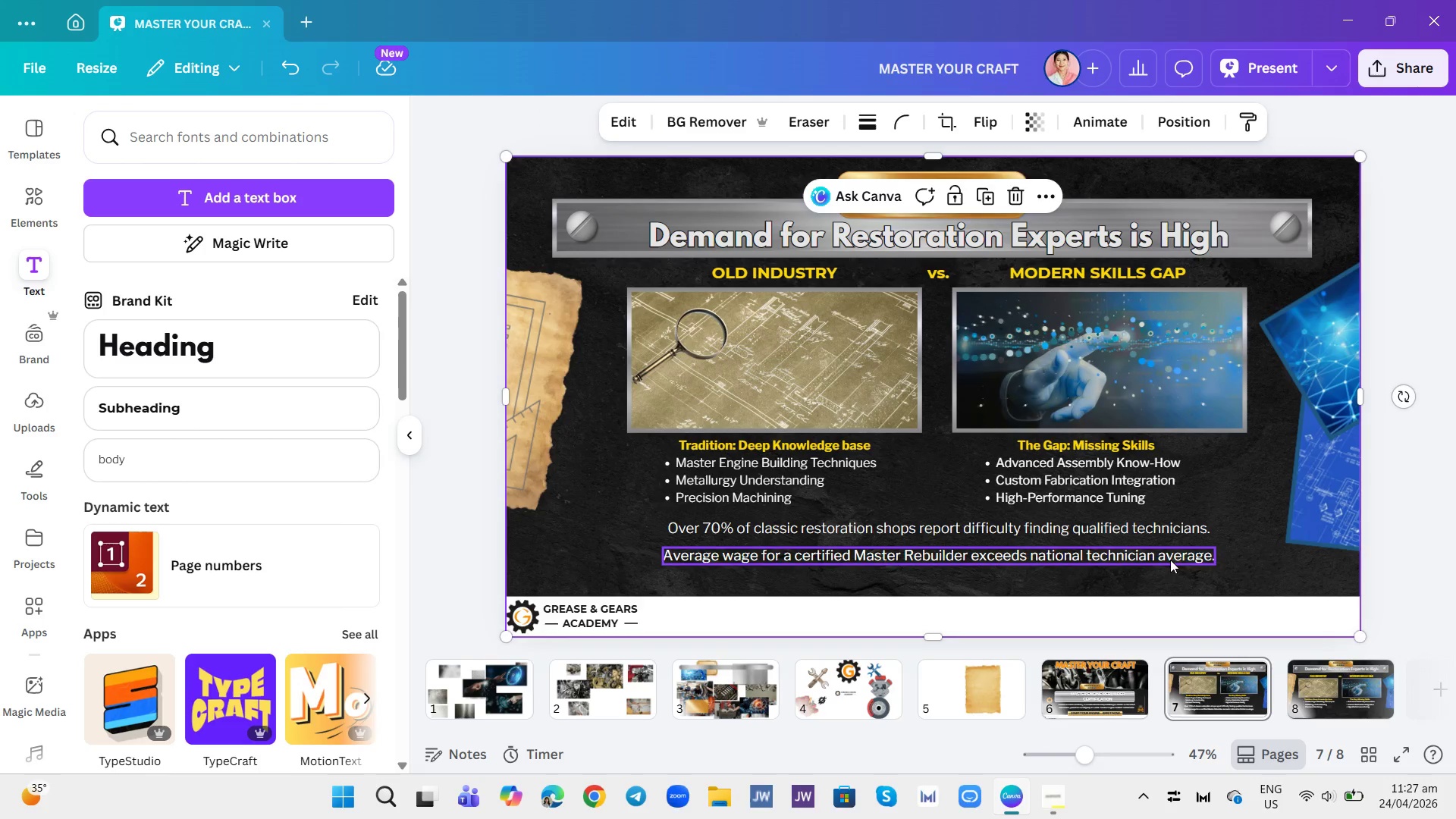 
left_click_drag(start_coordinate=[1171, 554], to_coordinate=[1172, 544])
 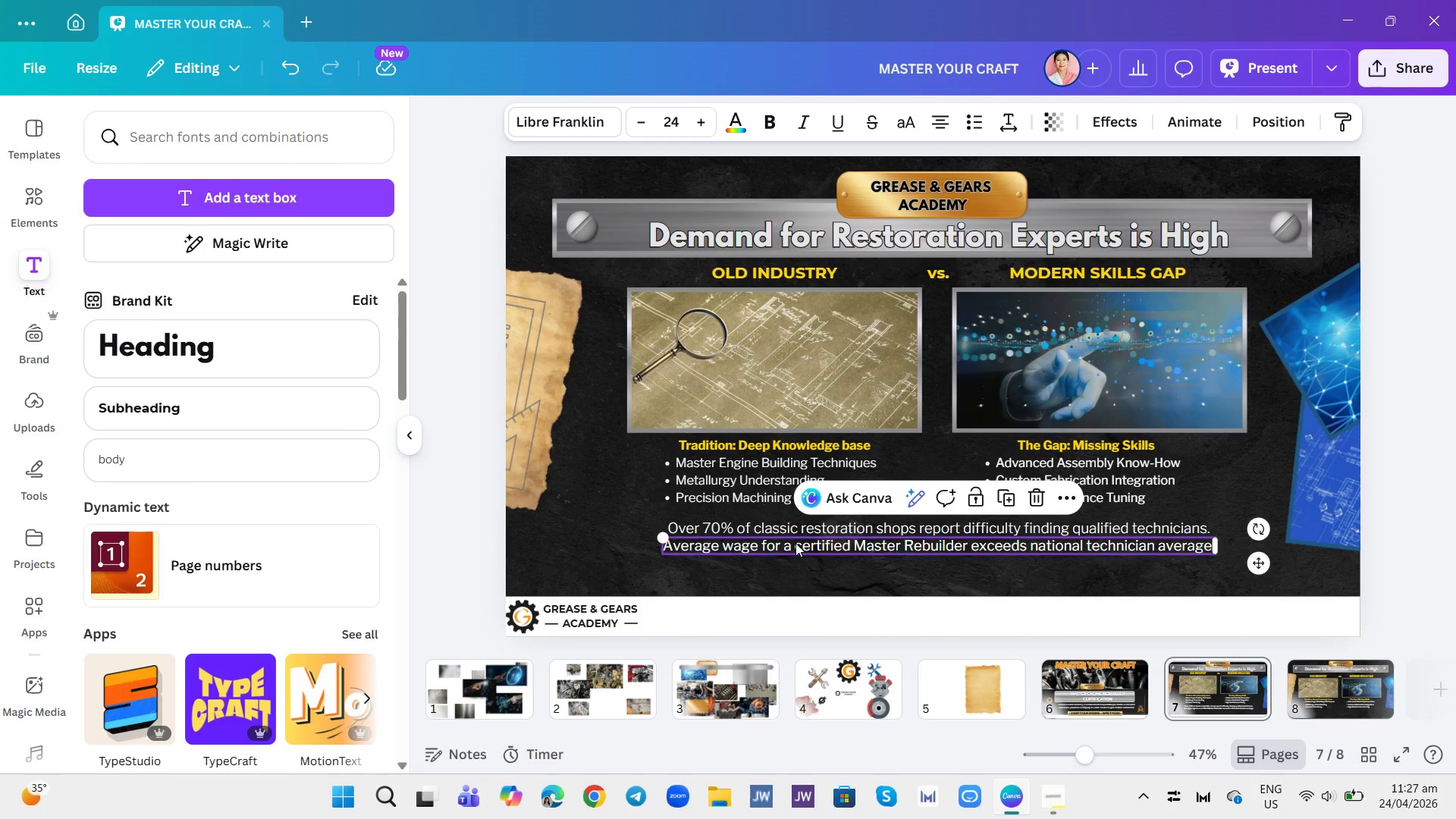 
left_click([795, 543])
 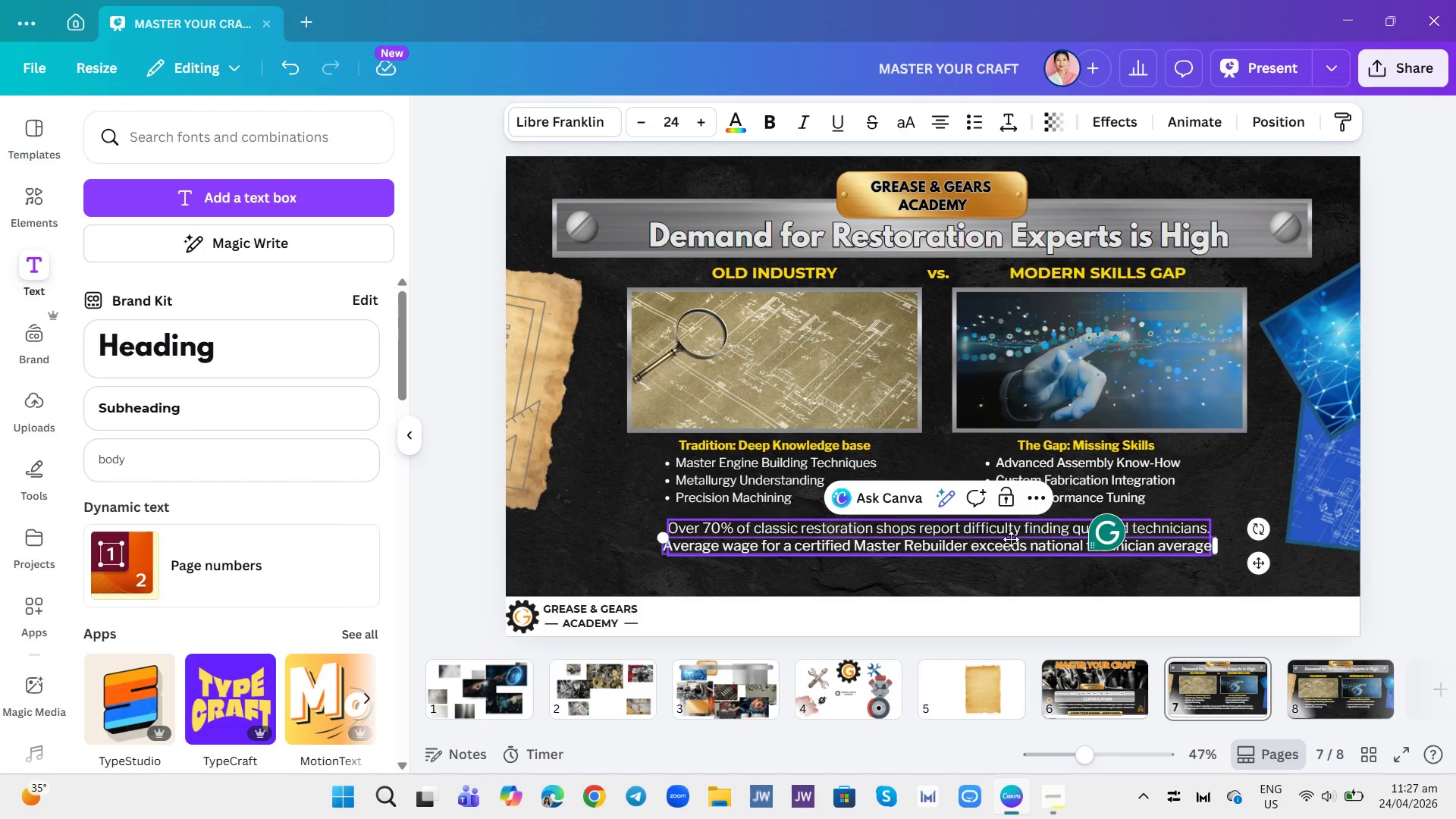 
left_click([1019, 569])
 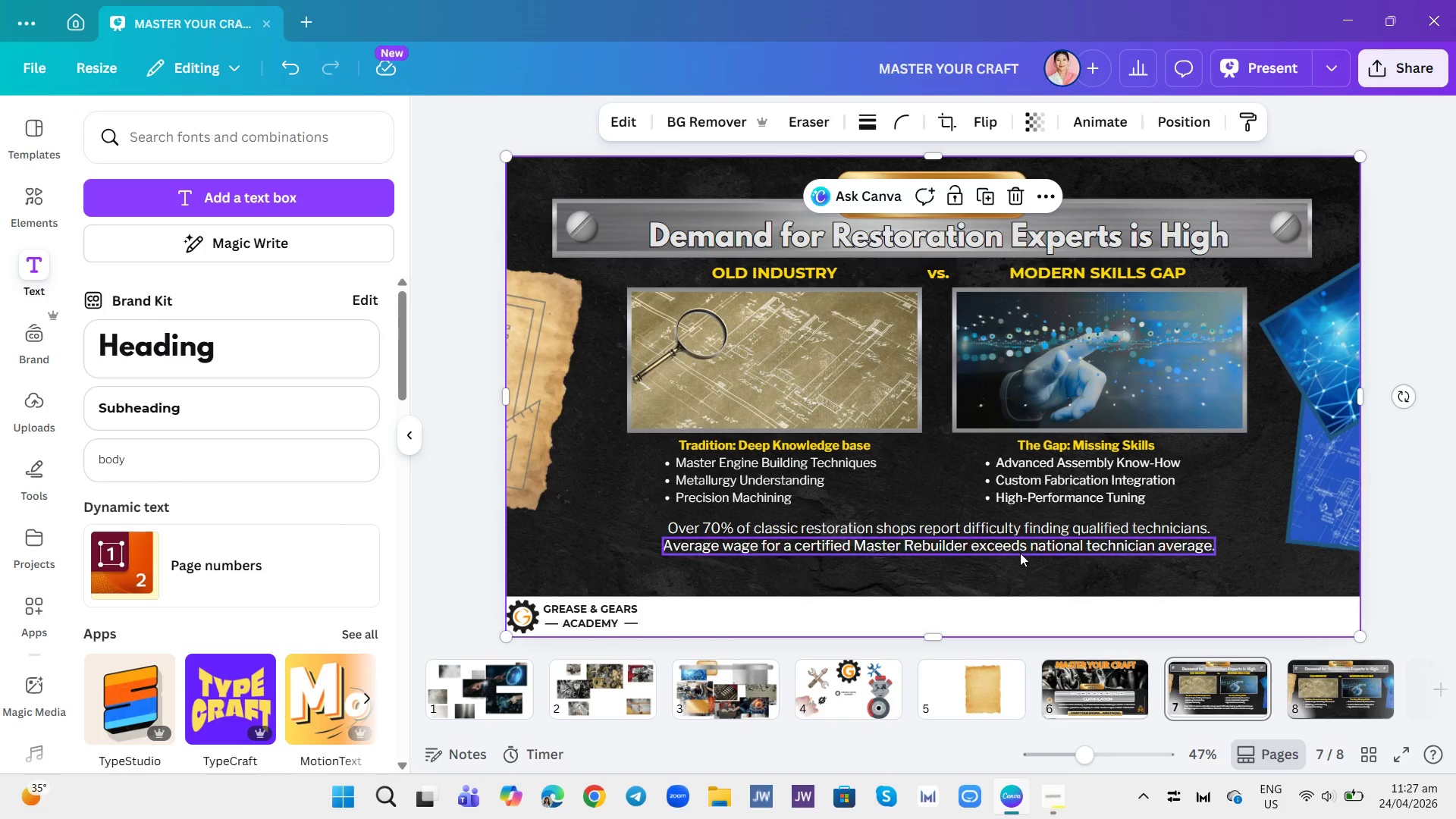 
left_click([1020, 553])
 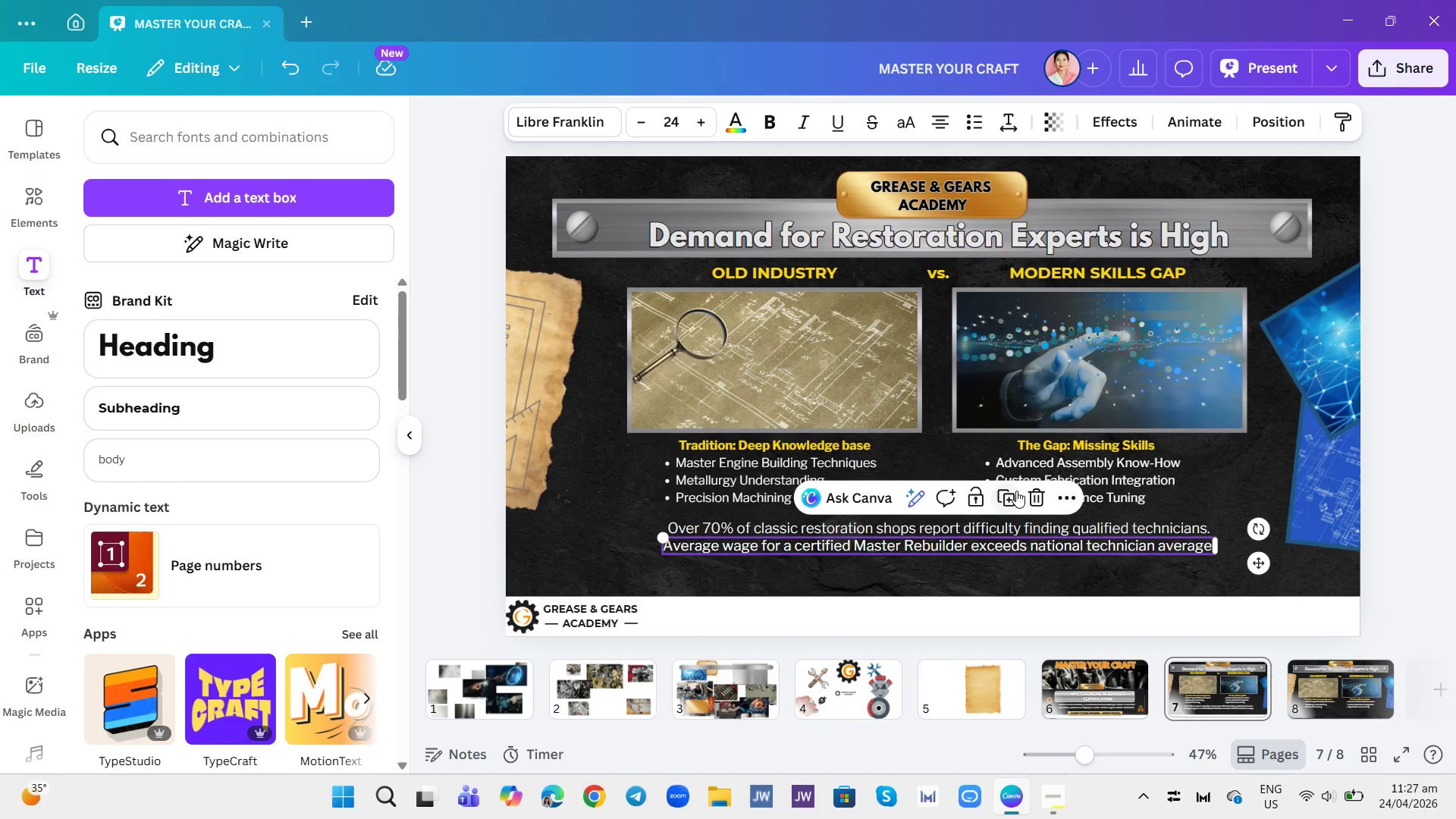 
left_click([1012, 494])
 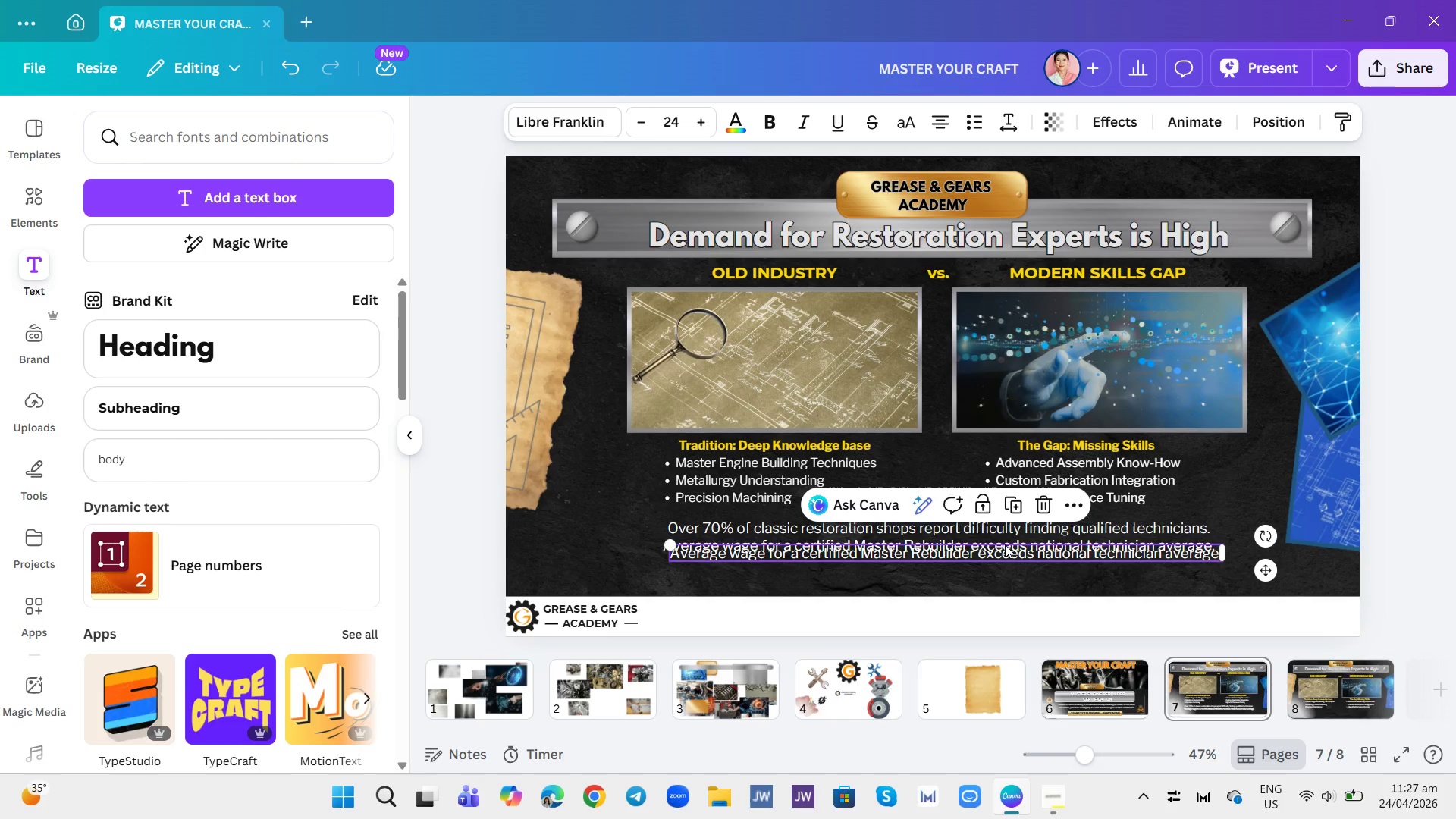 
left_click_drag(start_coordinate=[1005, 544], to_coordinate=[1003, 558])
 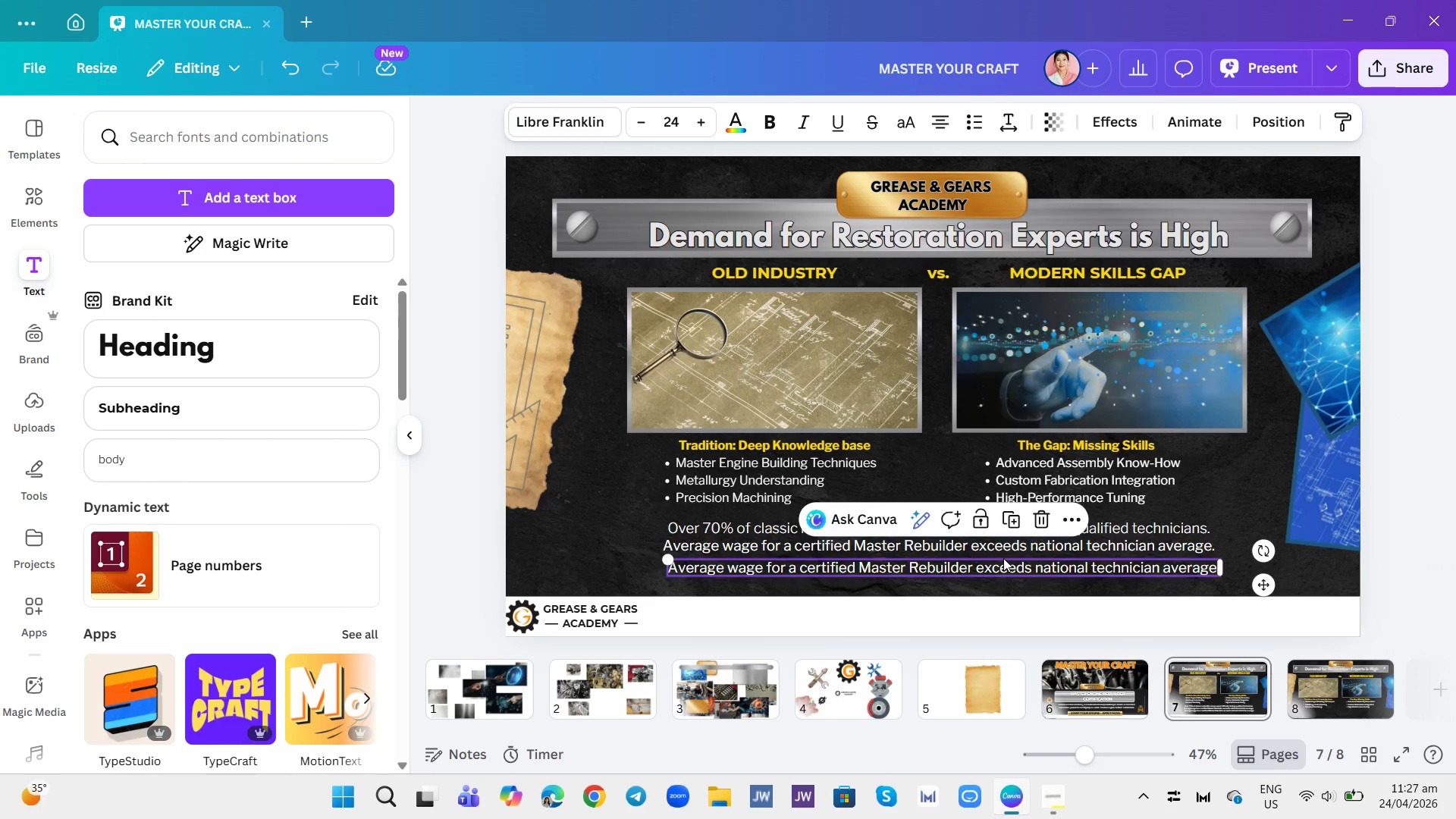 
left_click([1003, 558])
 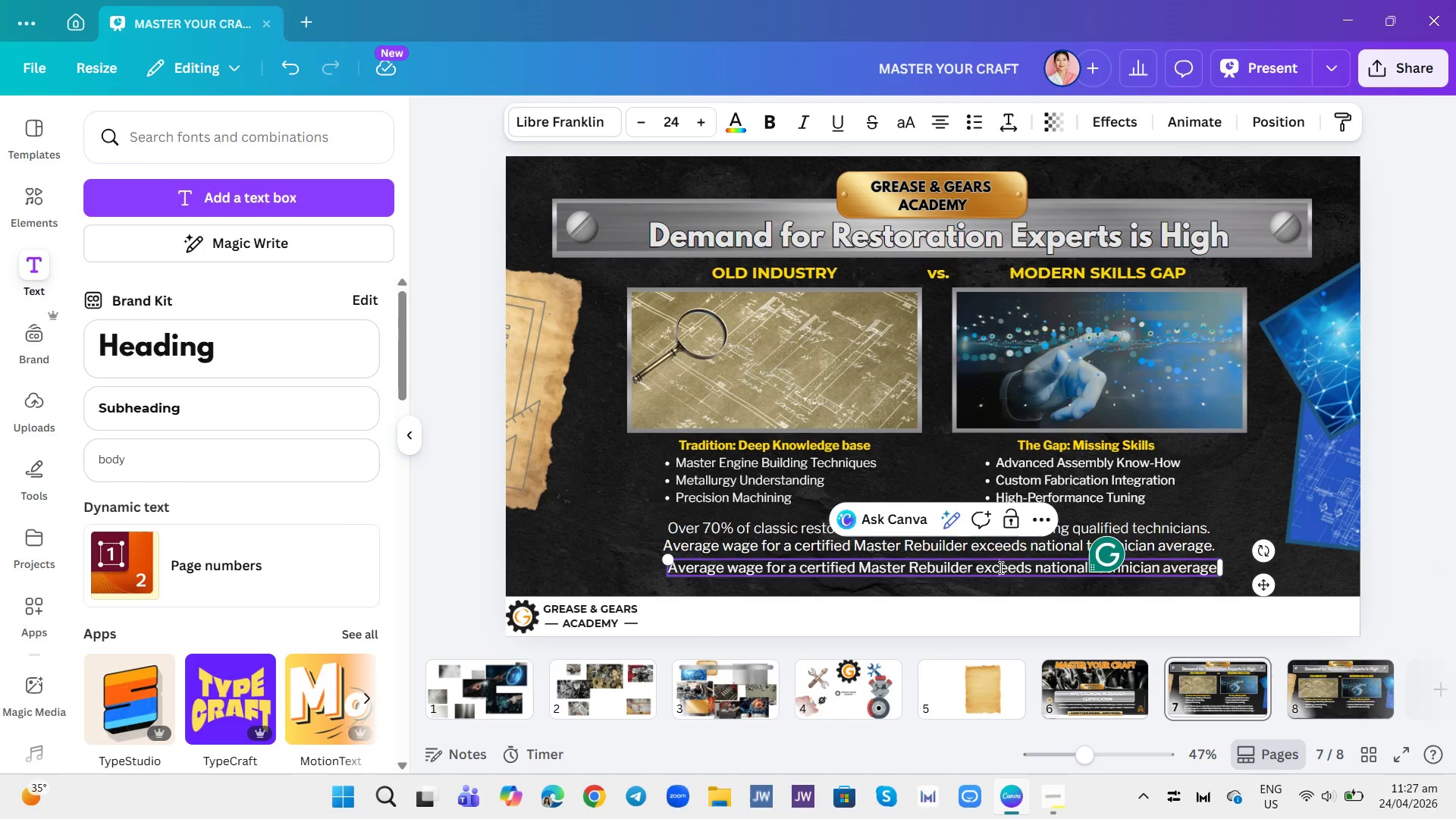 
double_click([999, 567])
 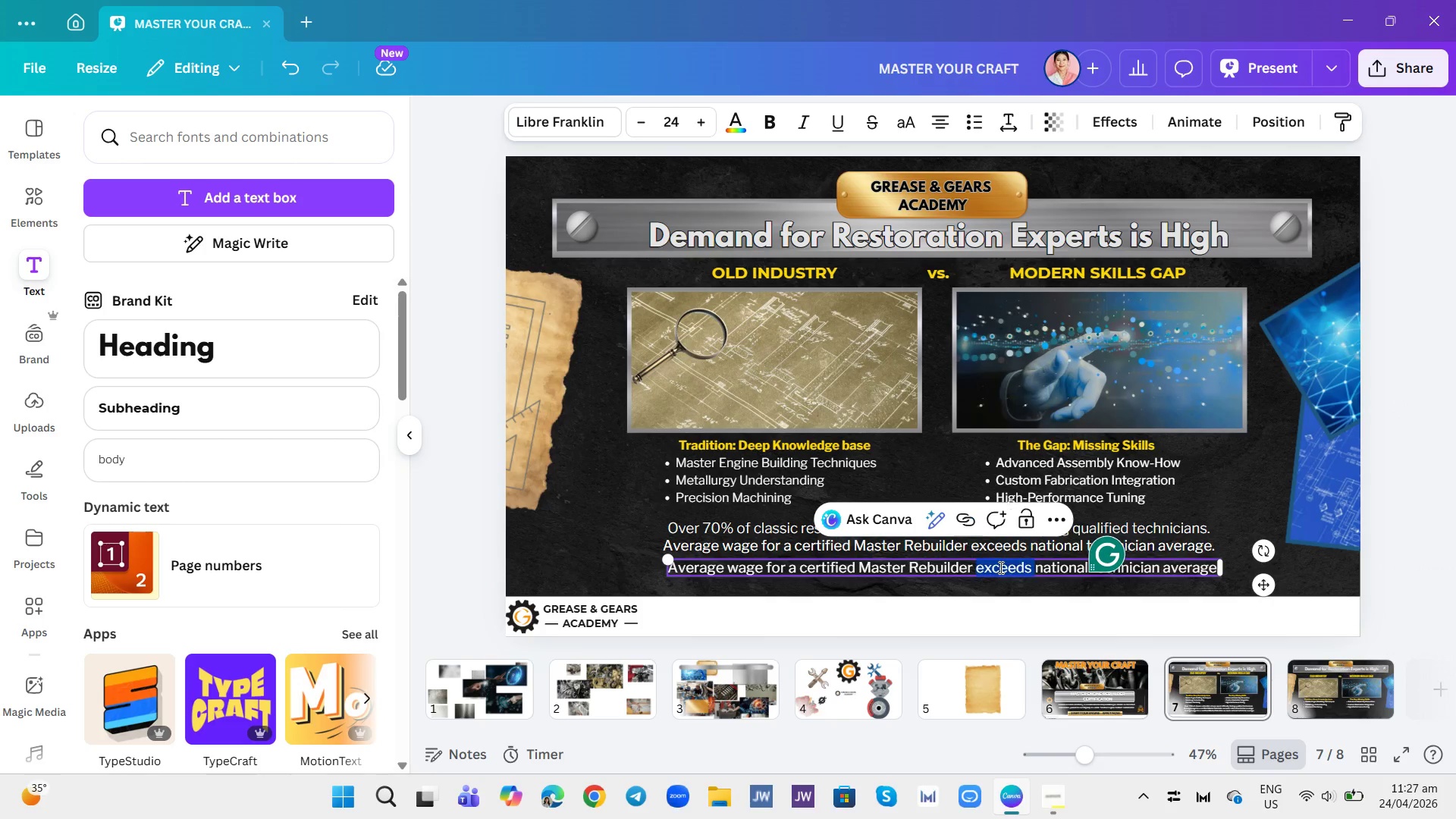 
triple_click([999, 567])
 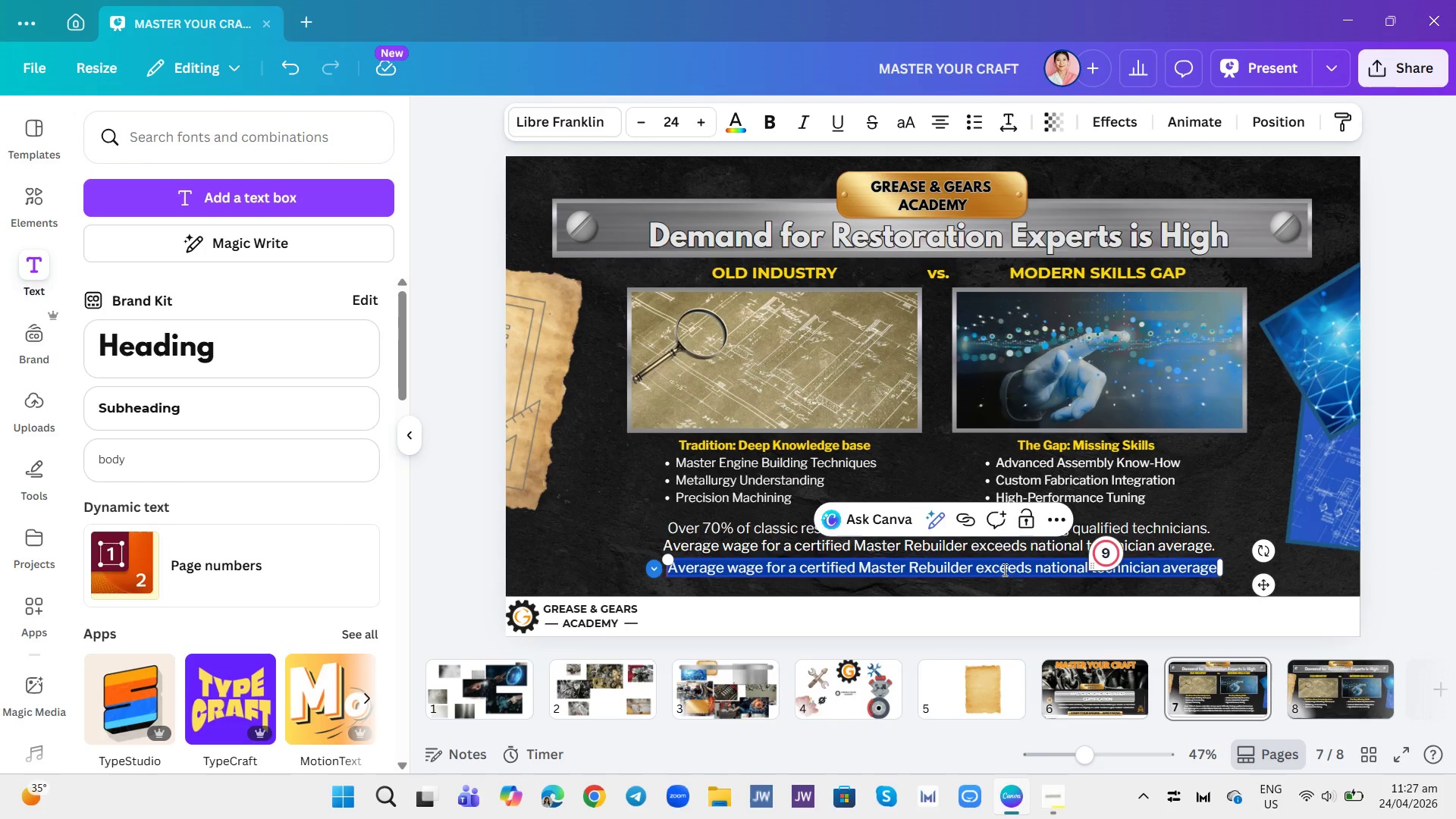 
type(The coo)
key(Backspace)
type(llector car markey)
key(Backspace)
type(t is a multi-billion dllar)
key(Backspace)
key(Backspace)
key(Backspace)
type(oo)
key(Backspace)
key(Backspace)
key(Backspace)
type(ollar industry in need of expertise.)
 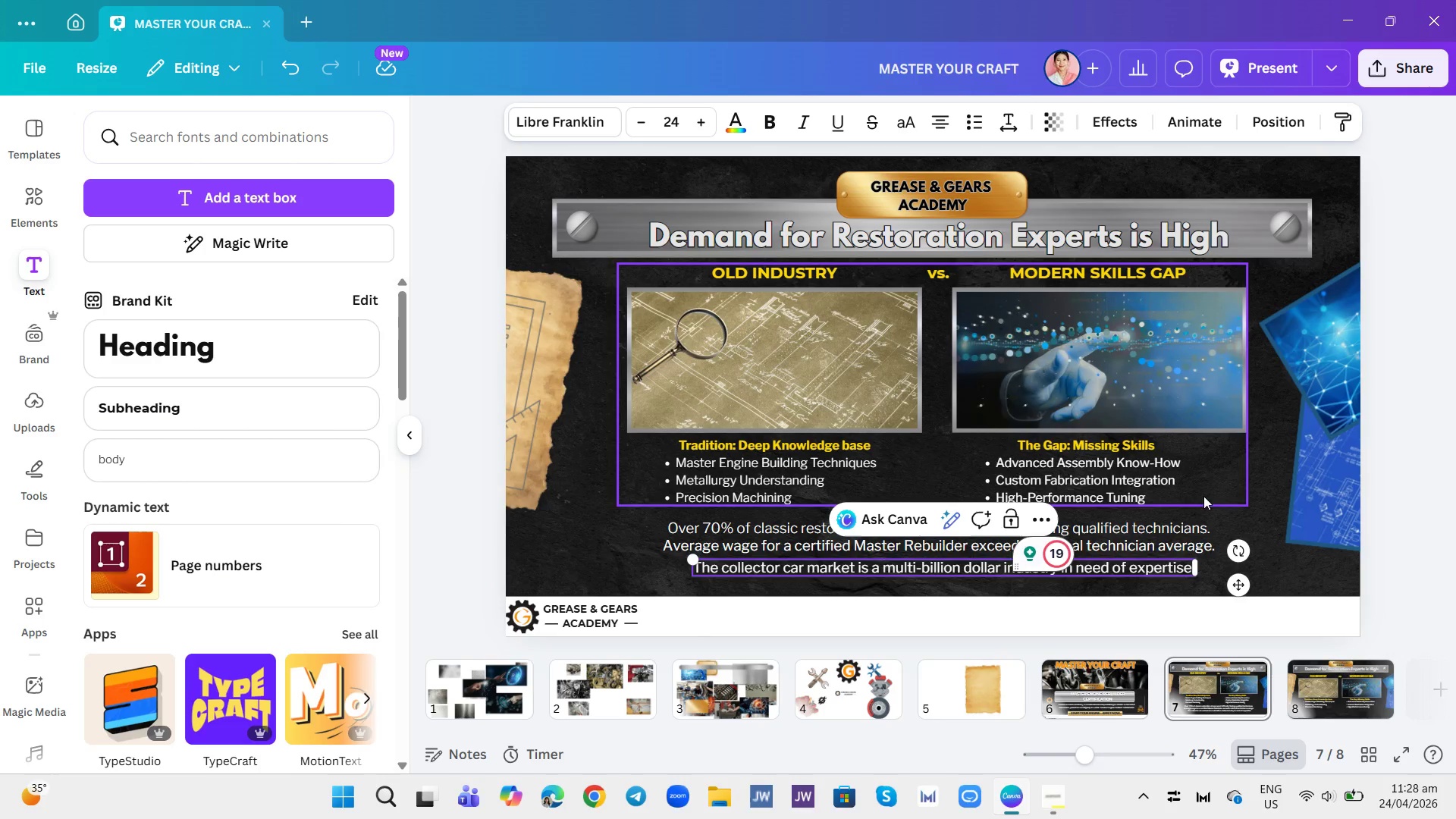 
left_click([1217, 509])
 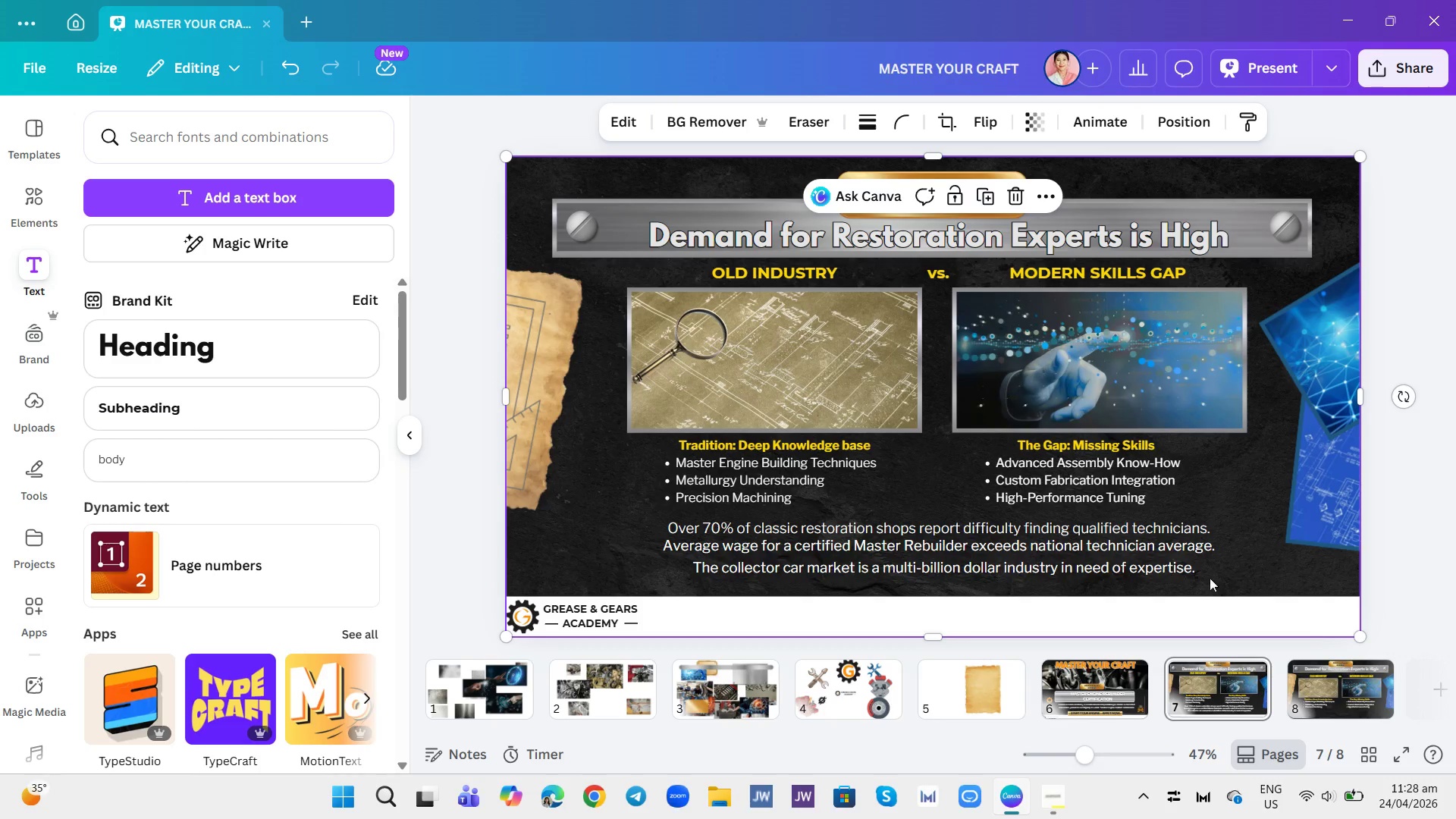 
left_click([1147, 567])
 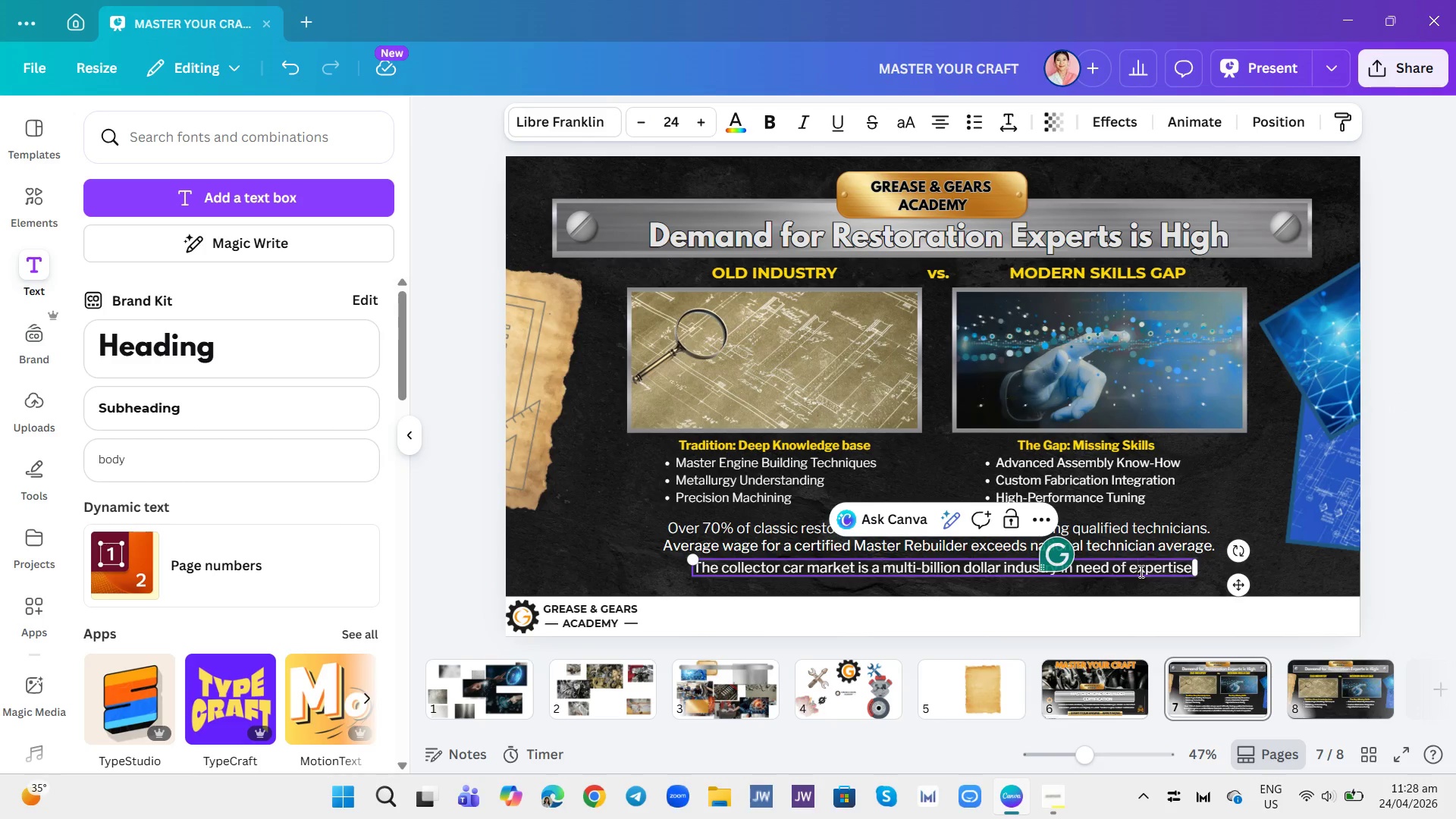 
double_click([1144, 578])
 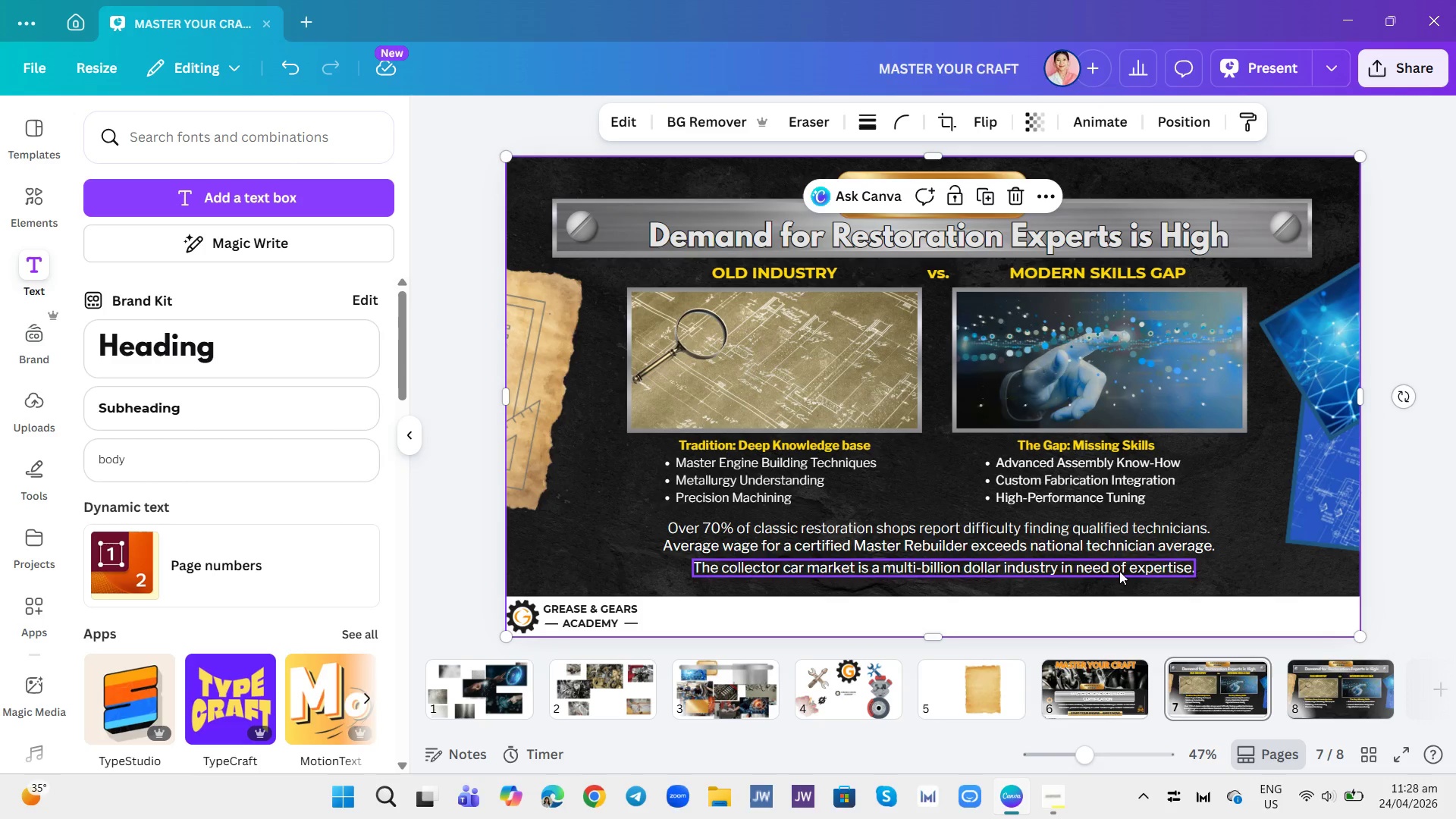 
left_click_drag(start_coordinate=[1119, 568], to_coordinate=[1112, 561])
 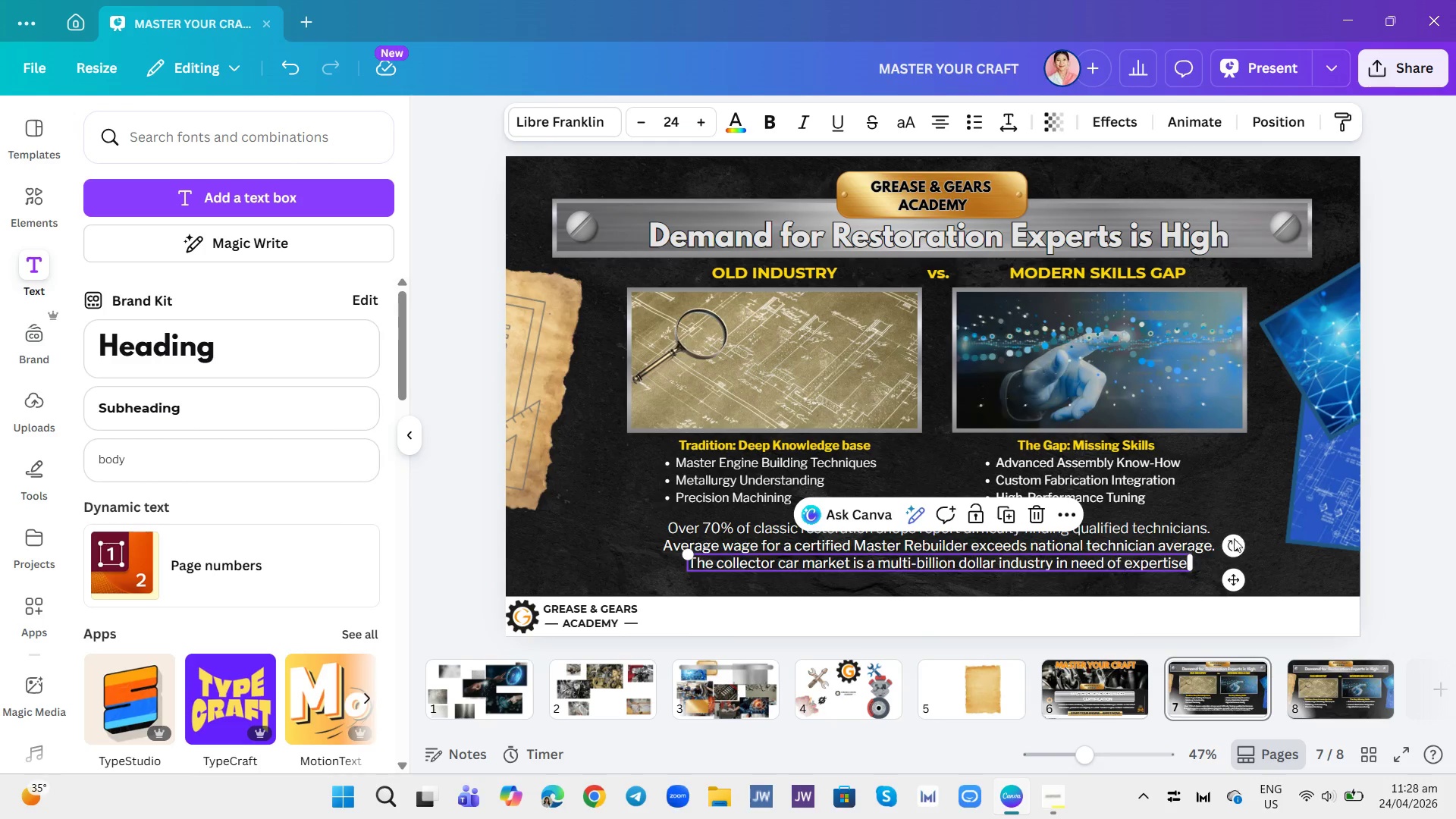 
left_click([1235, 538])
 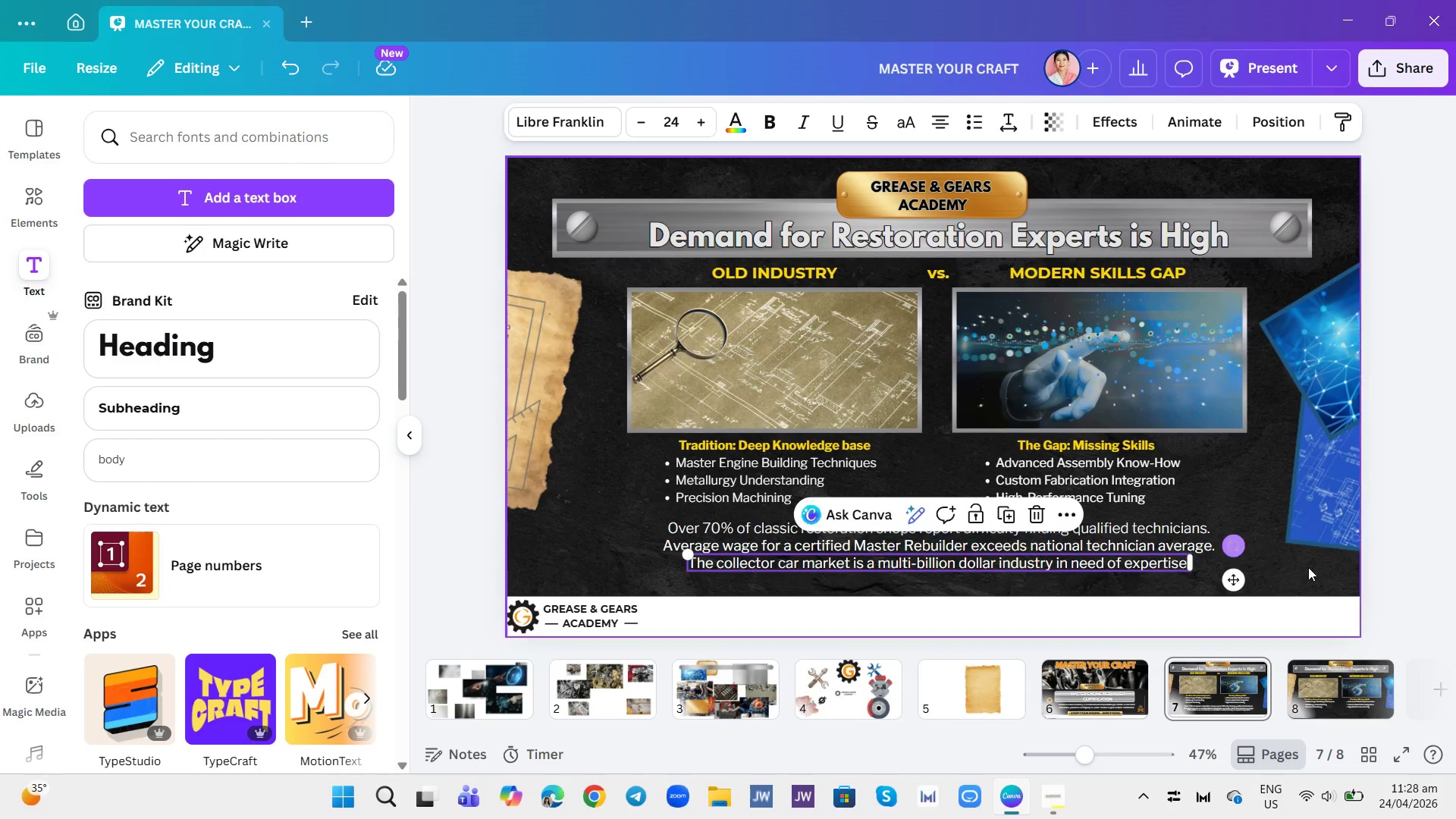 
left_click([1308, 567])
 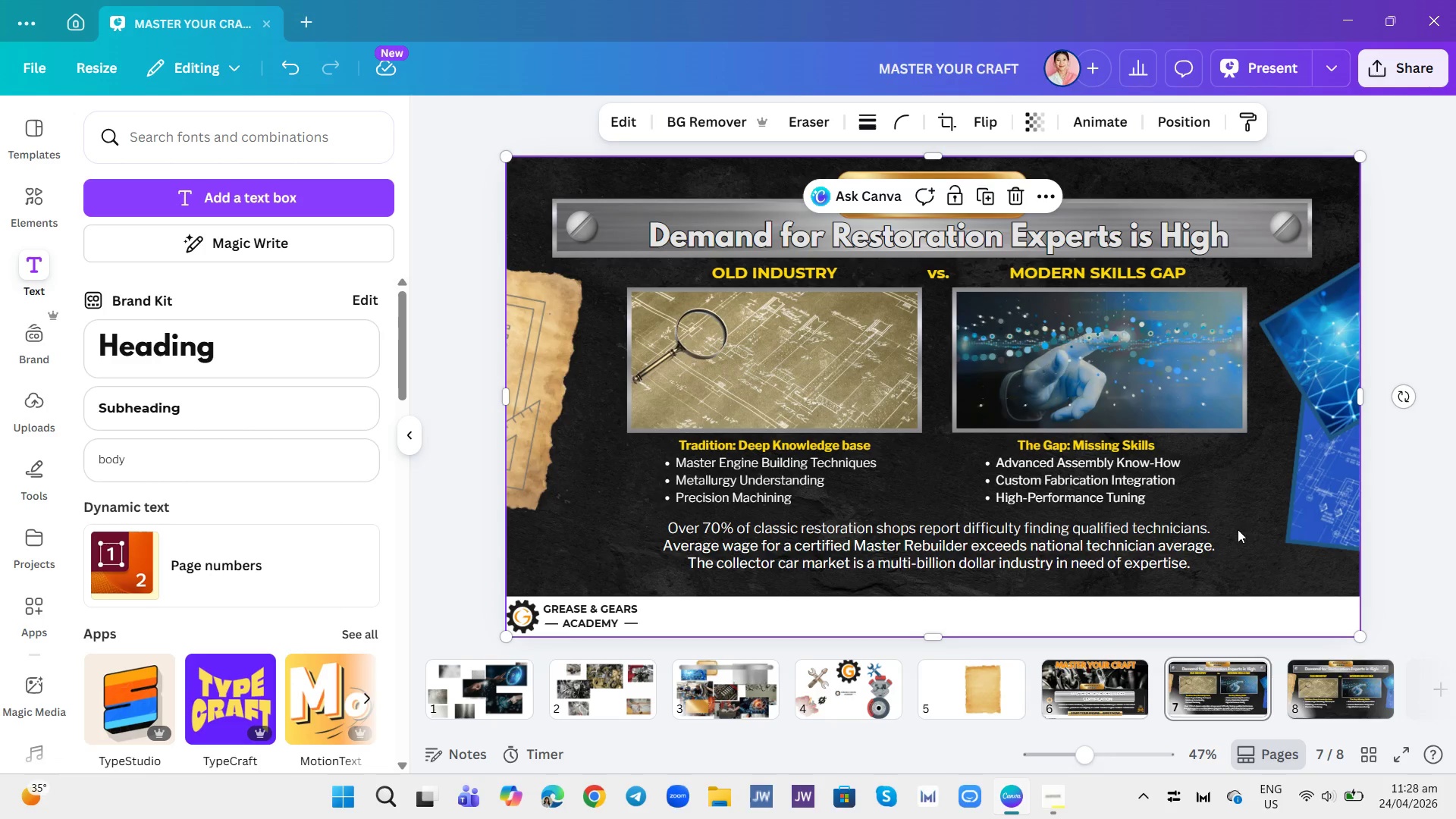 
left_click_drag(start_coordinate=[1222, 508], to_coordinate=[1210, 520])
 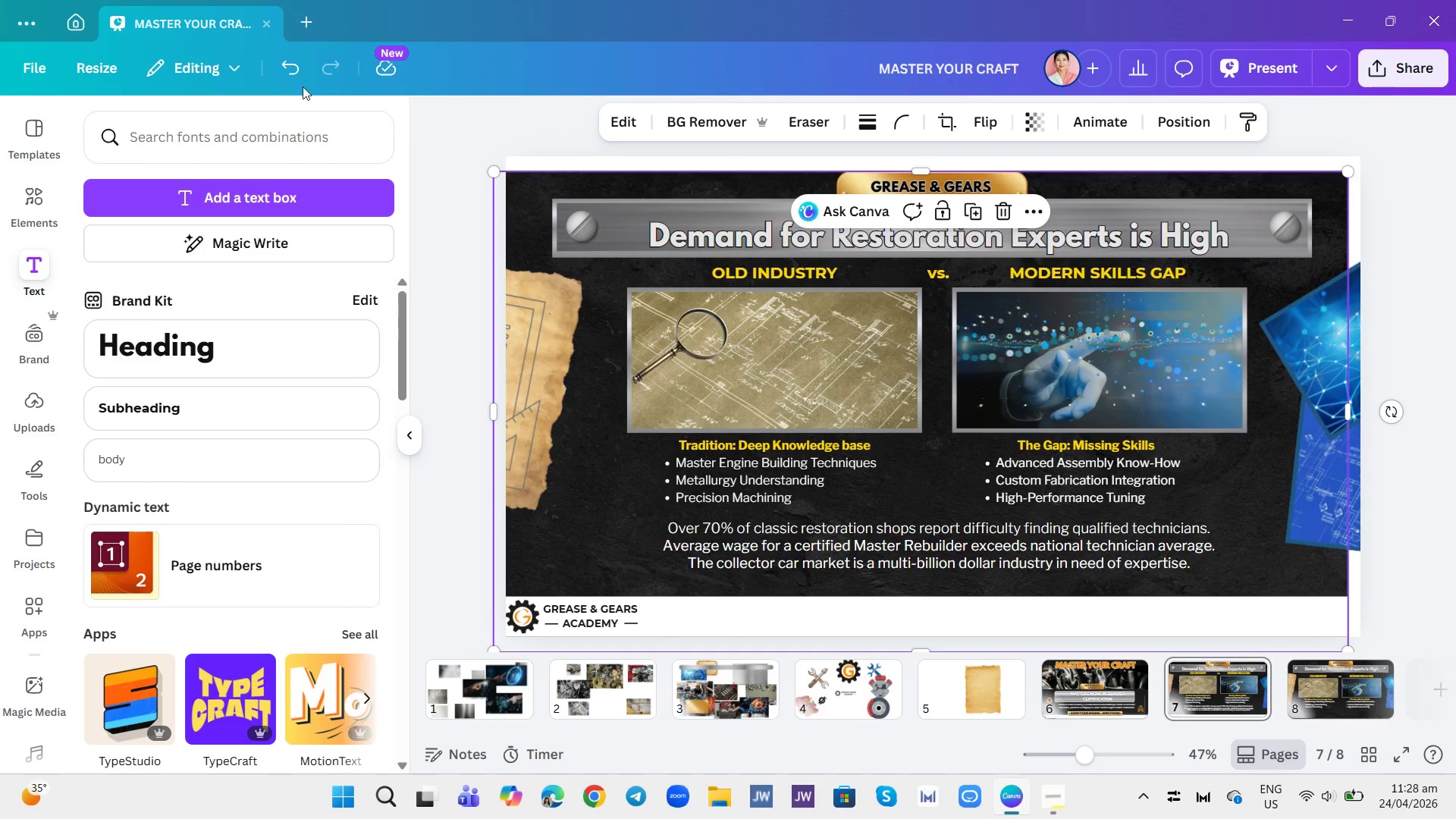 
left_click([285, 72])
 